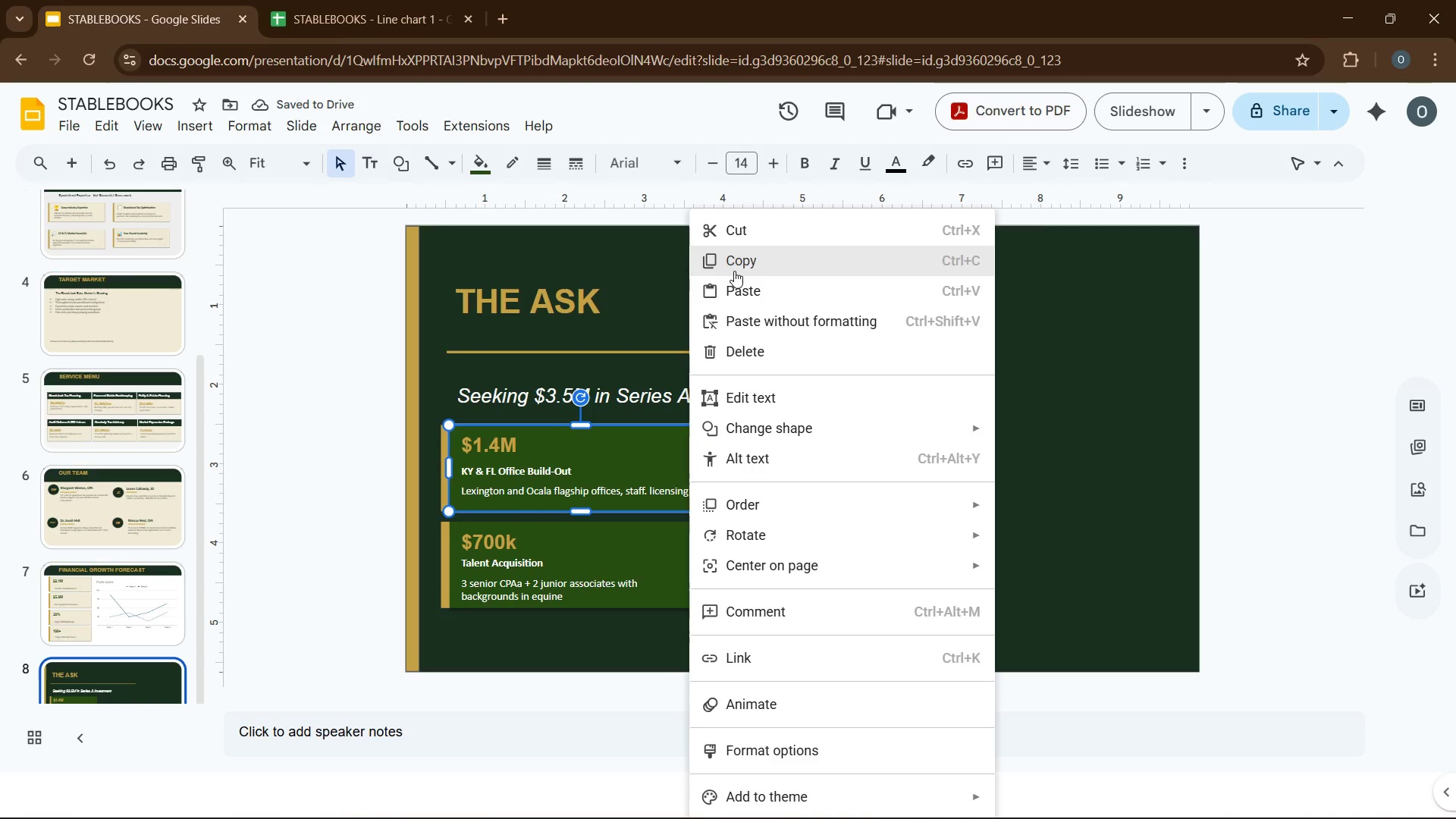 
left_click([734, 271])
 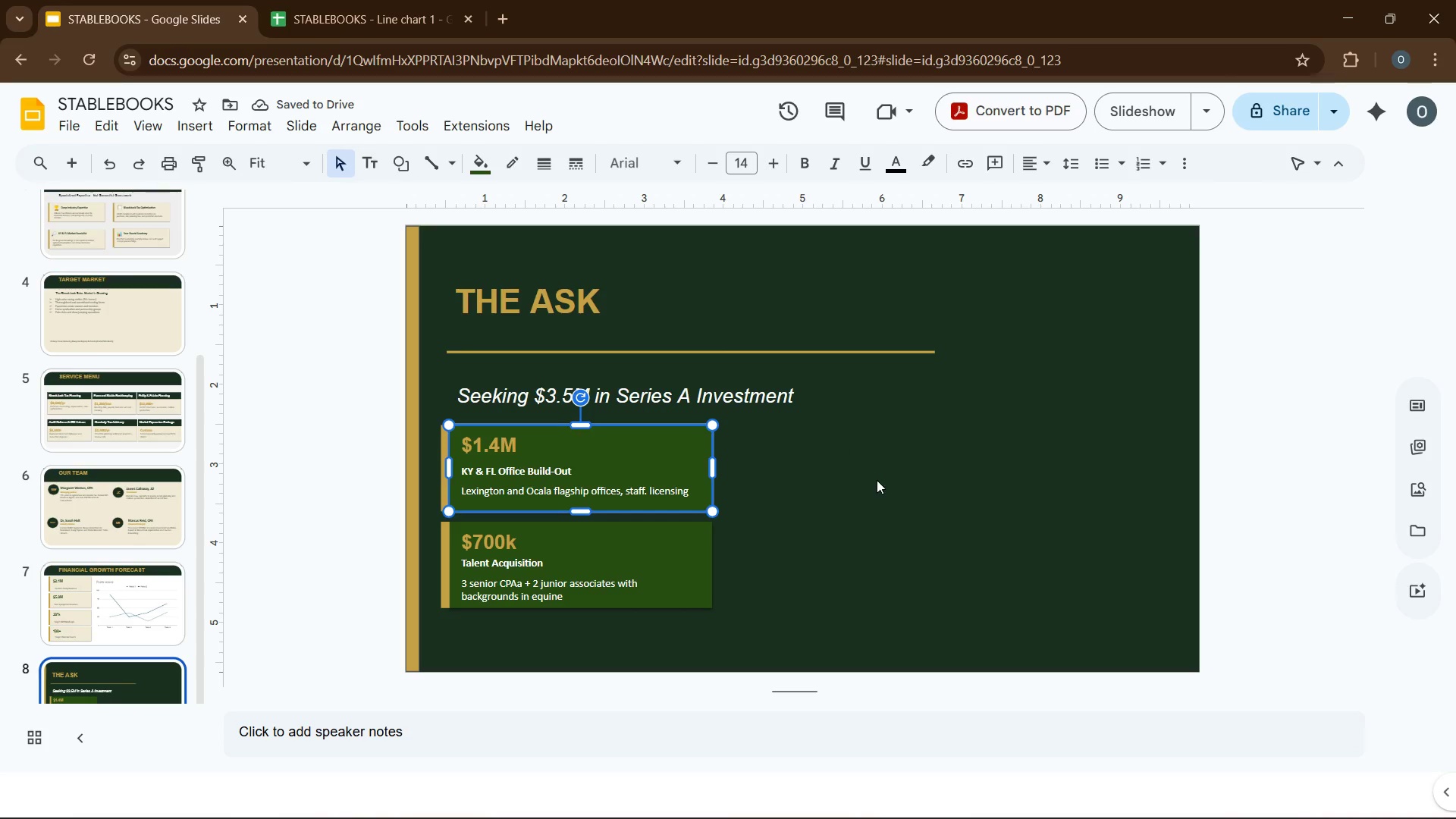 
right_click([878, 480])
 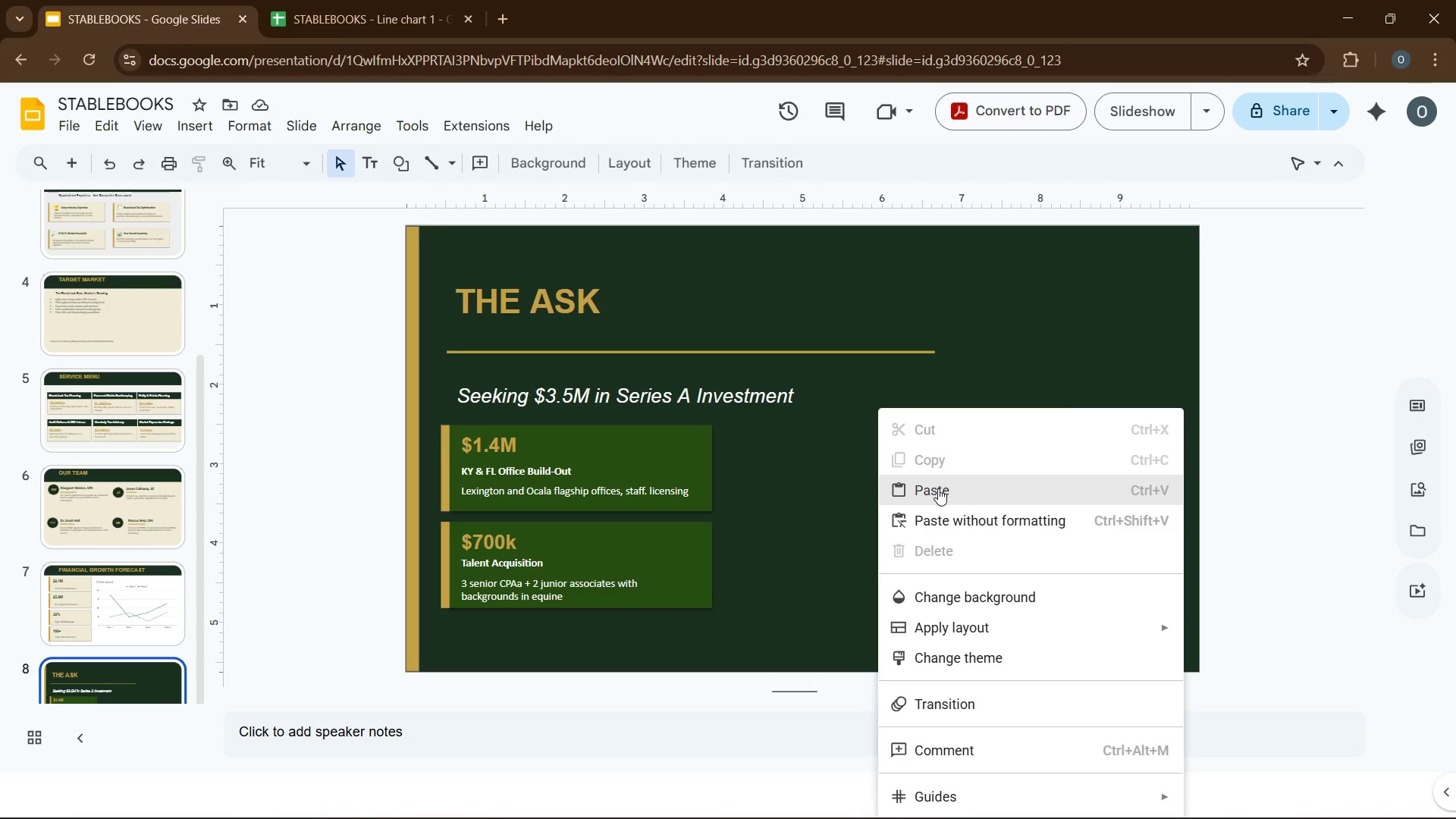 
left_click([938, 488])
 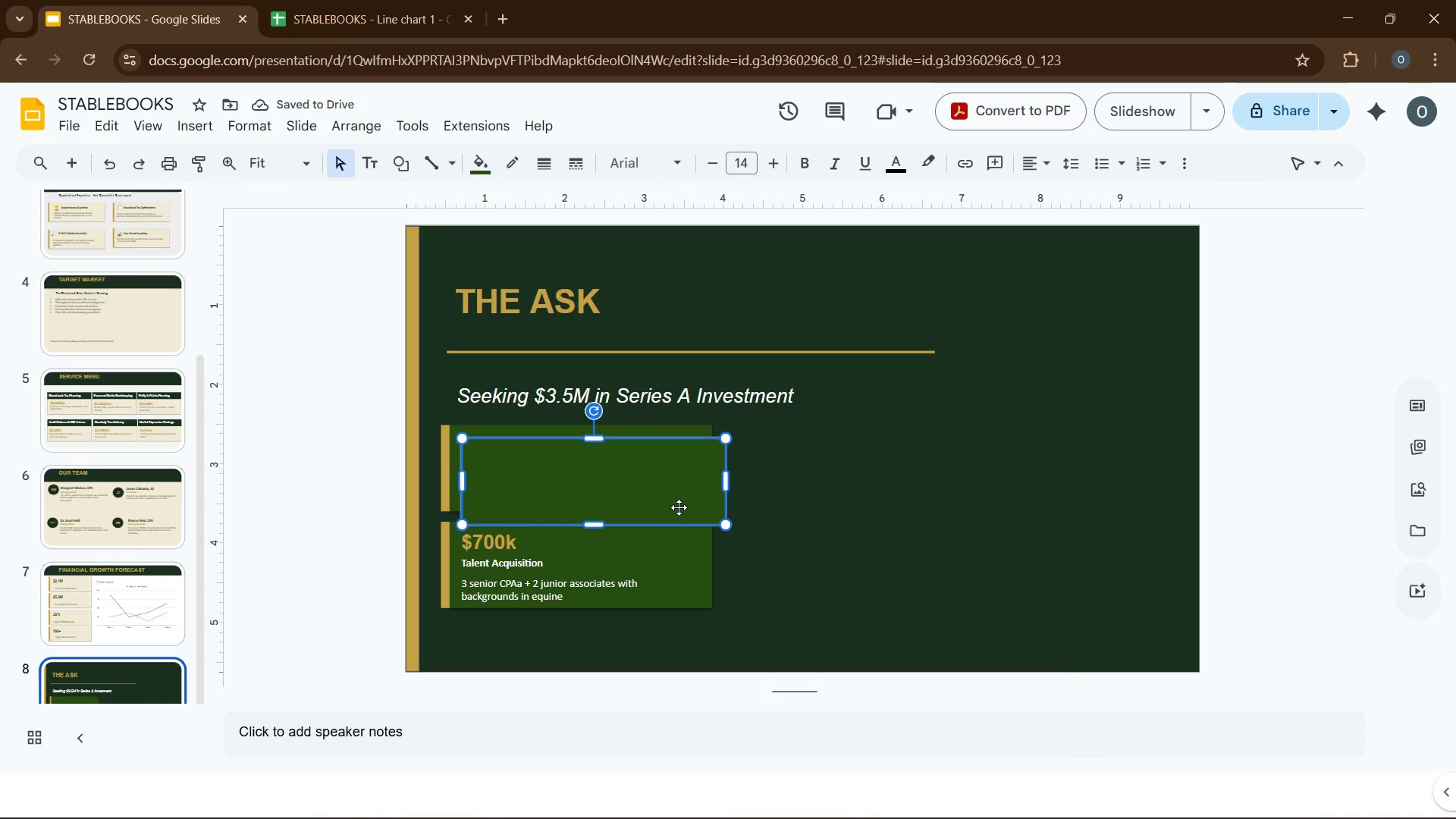 
wait(6.86)
 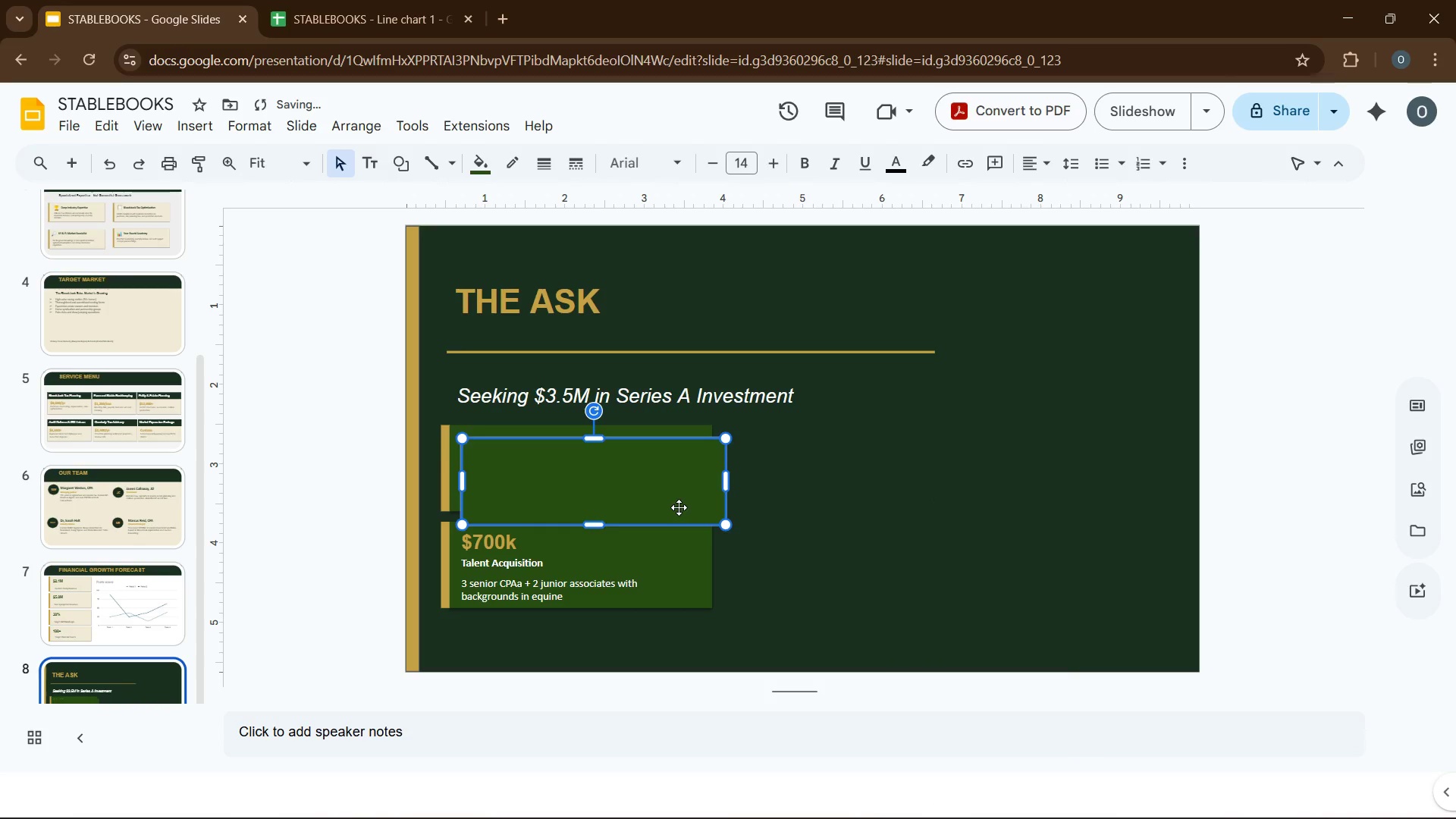 
left_click_drag(start_coordinate=[617, 475], to_coordinate=[927, 463])
 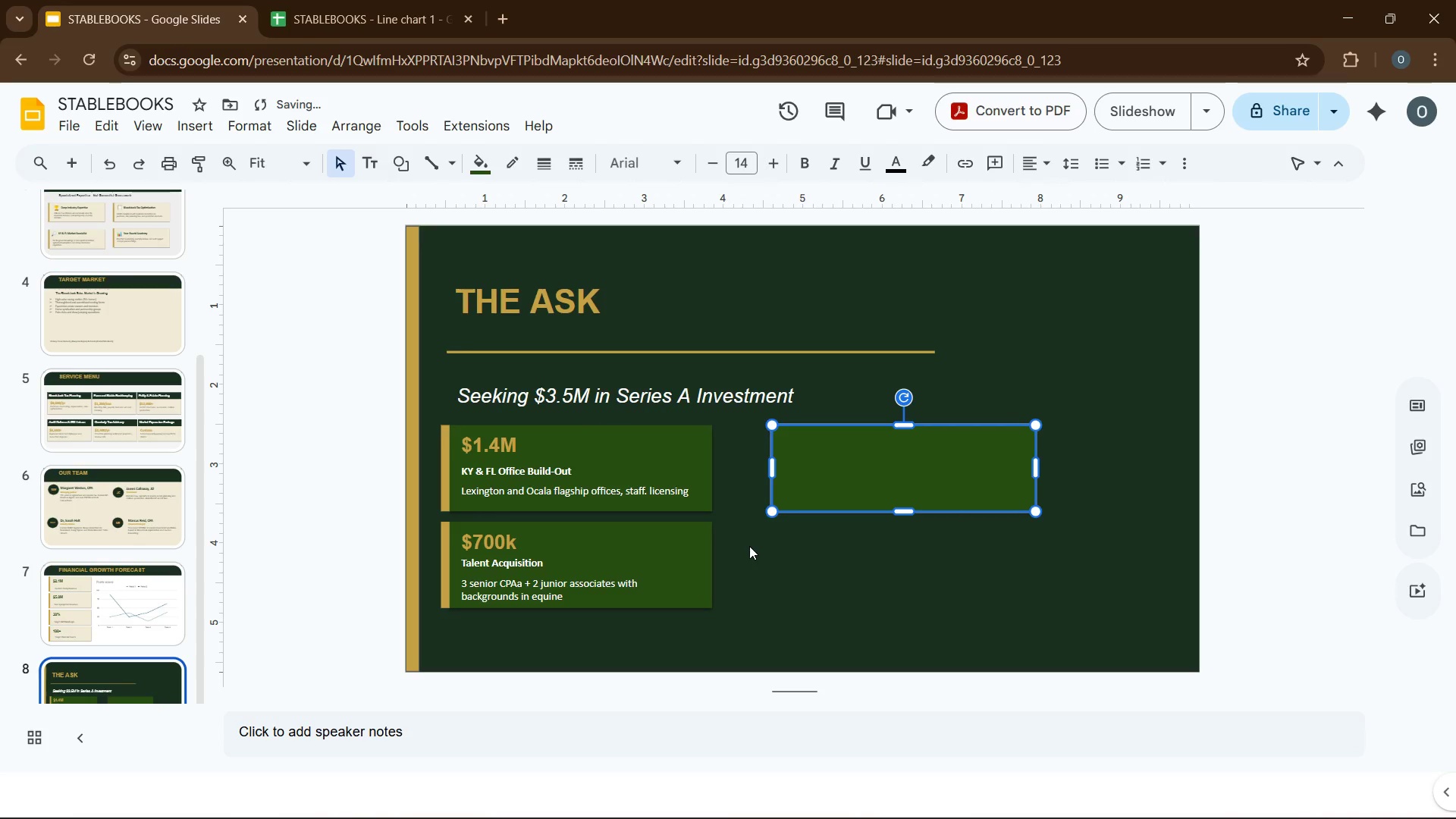 
key(Control+D)
 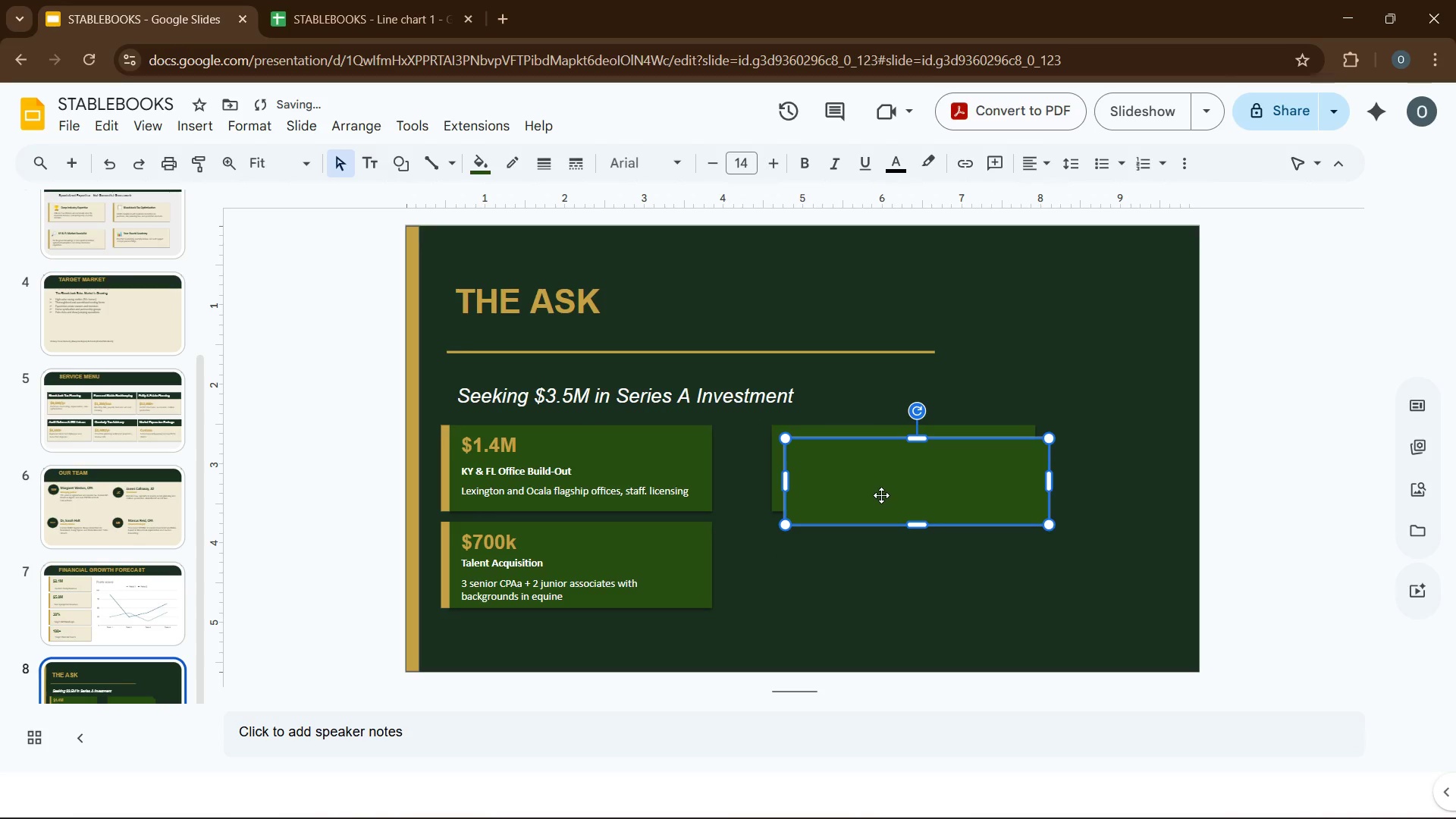 
left_click_drag(start_coordinate=[881, 495], to_coordinate=[871, 579])
 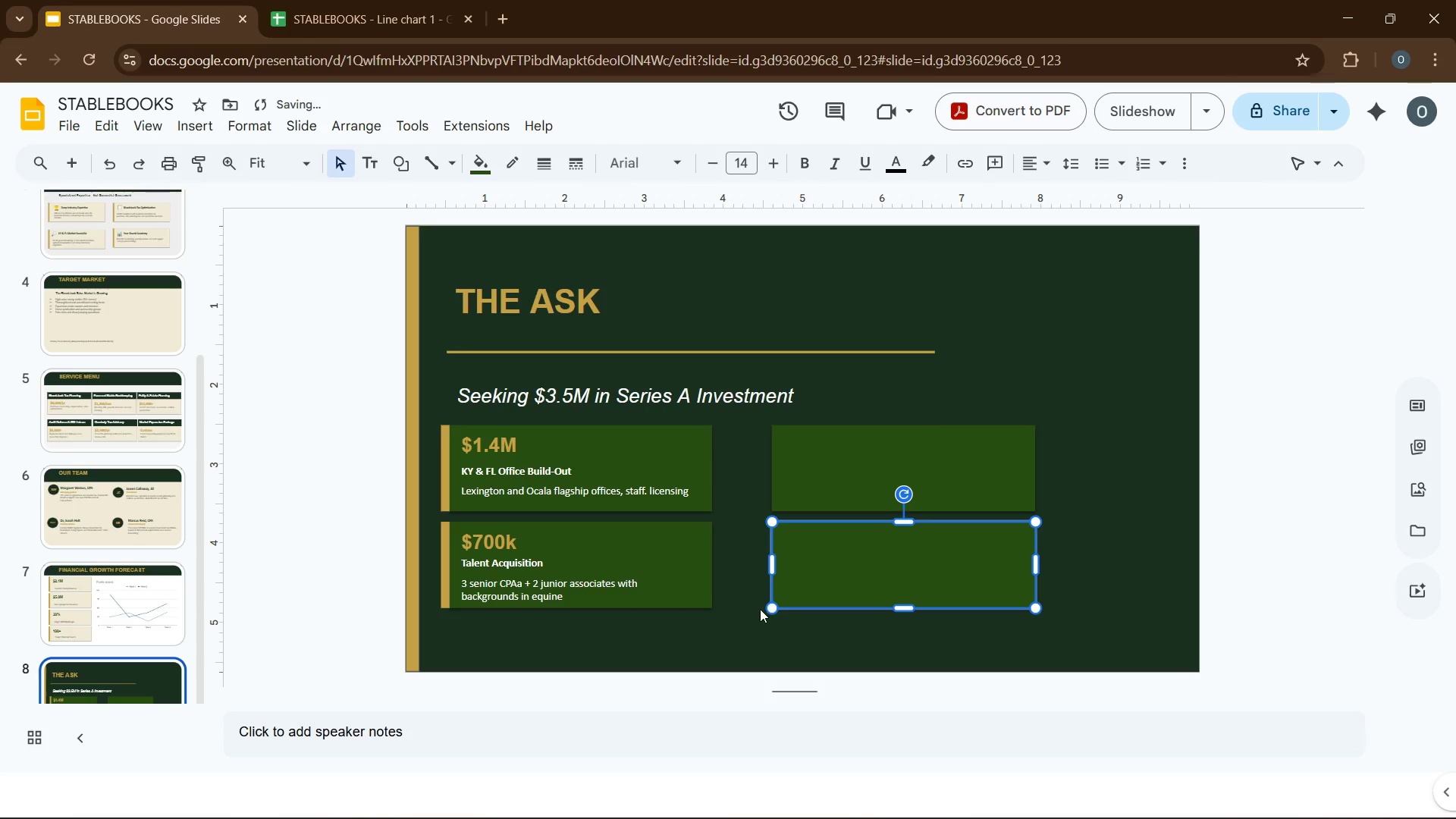 
left_click([760, 609])
 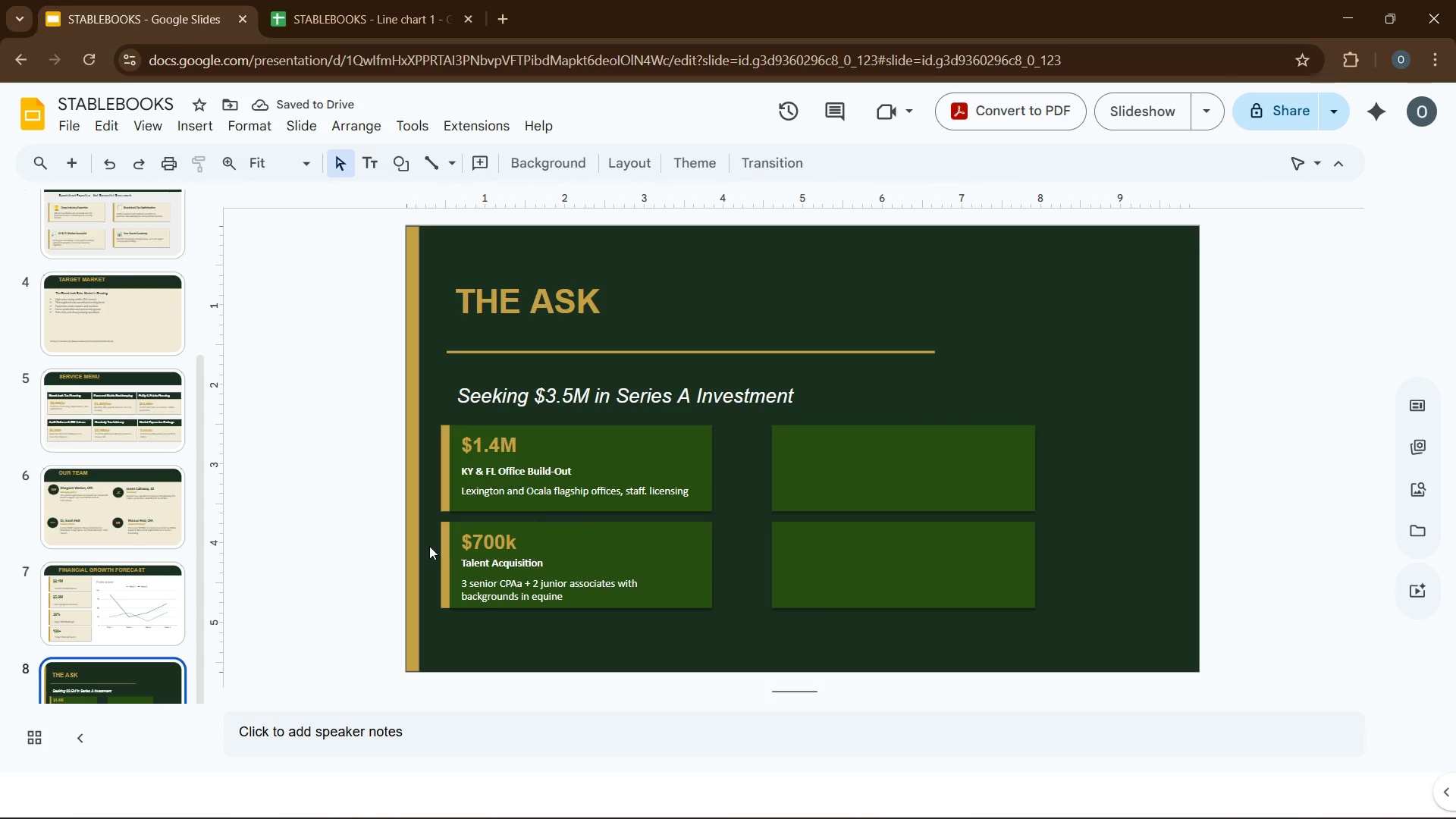 
left_click([442, 542])
 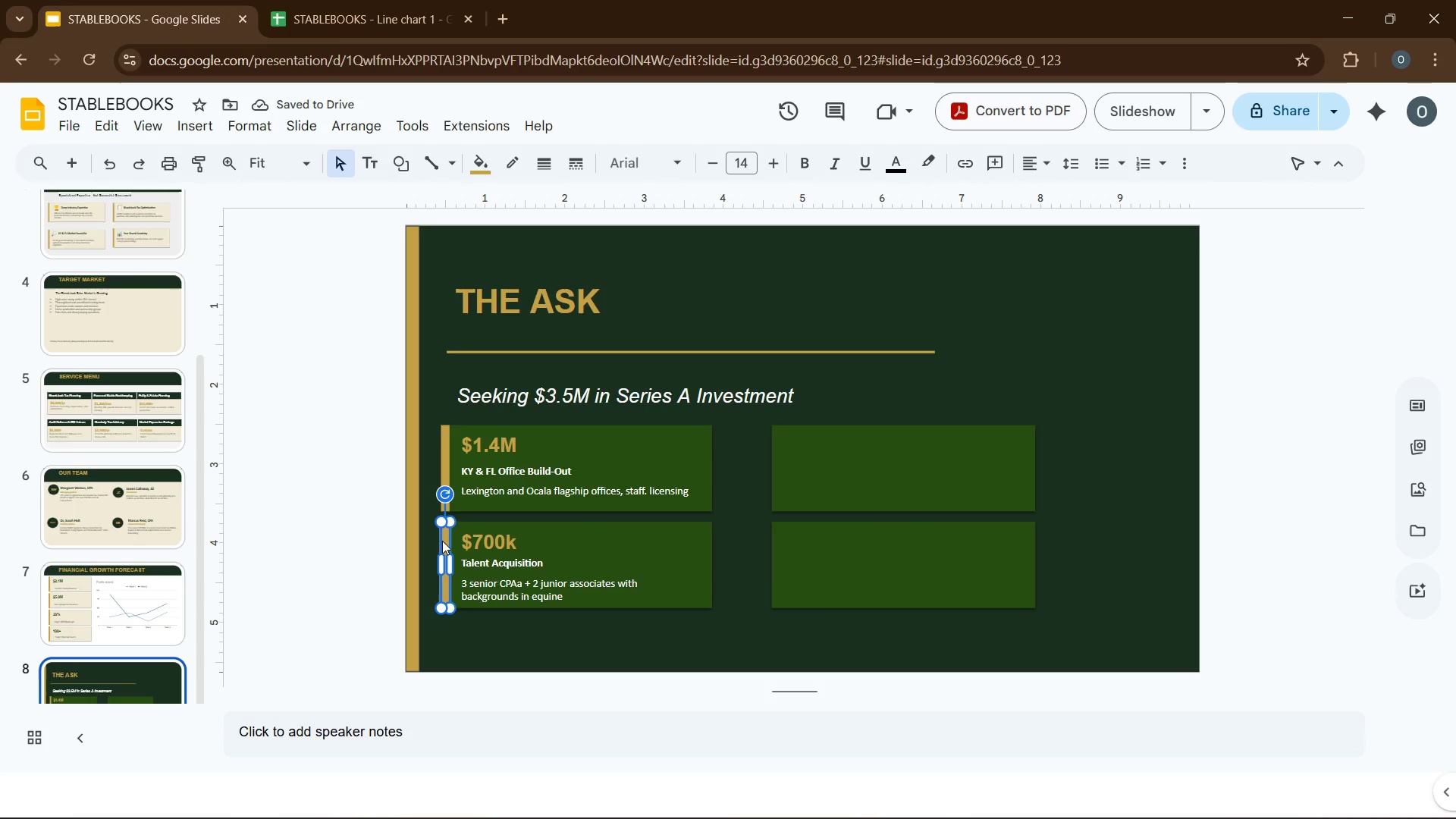 
key(Control+D)
 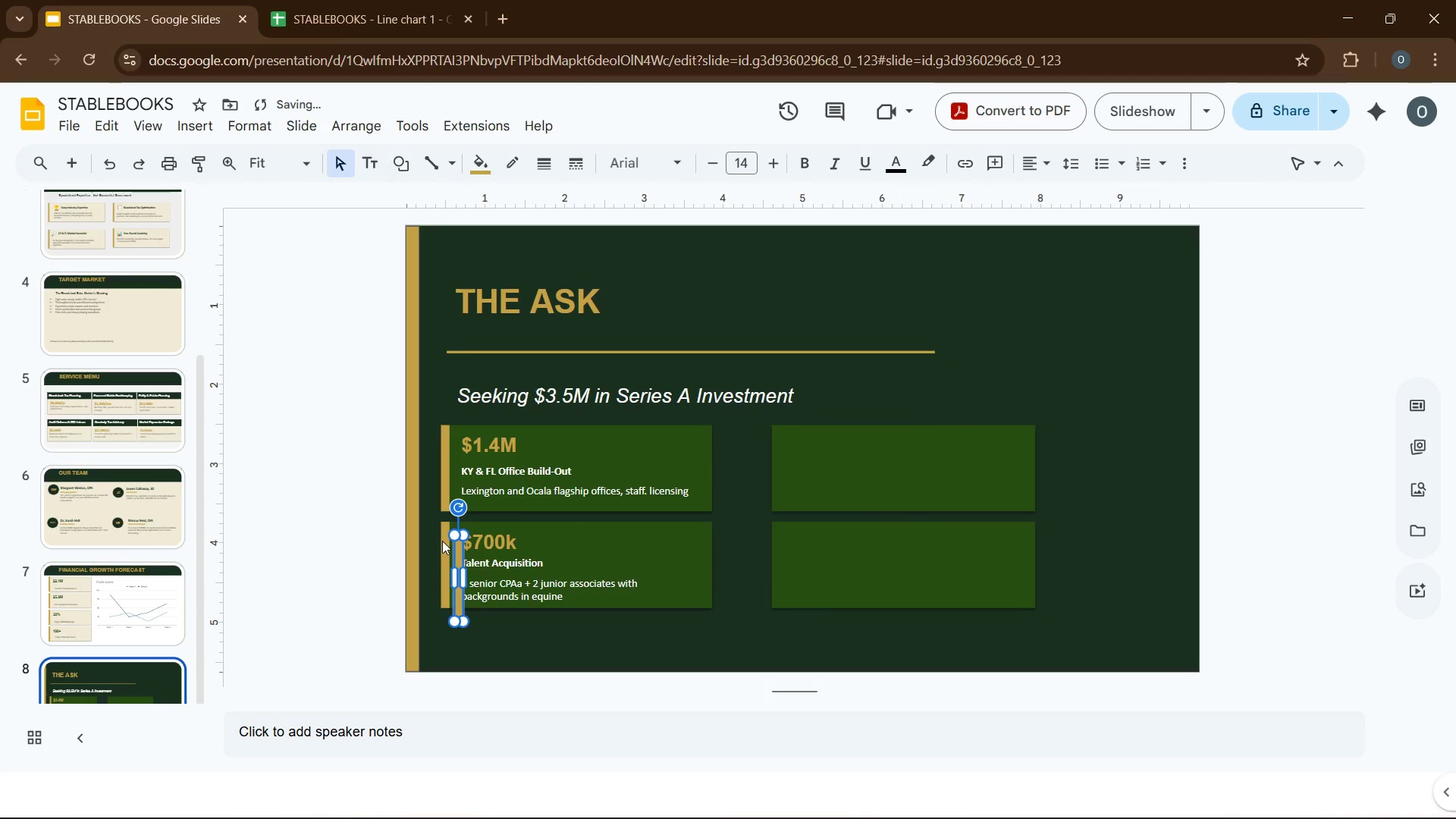 
key(Control+D)
 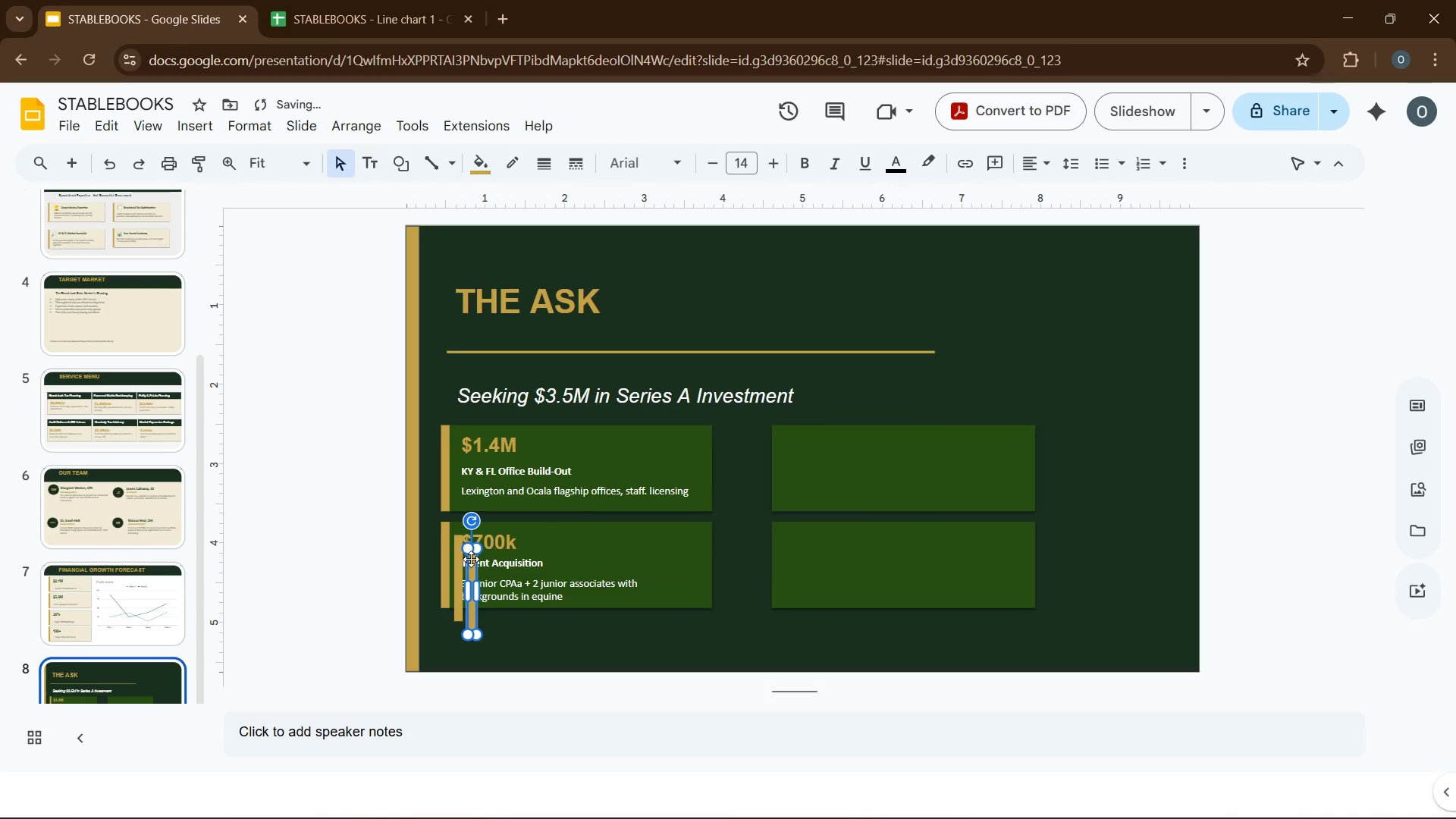 
left_click_drag(start_coordinate=[471, 559], to_coordinate=[764, 438])
 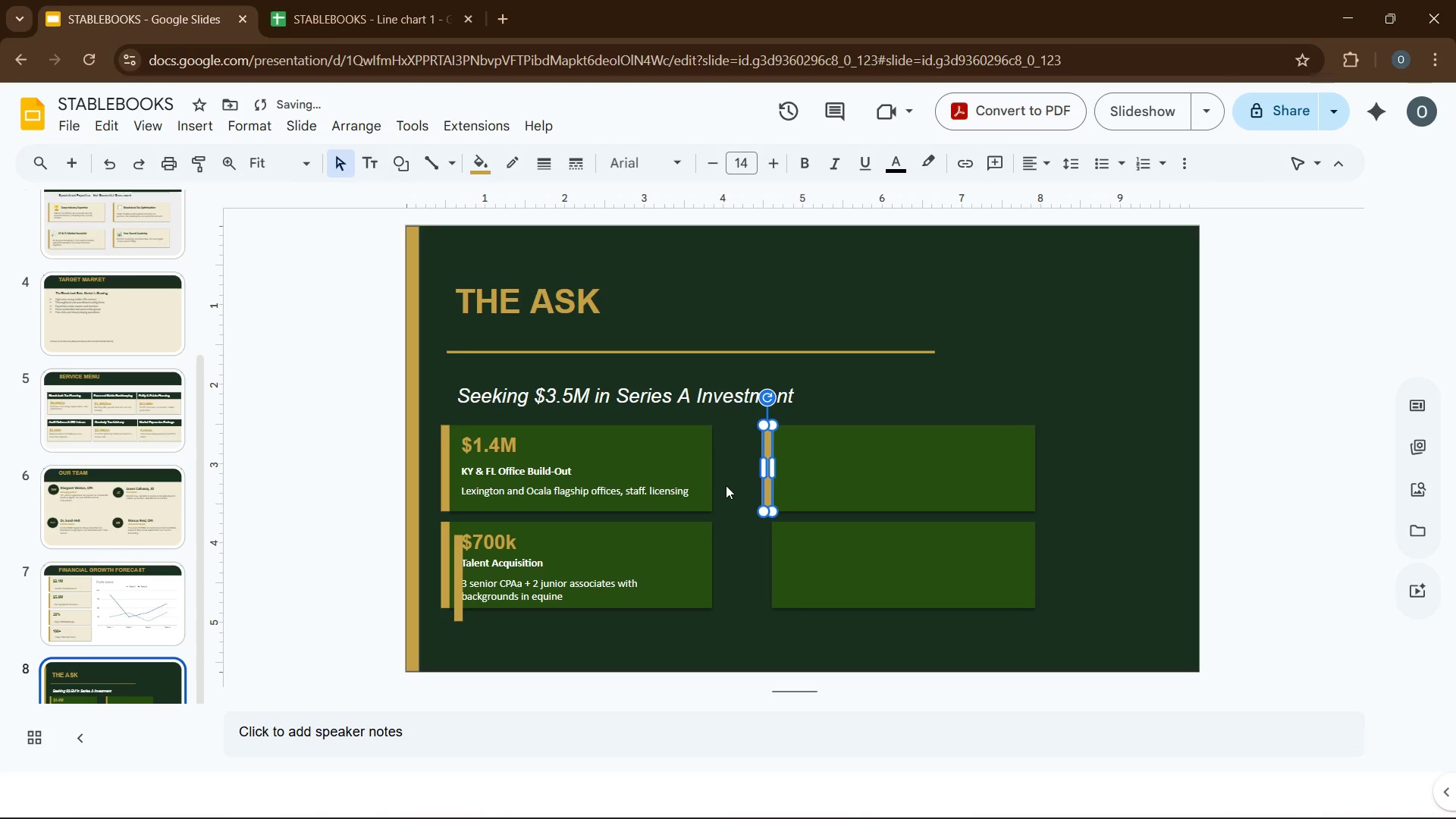 
left_click([726, 485])
 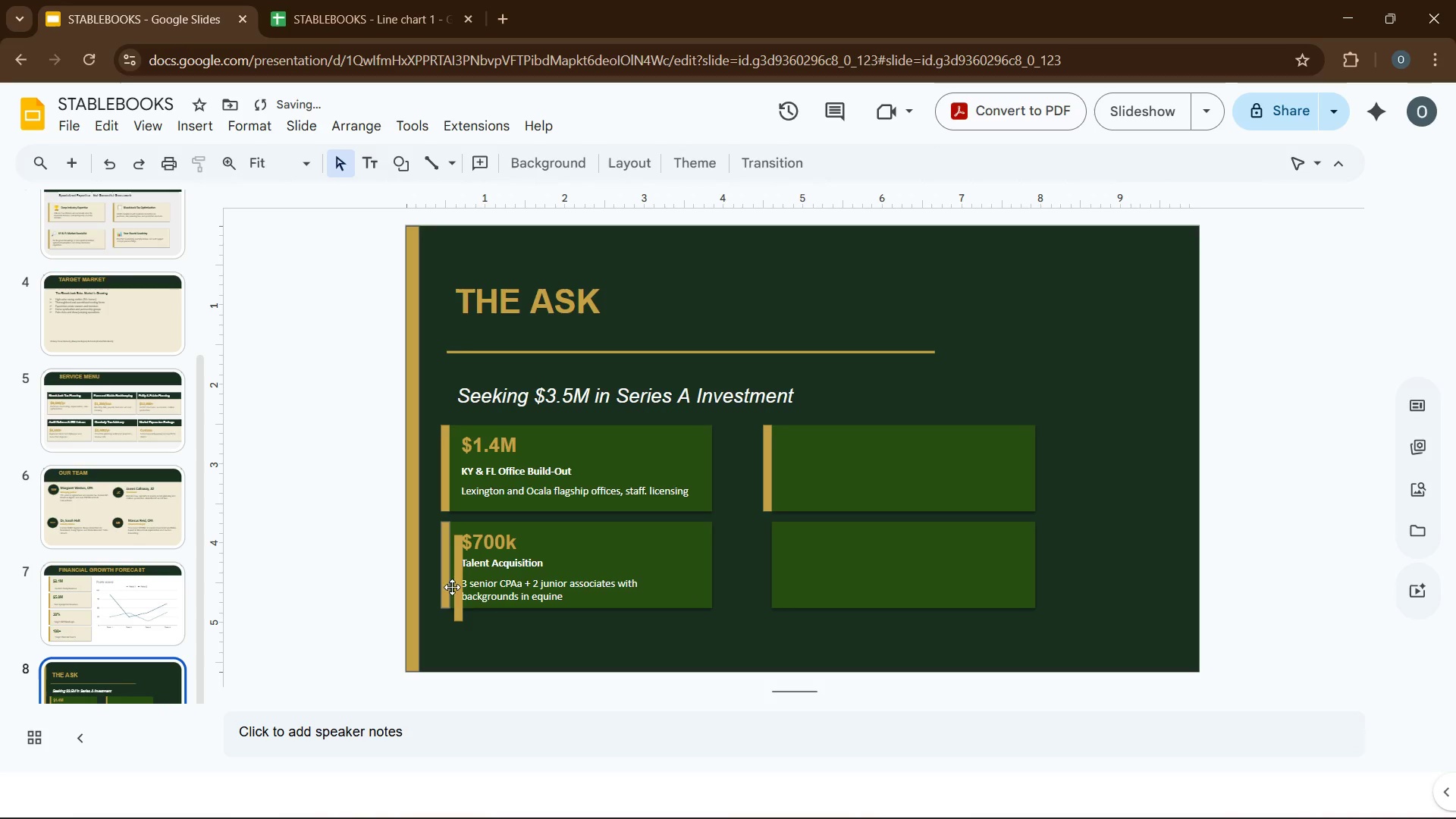 
left_click_drag(start_coordinate=[460, 583], to_coordinate=[765, 573])
 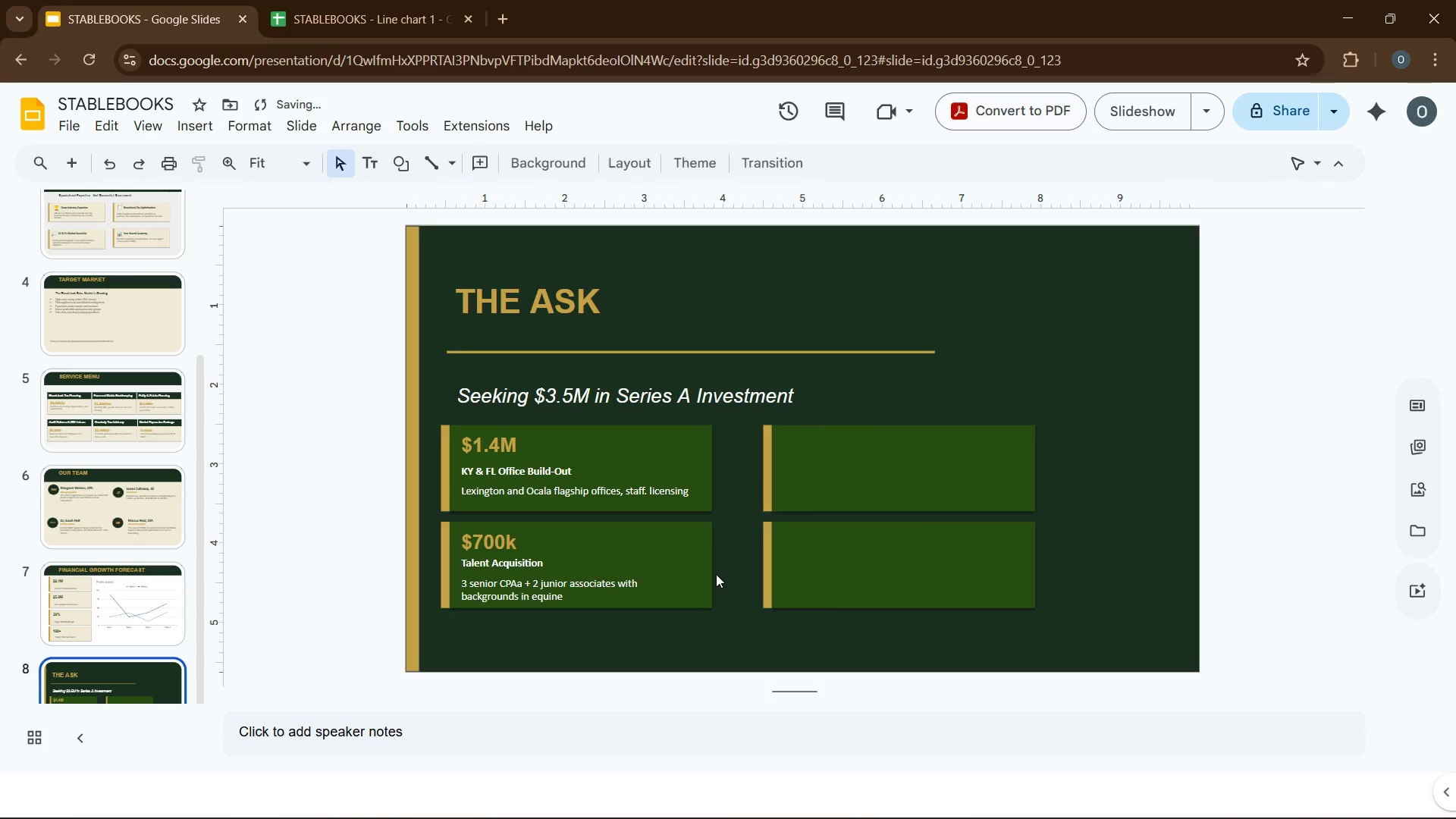 
left_click([716, 574])
 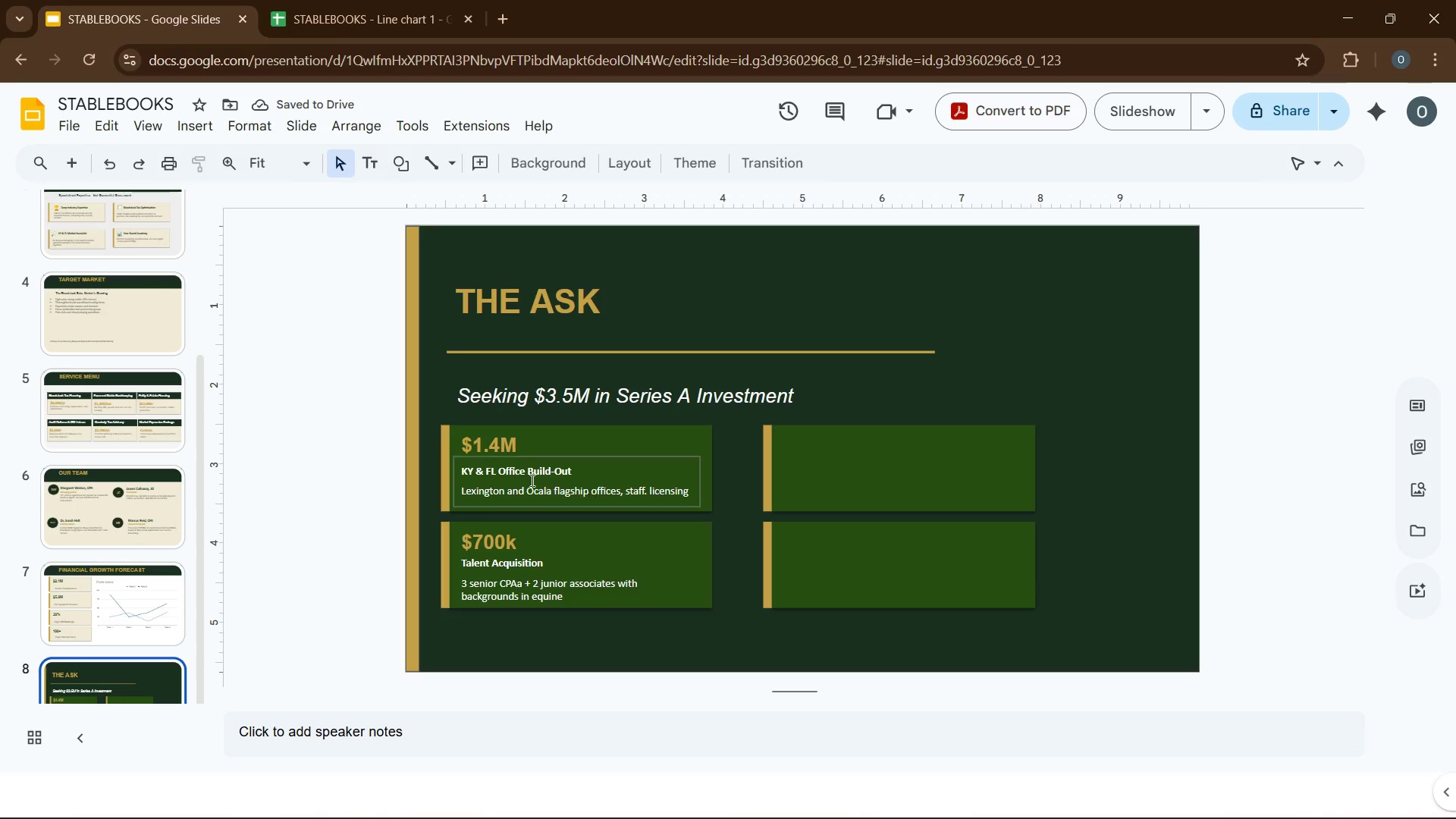 
wait(5.45)
 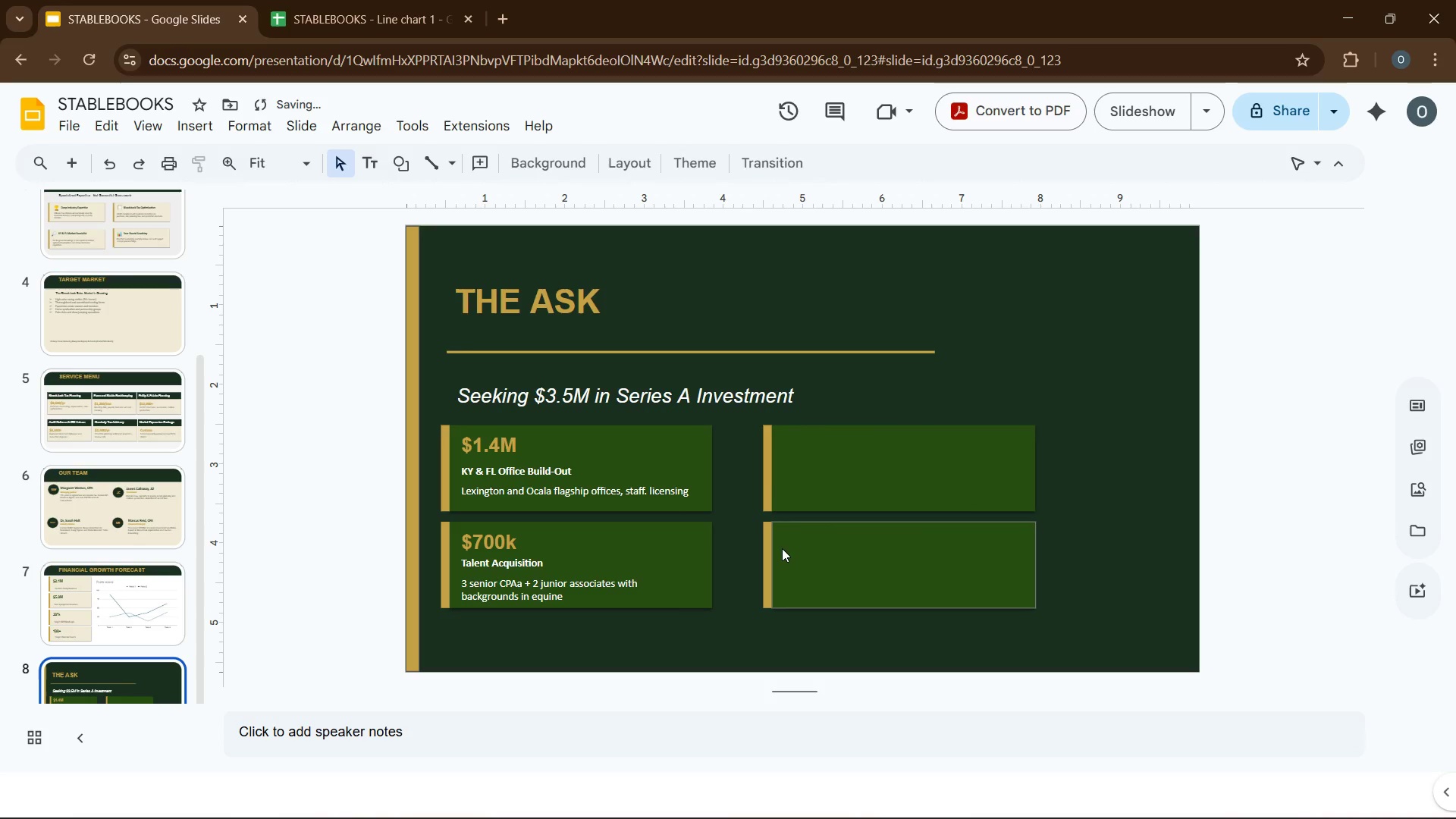 
right_click([526, 446])
 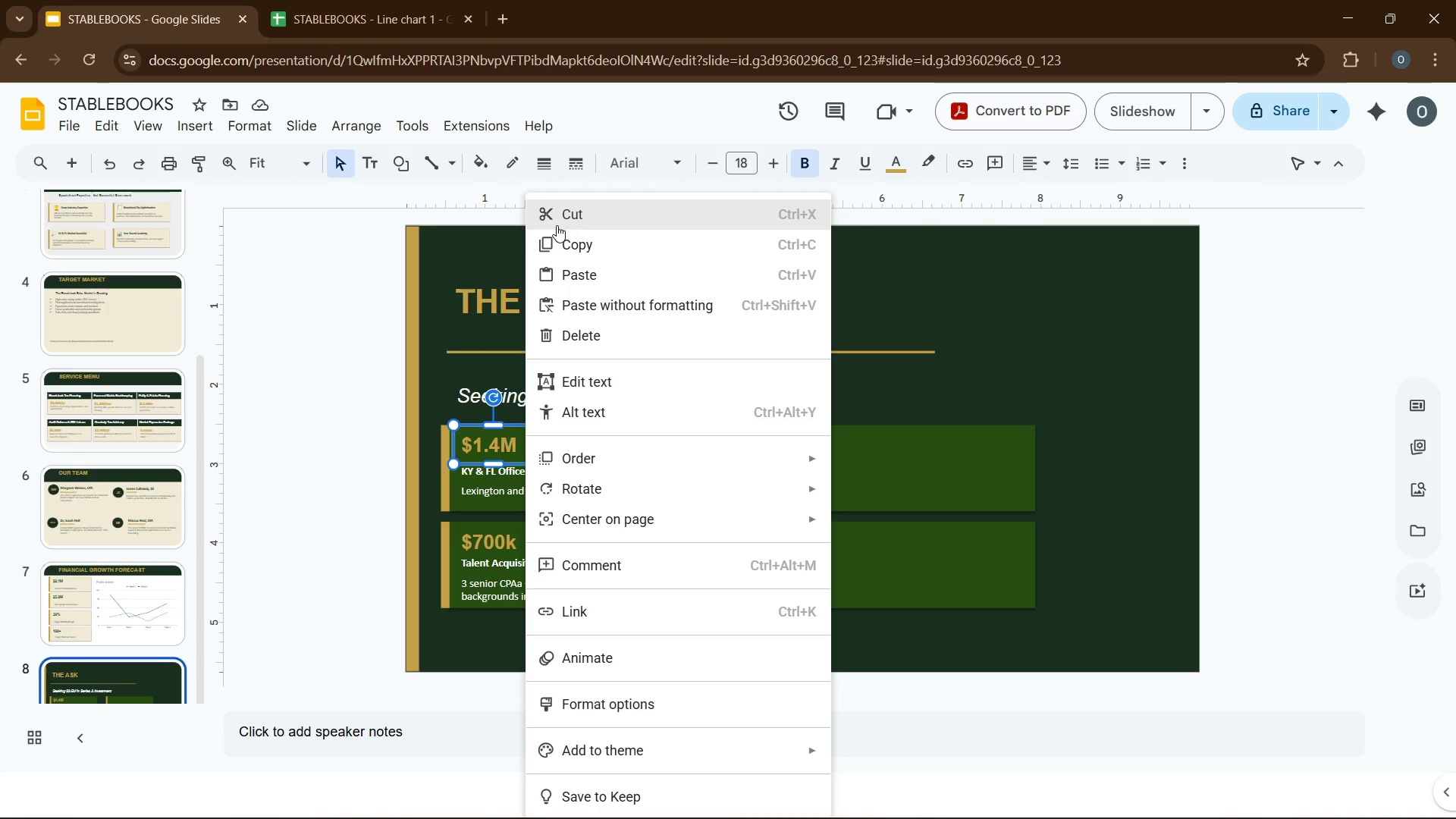 
left_click([557, 243])
 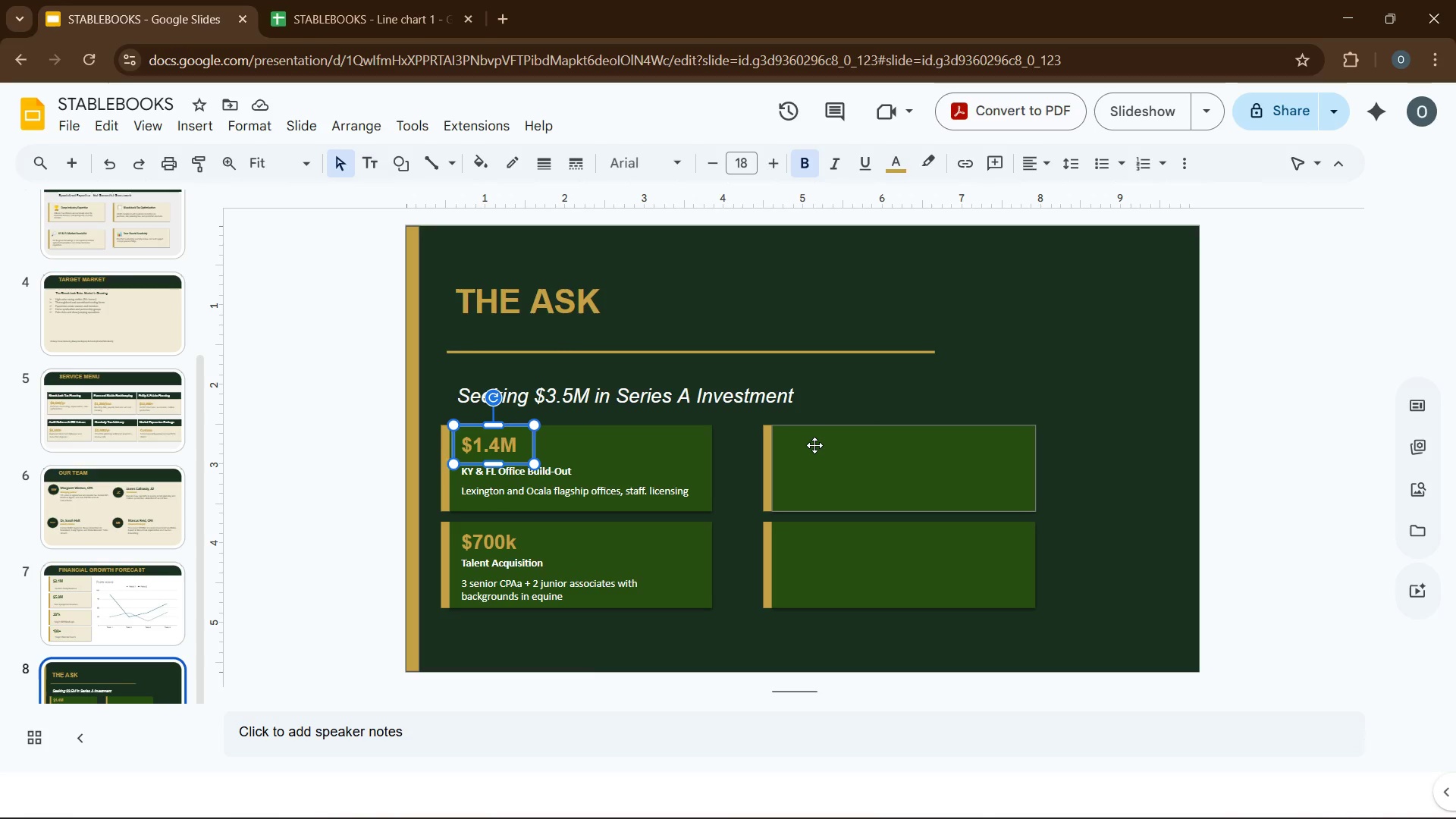 
right_click([814, 445])
 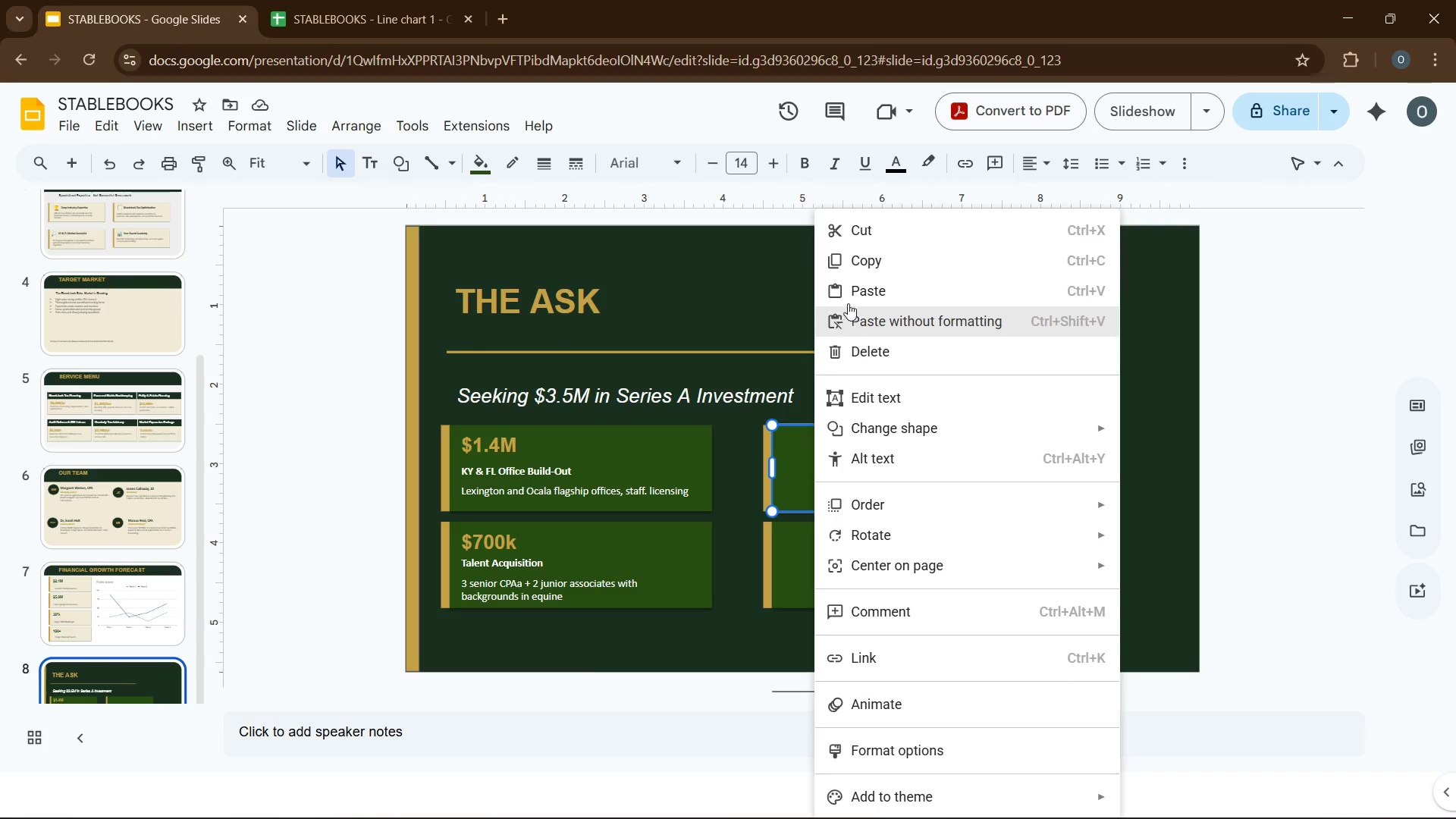 
left_click([848, 297])
 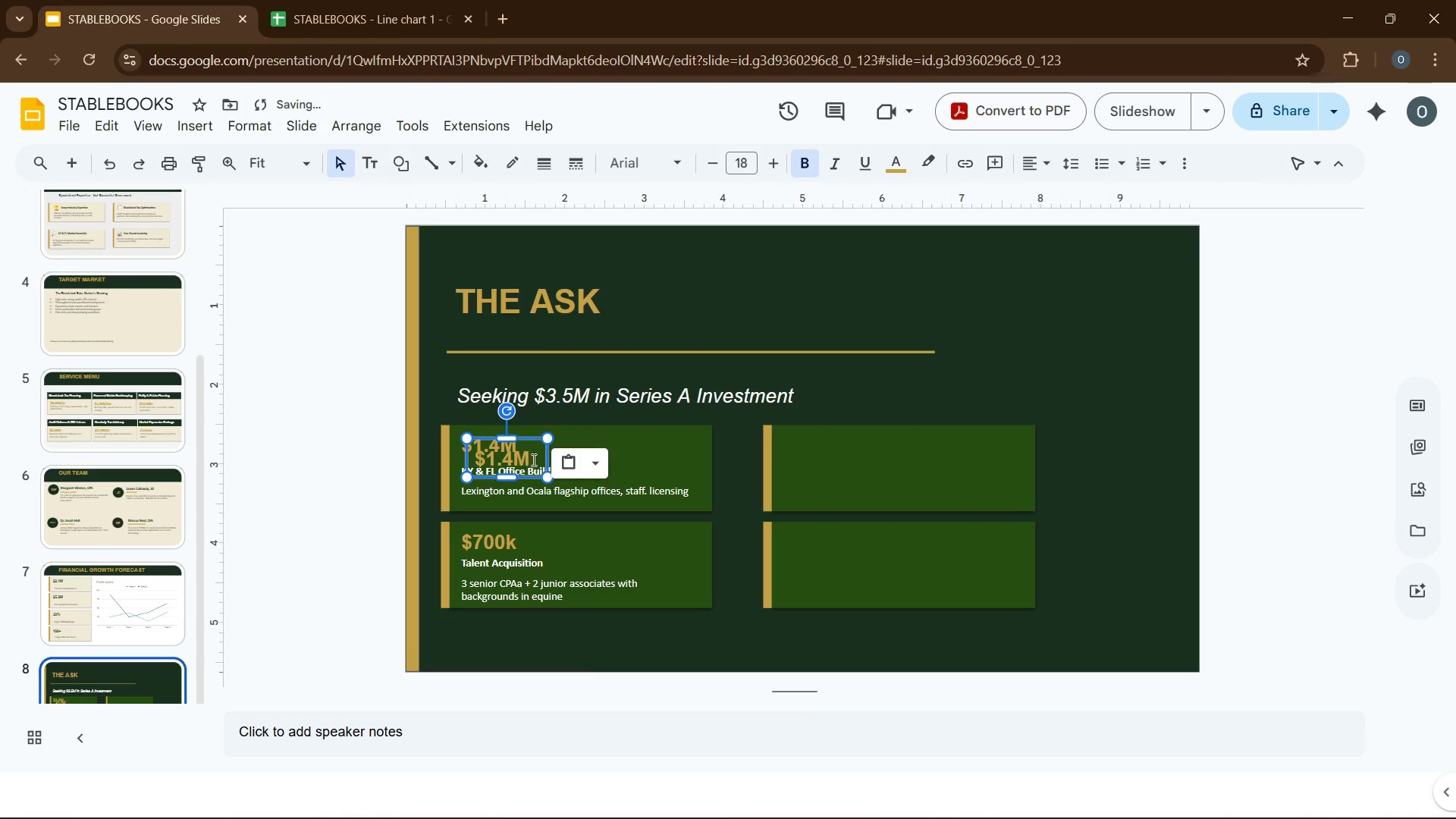 
left_click_drag(start_coordinate=[536, 459], to_coordinate=[846, 453])
 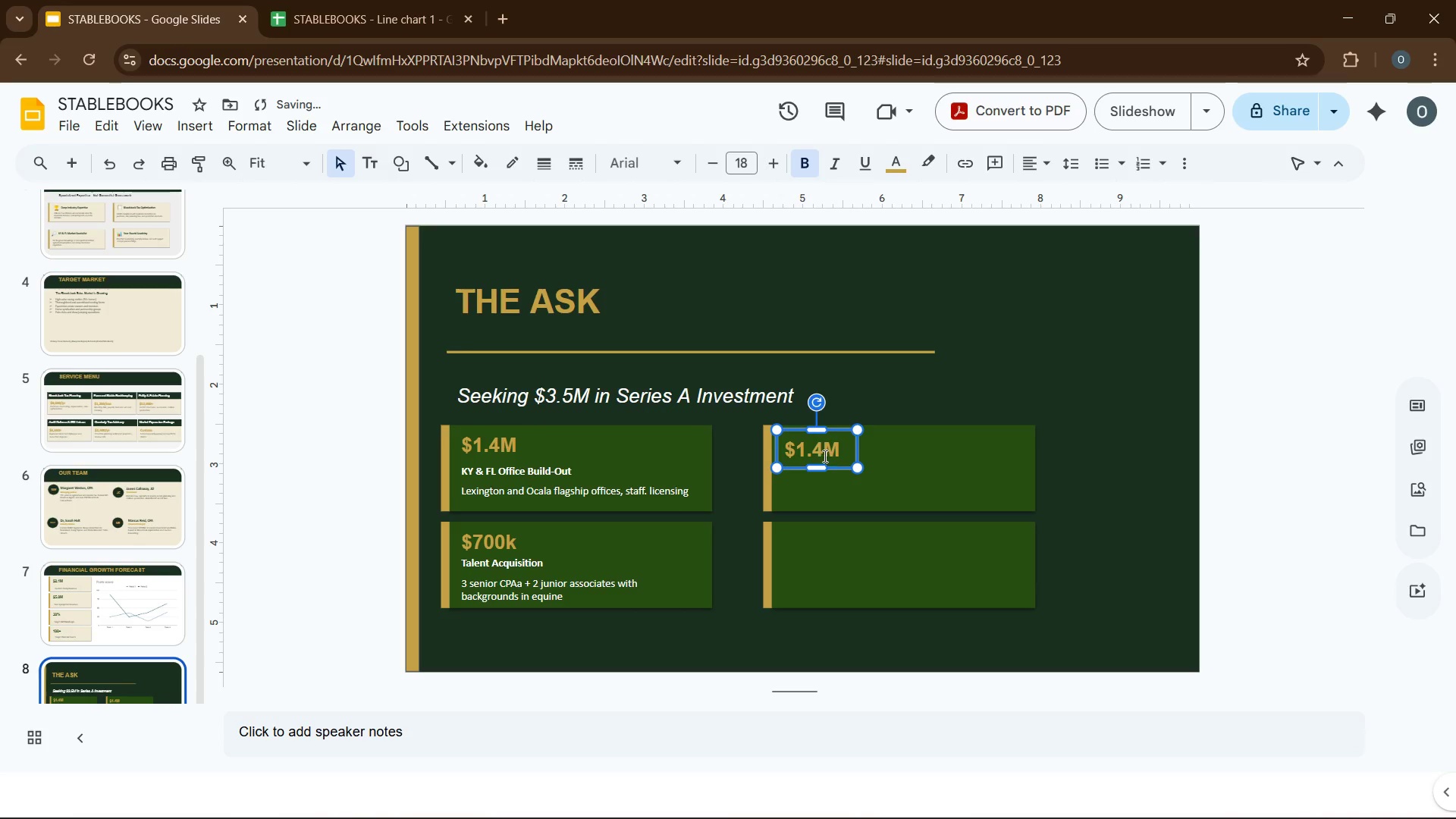 
left_click([824, 455])
 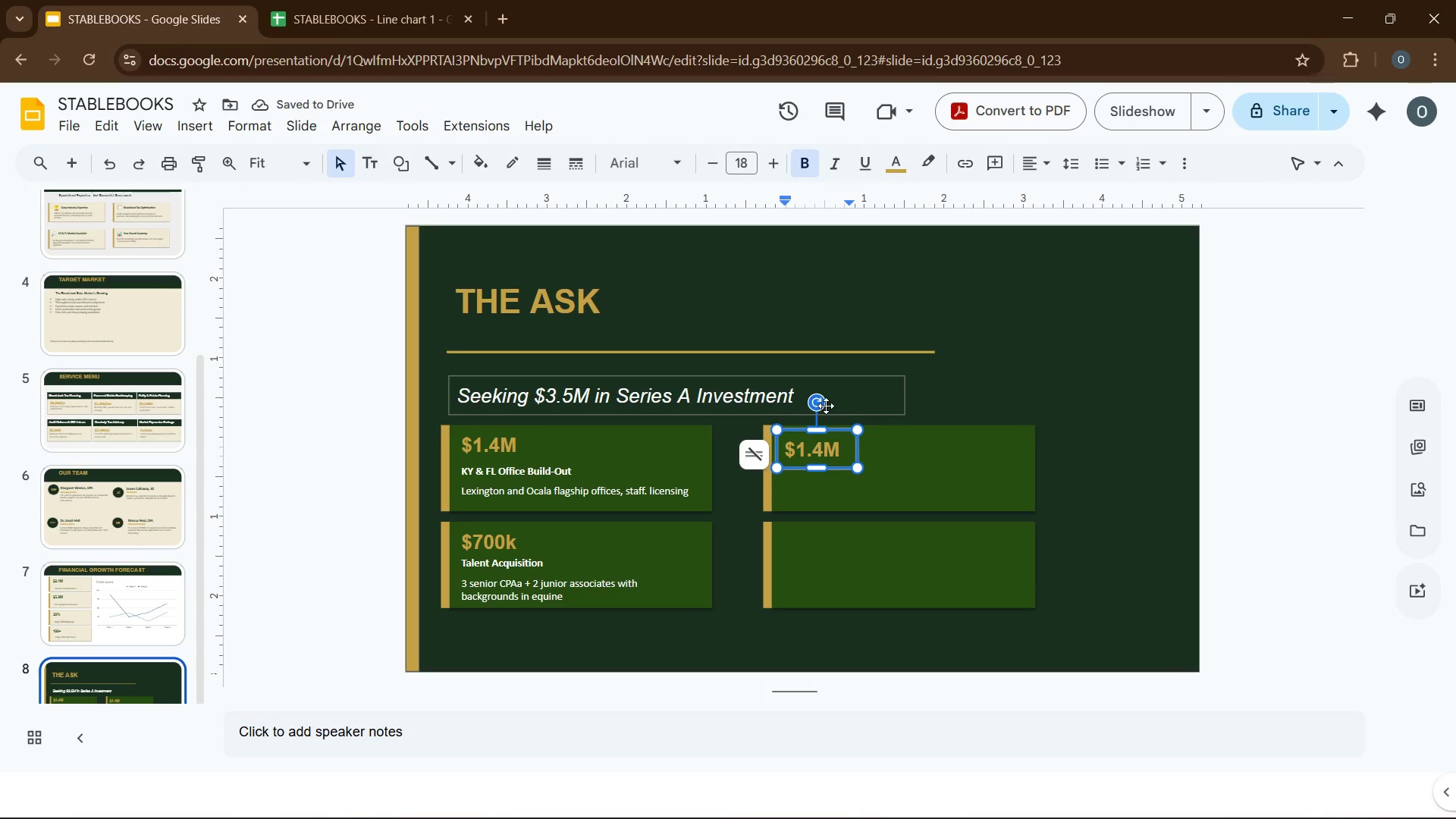 
key(ArrowRight)
 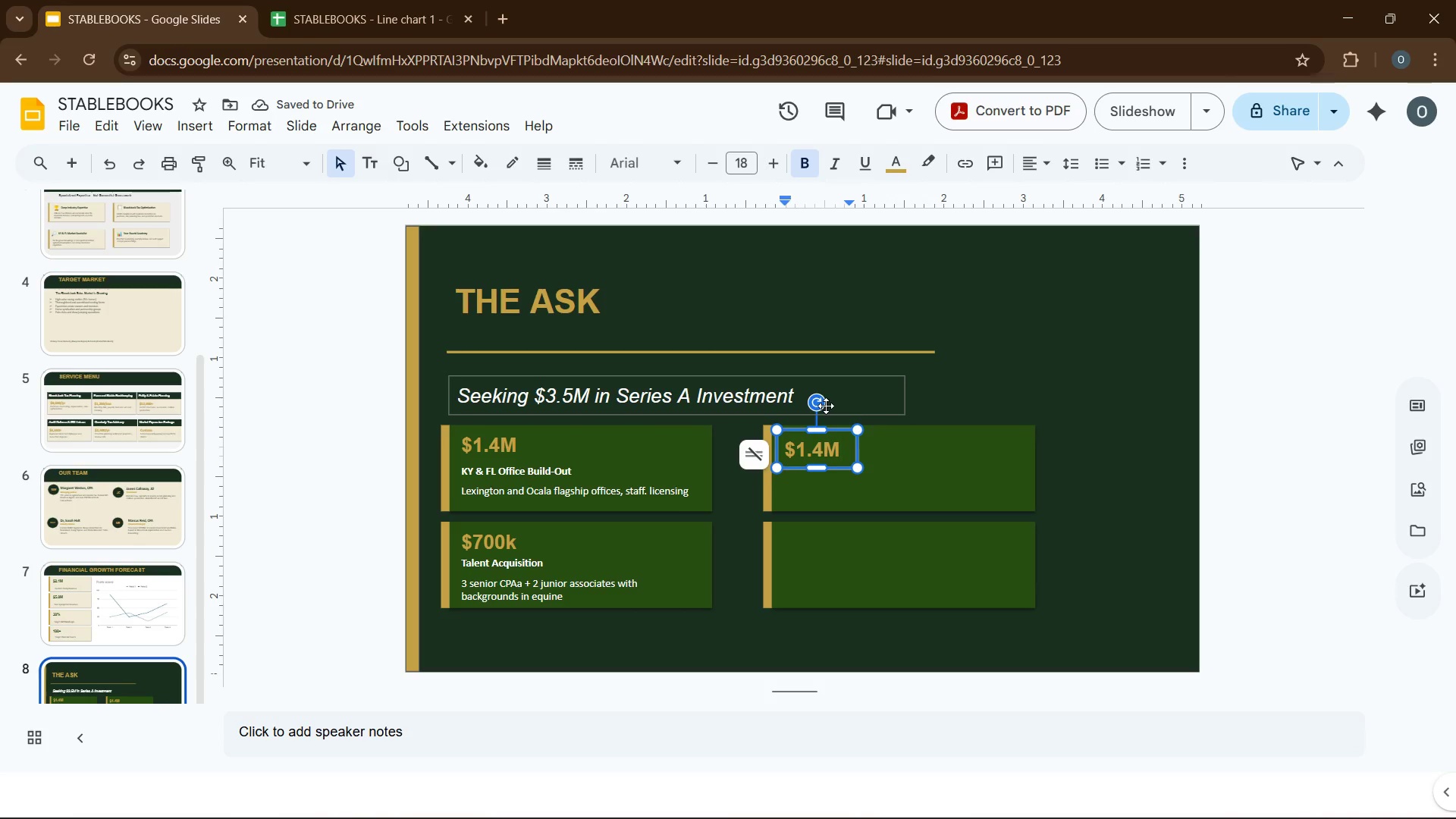 
key(Backspace)
 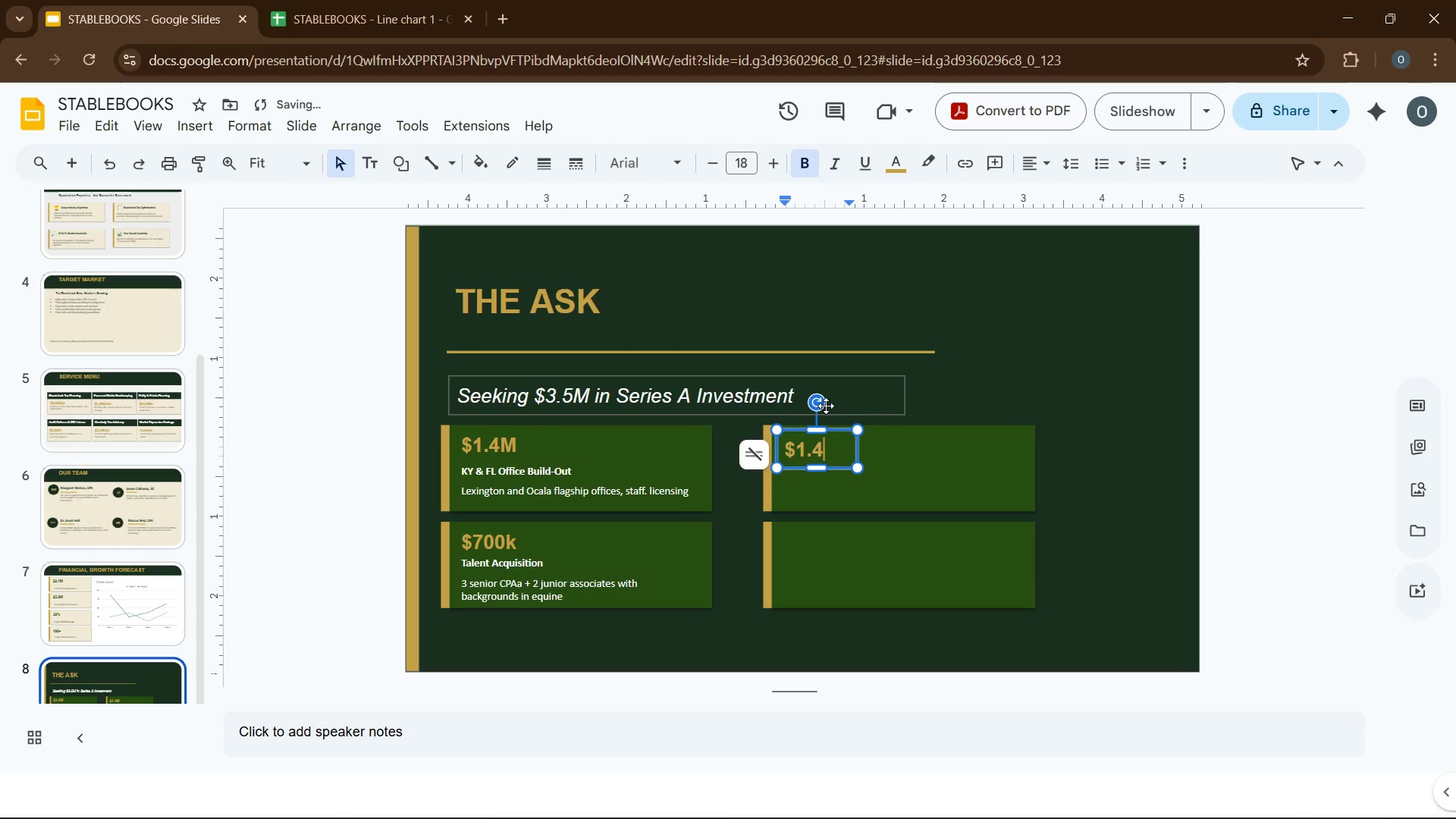 
key(Backspace)
 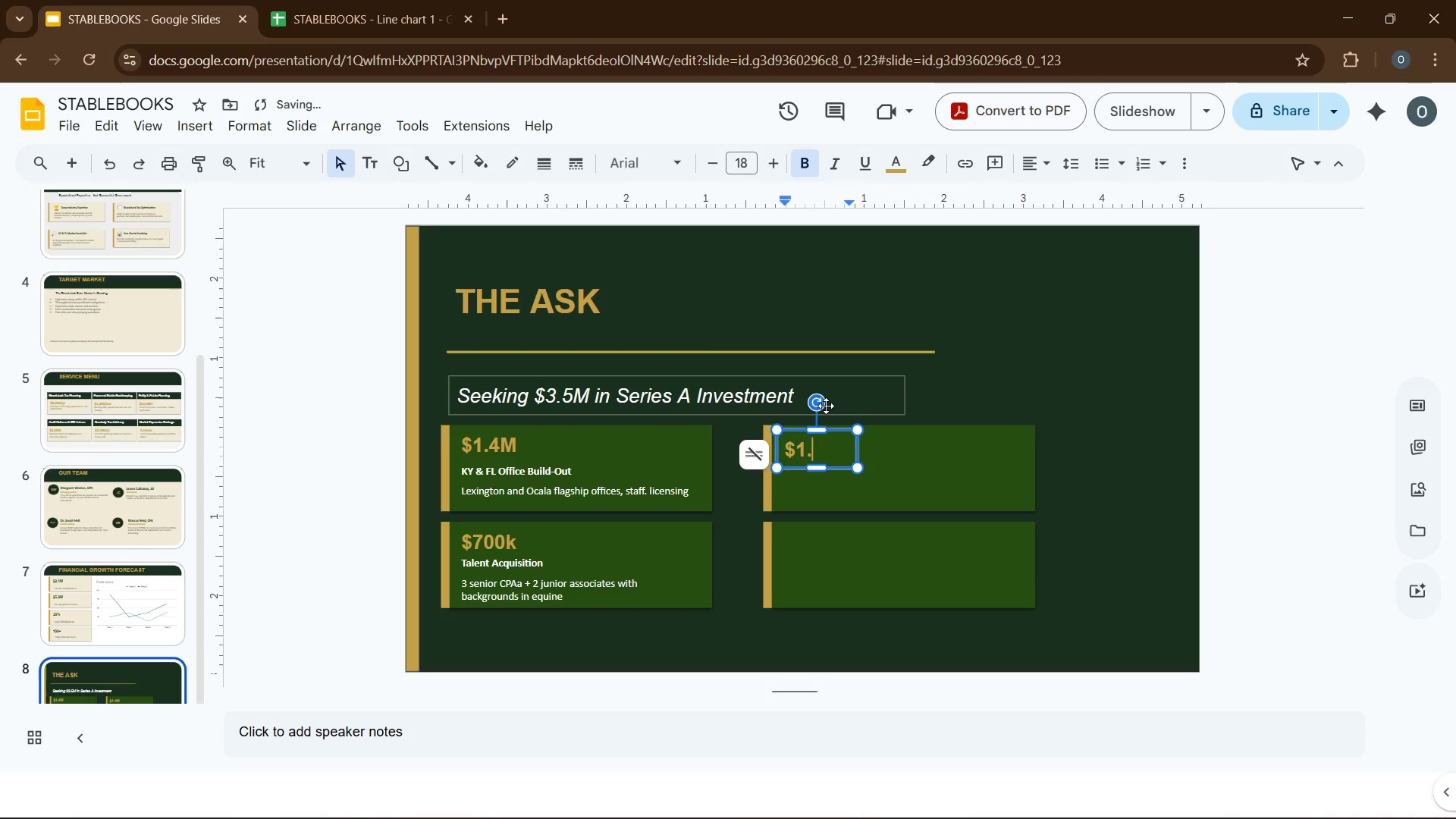 
key(Backspace)
 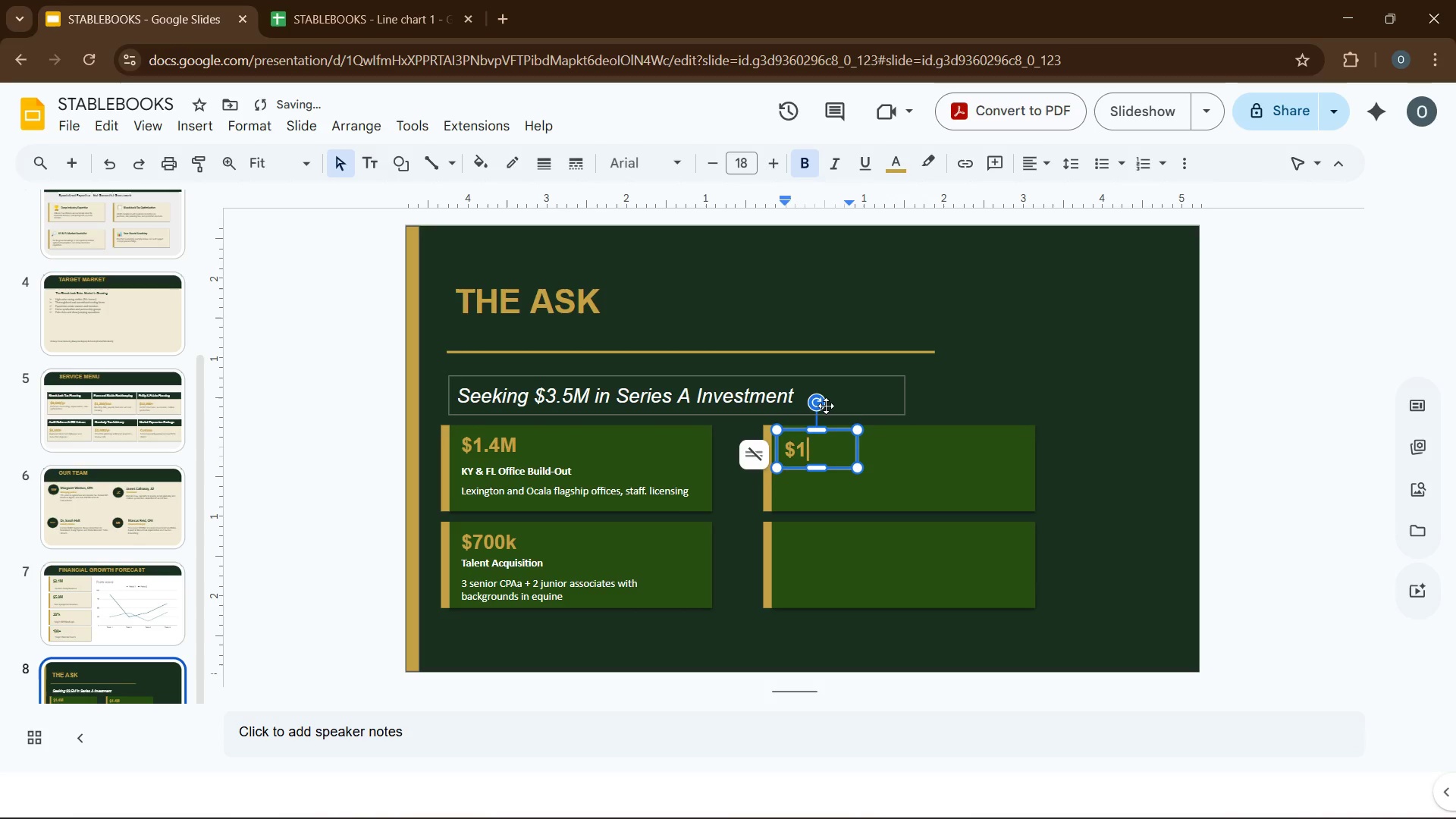 
key(Backspace)
 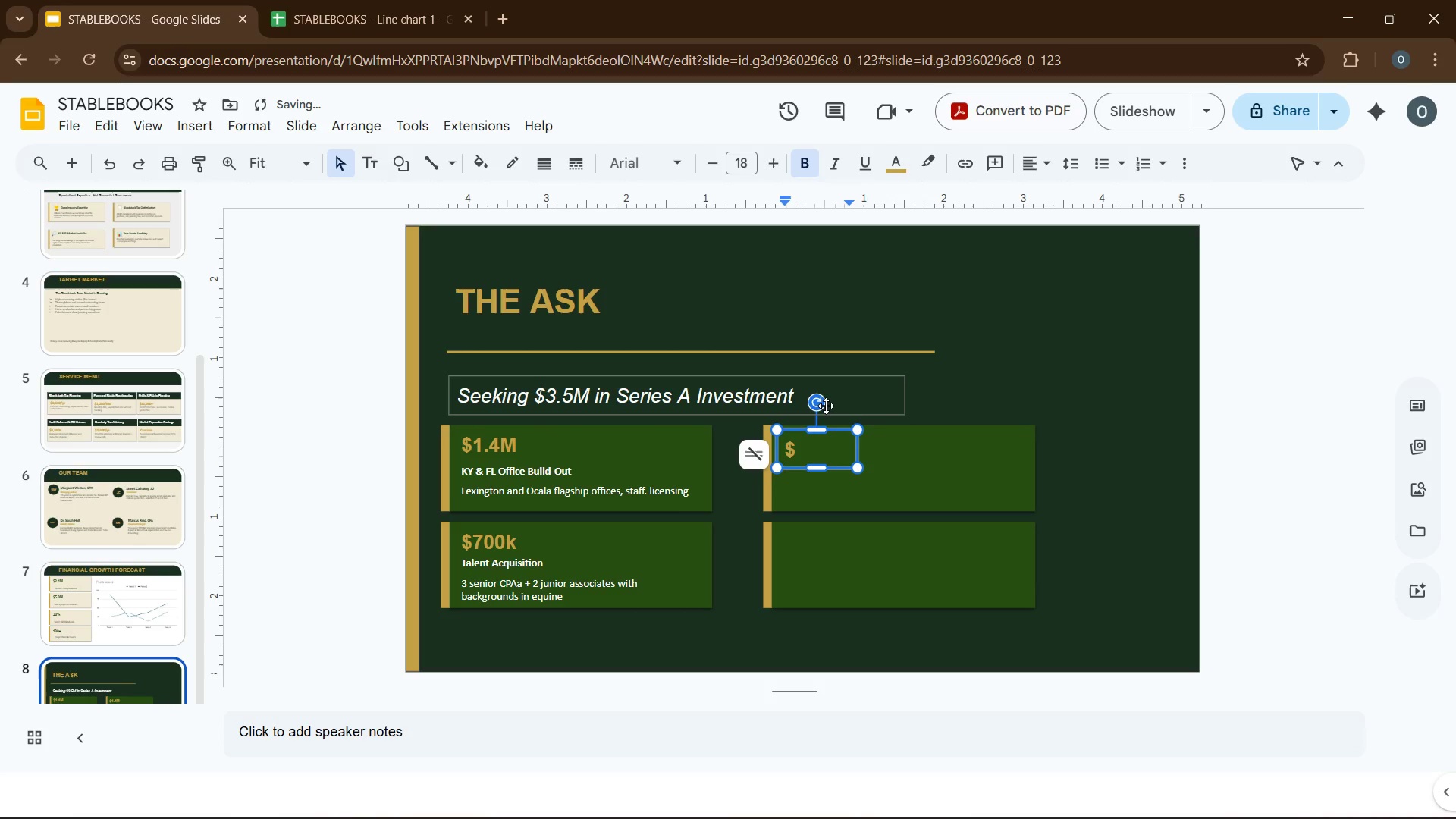 
key(Numpad9)
 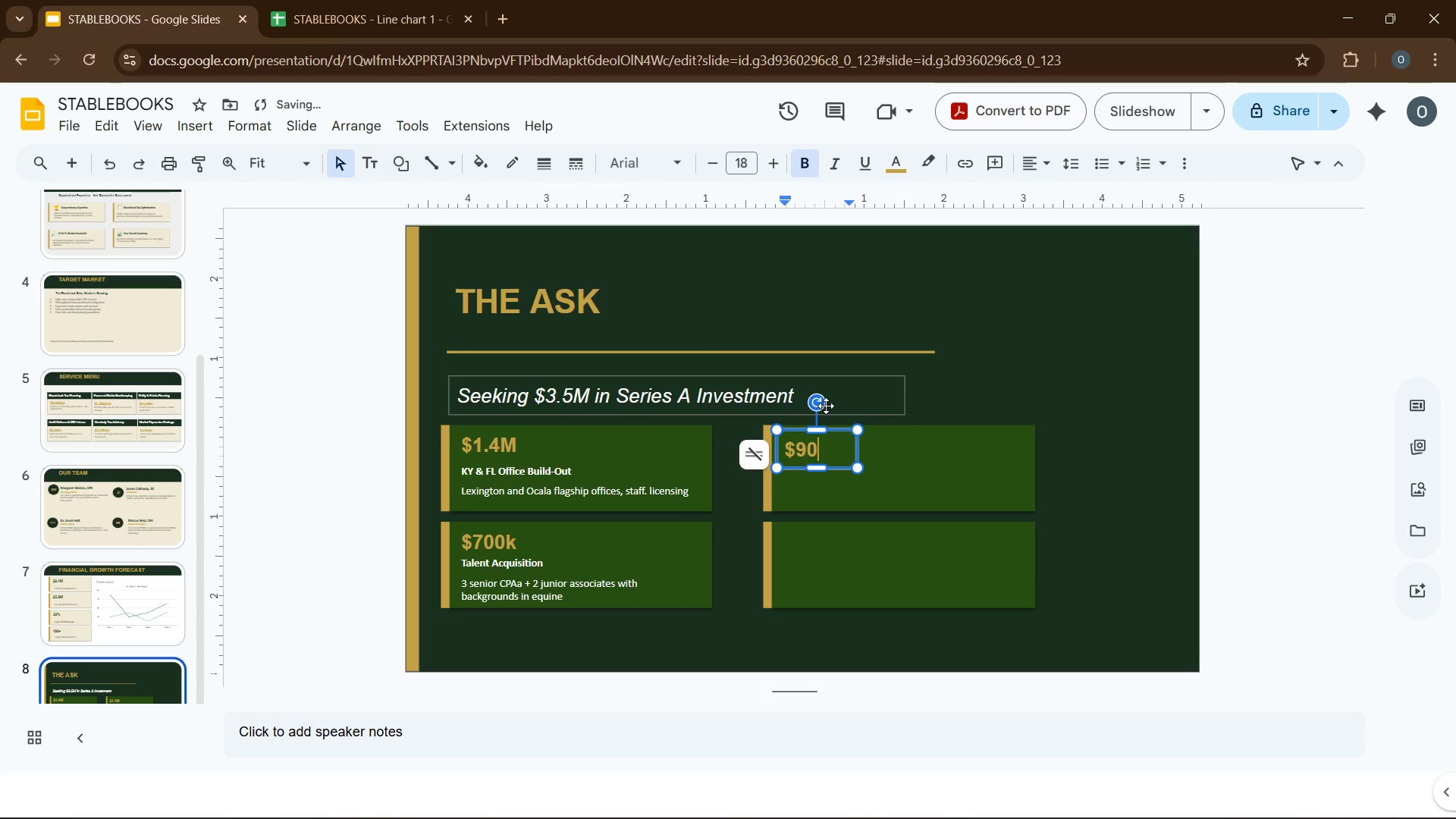 
key(Numpad0)
 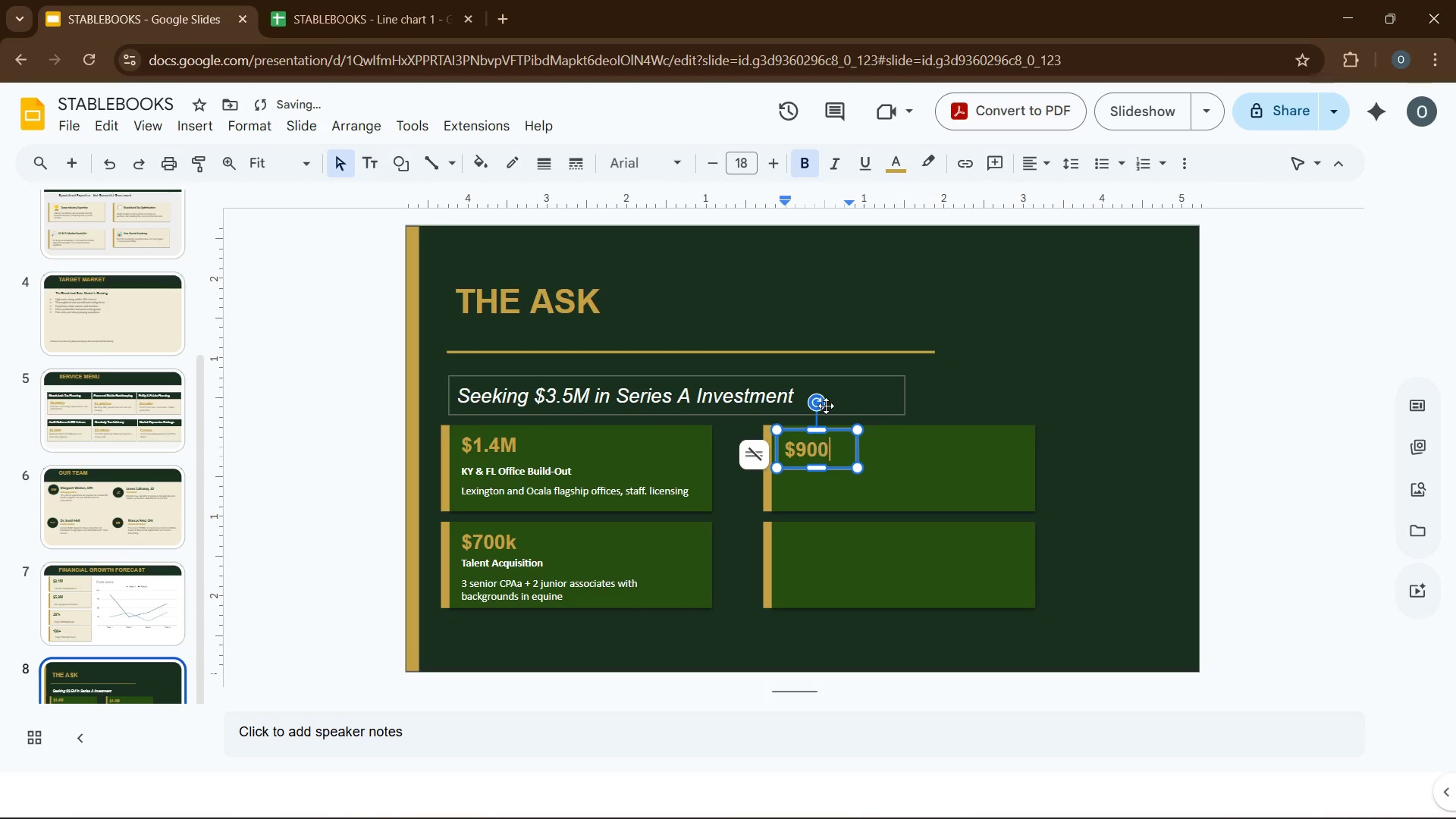 
key(Numpad0)
 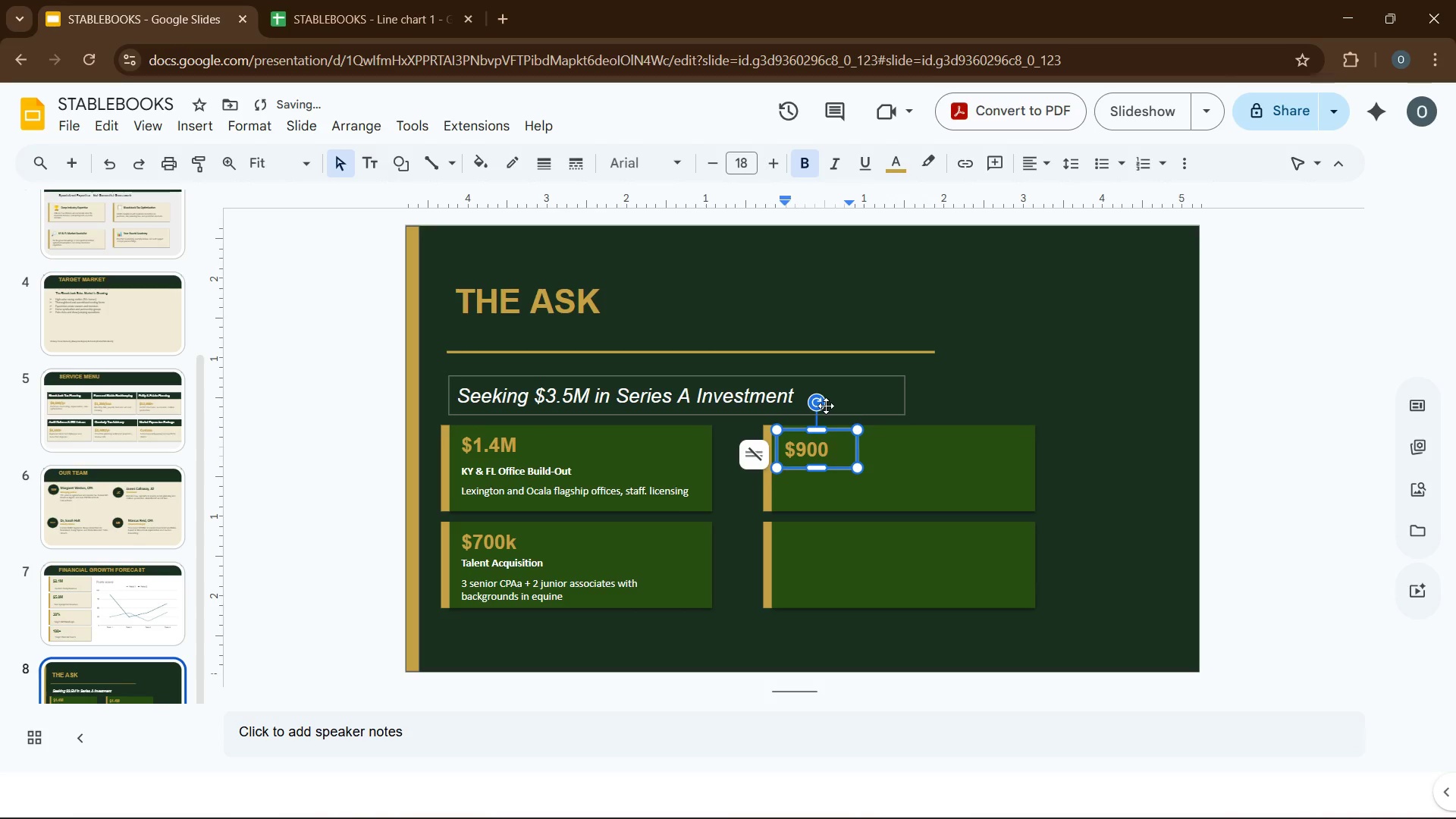 
key(CapsLock)
 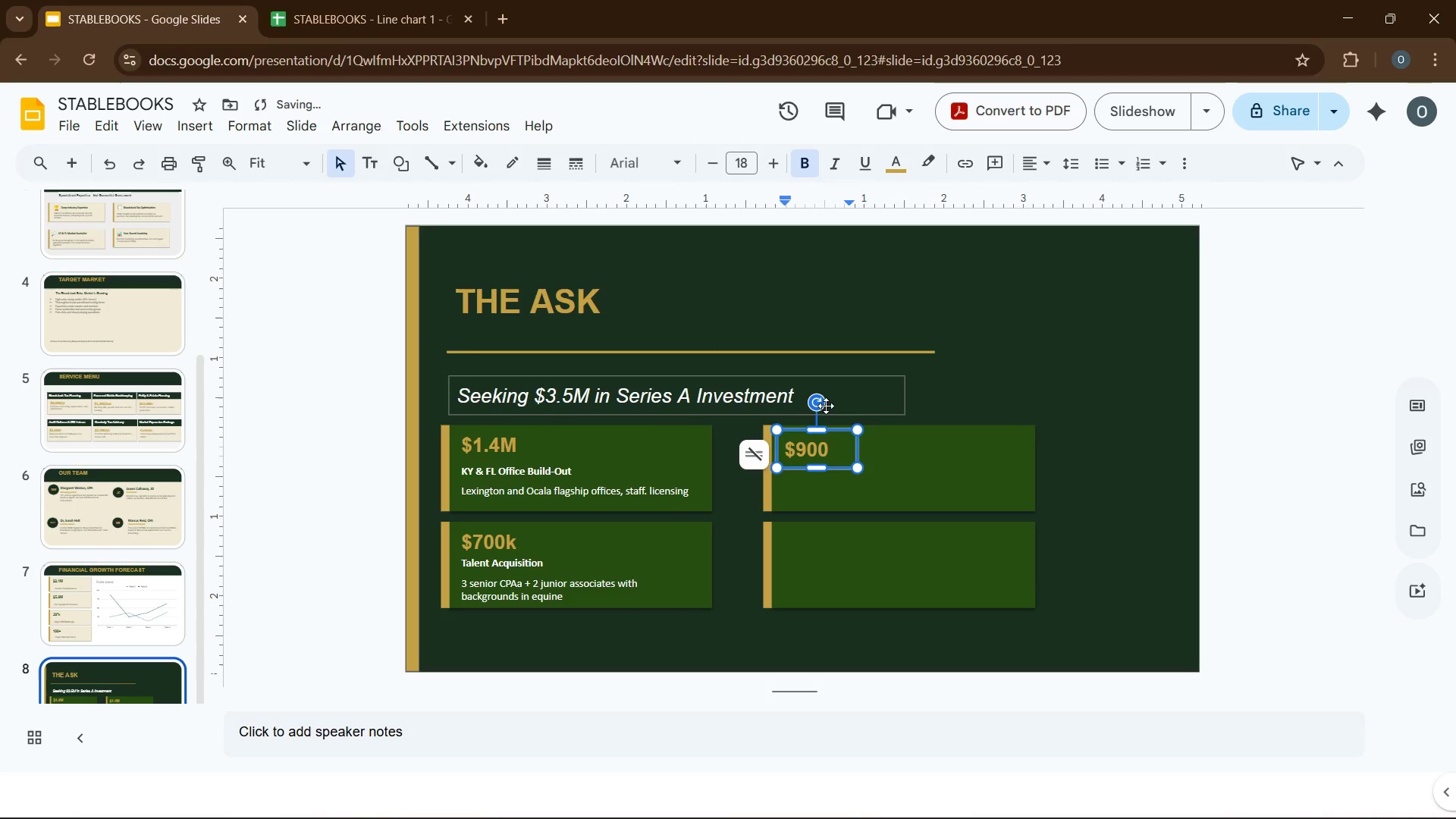 
key(K)
 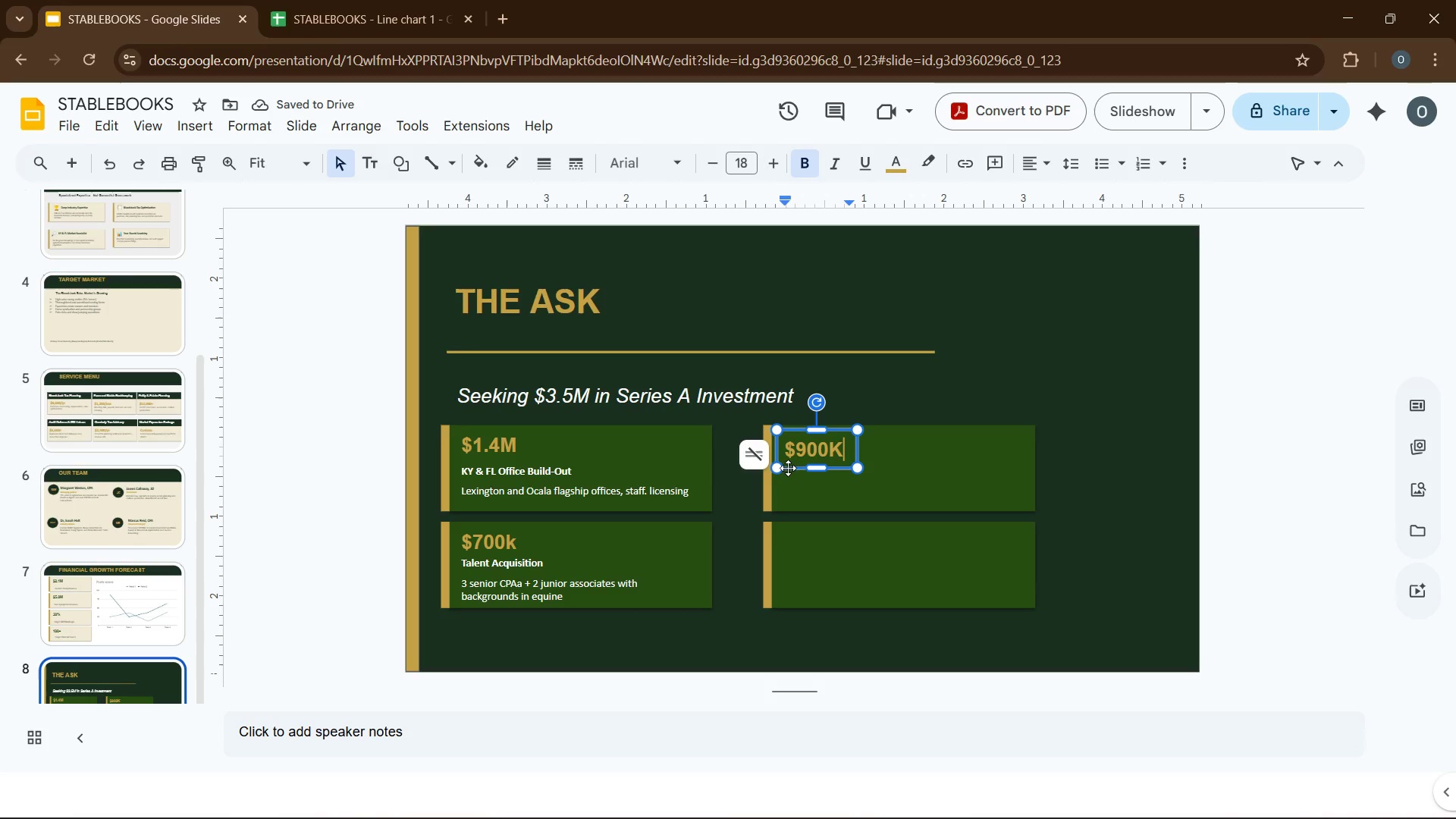 
wait(5.36)
 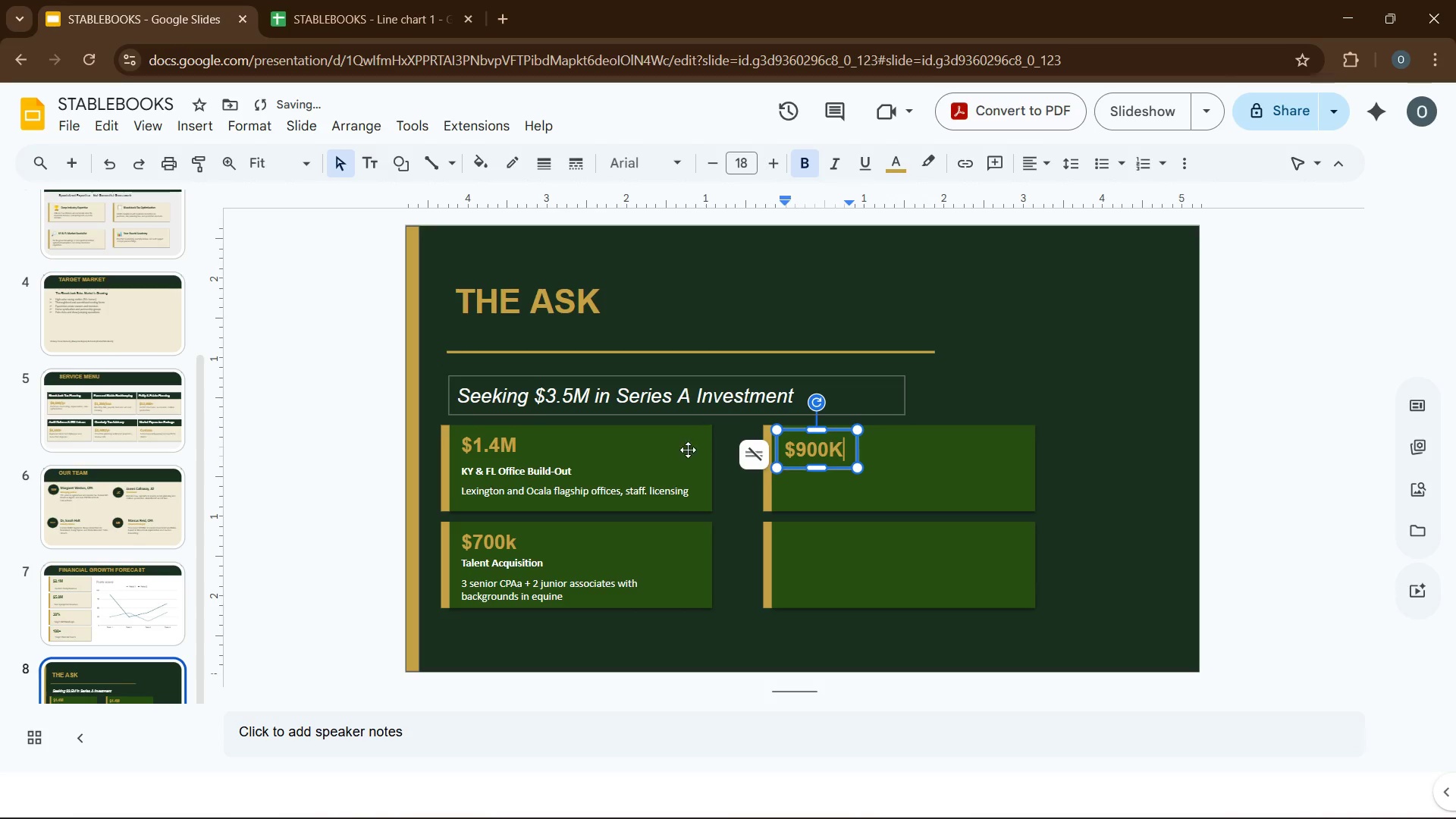 
left_click([810, 494])
 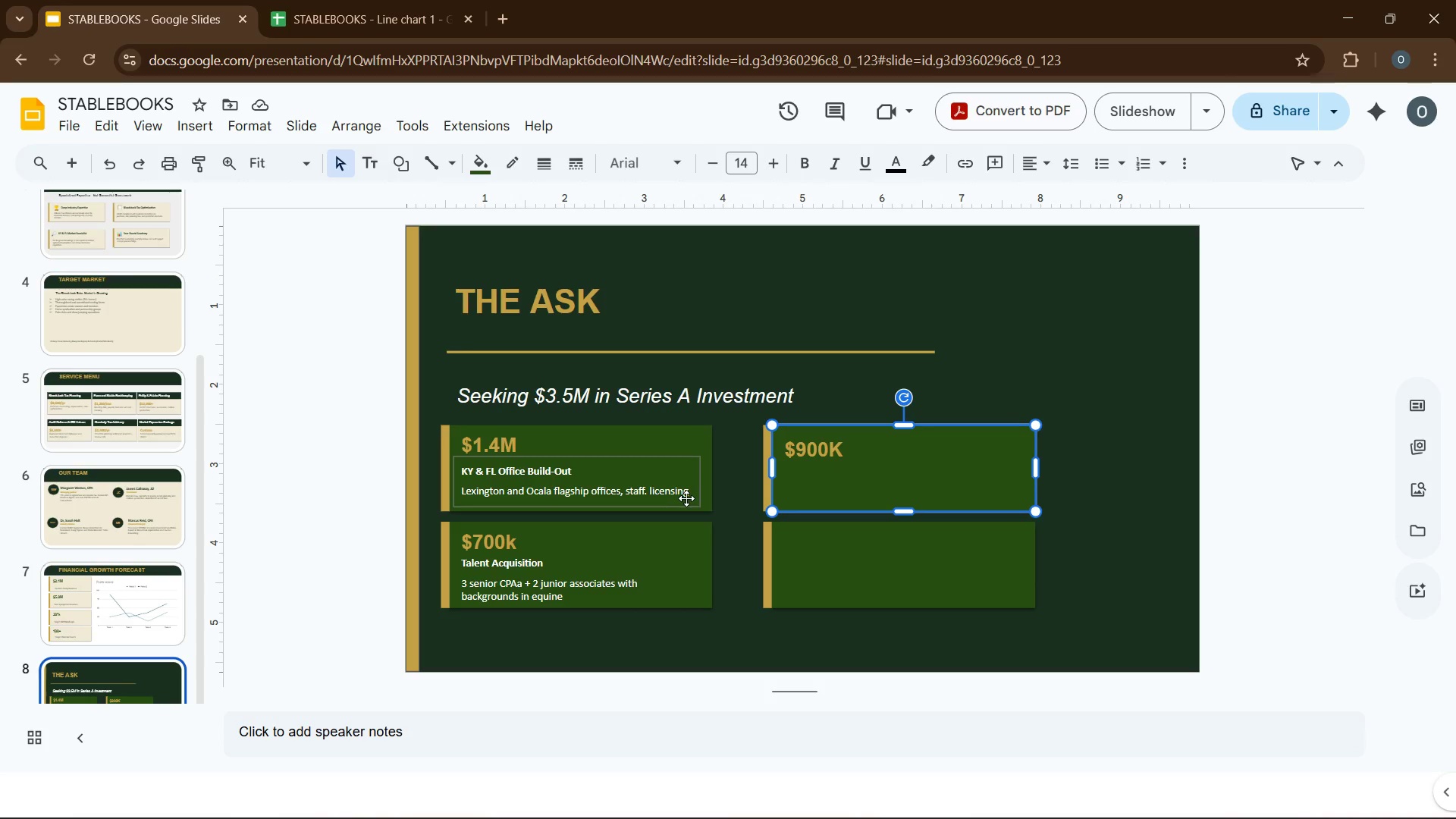 
right_click([686, 498])
 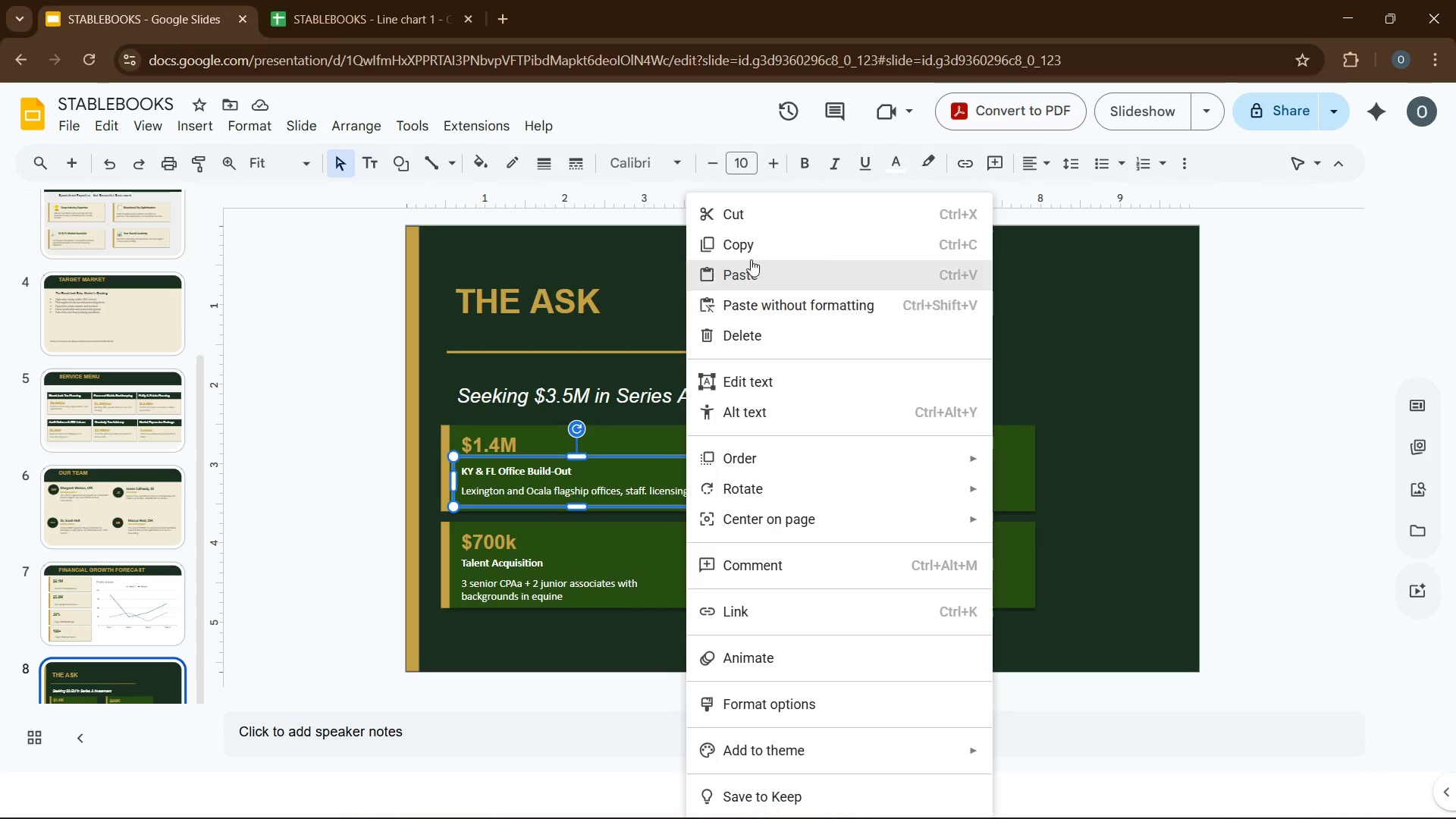 
left_click([743, 243])
 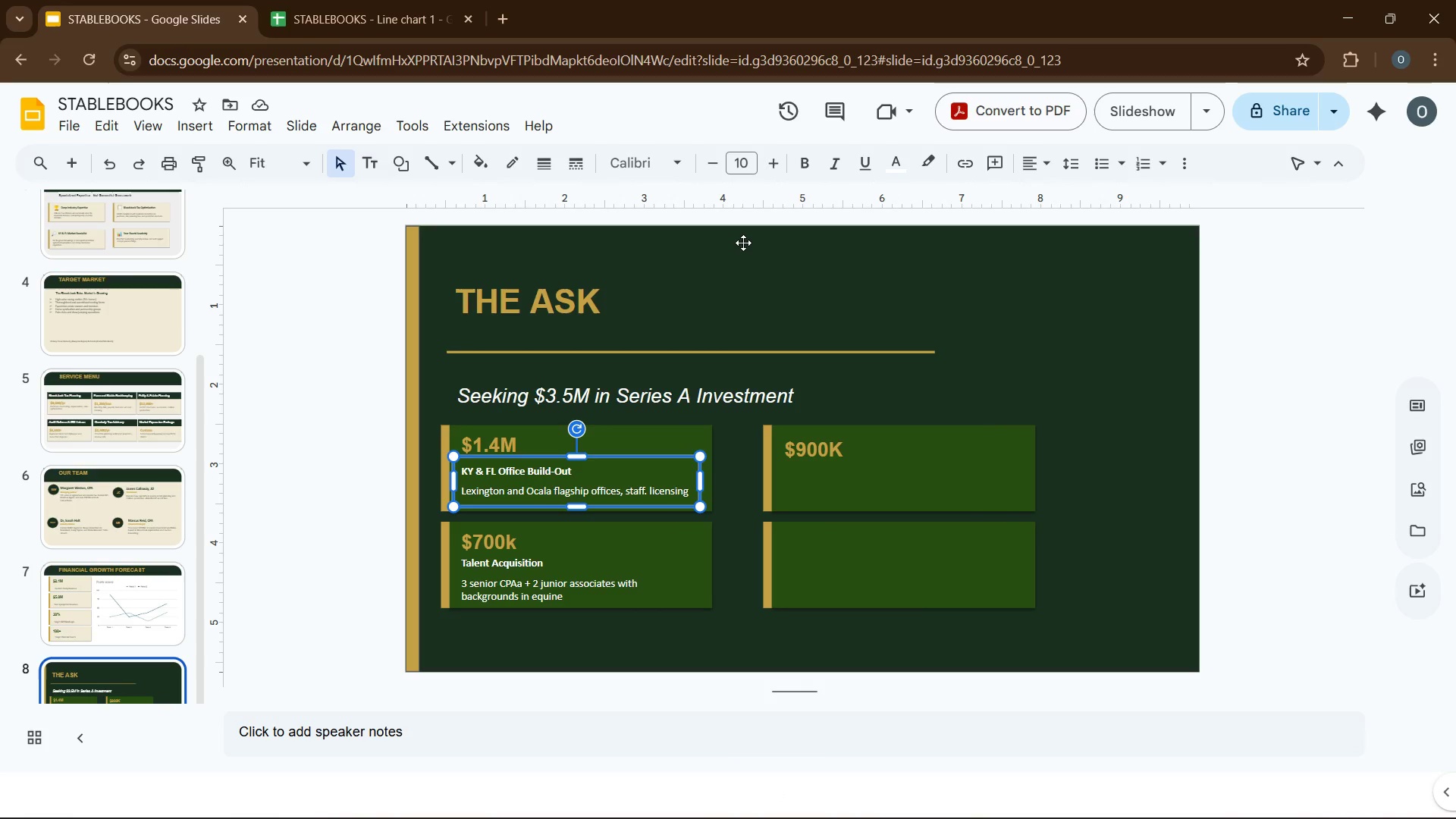 
key(Control+V)
 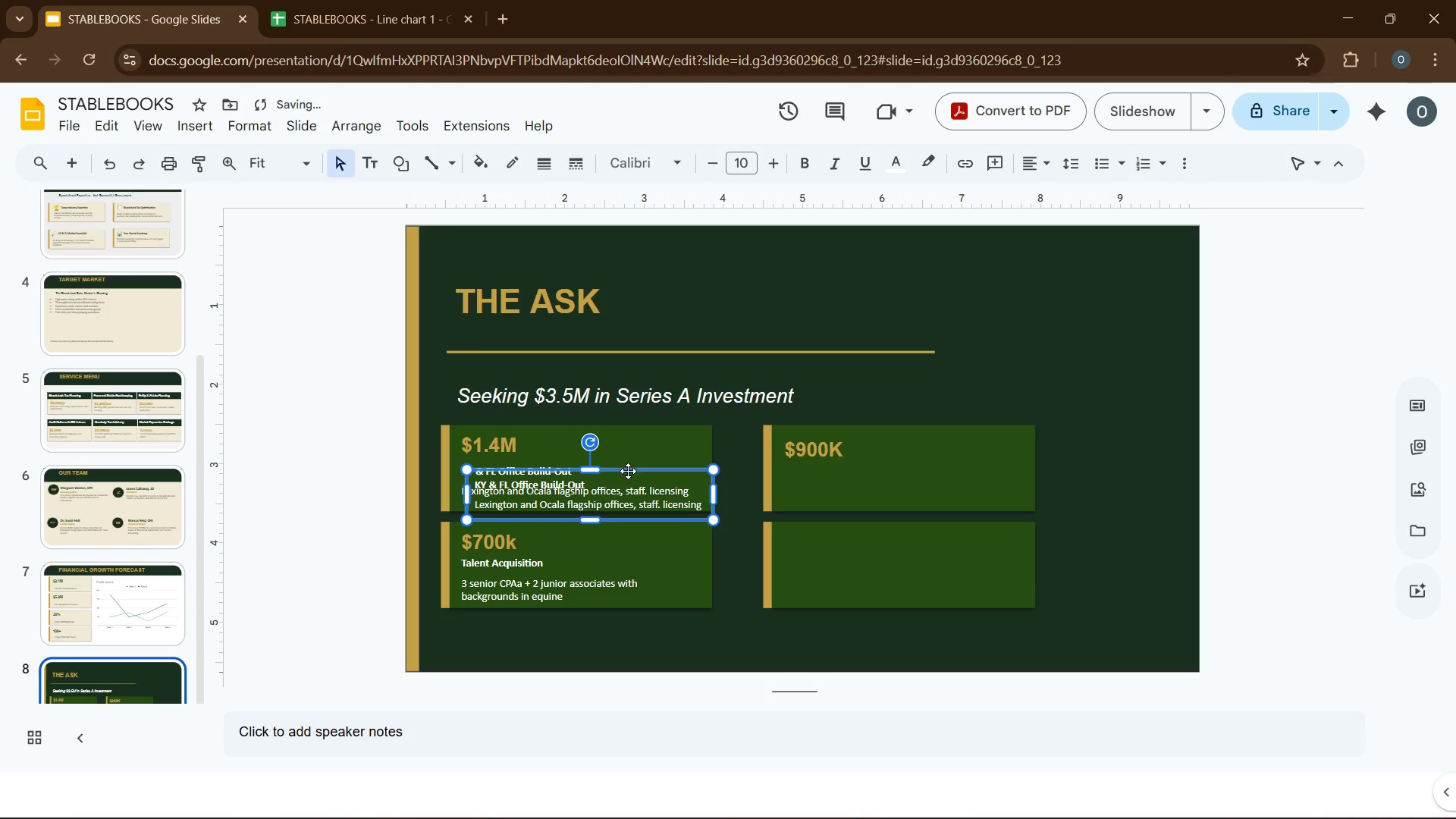 
left_click([629, 485])
 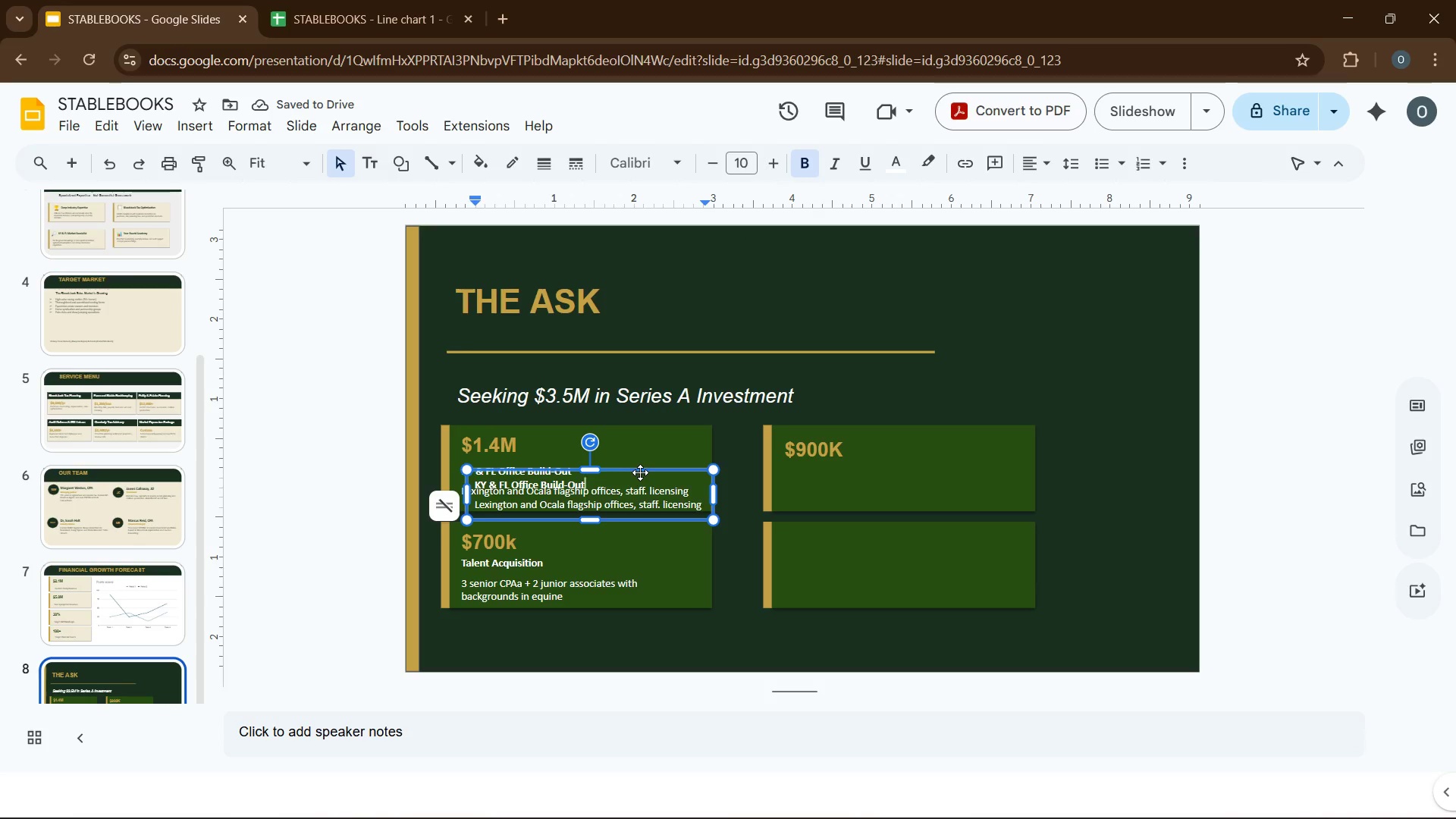 
left_click_drag(start_coordinate=[641, 472], to_coordinate=[950, 464])
 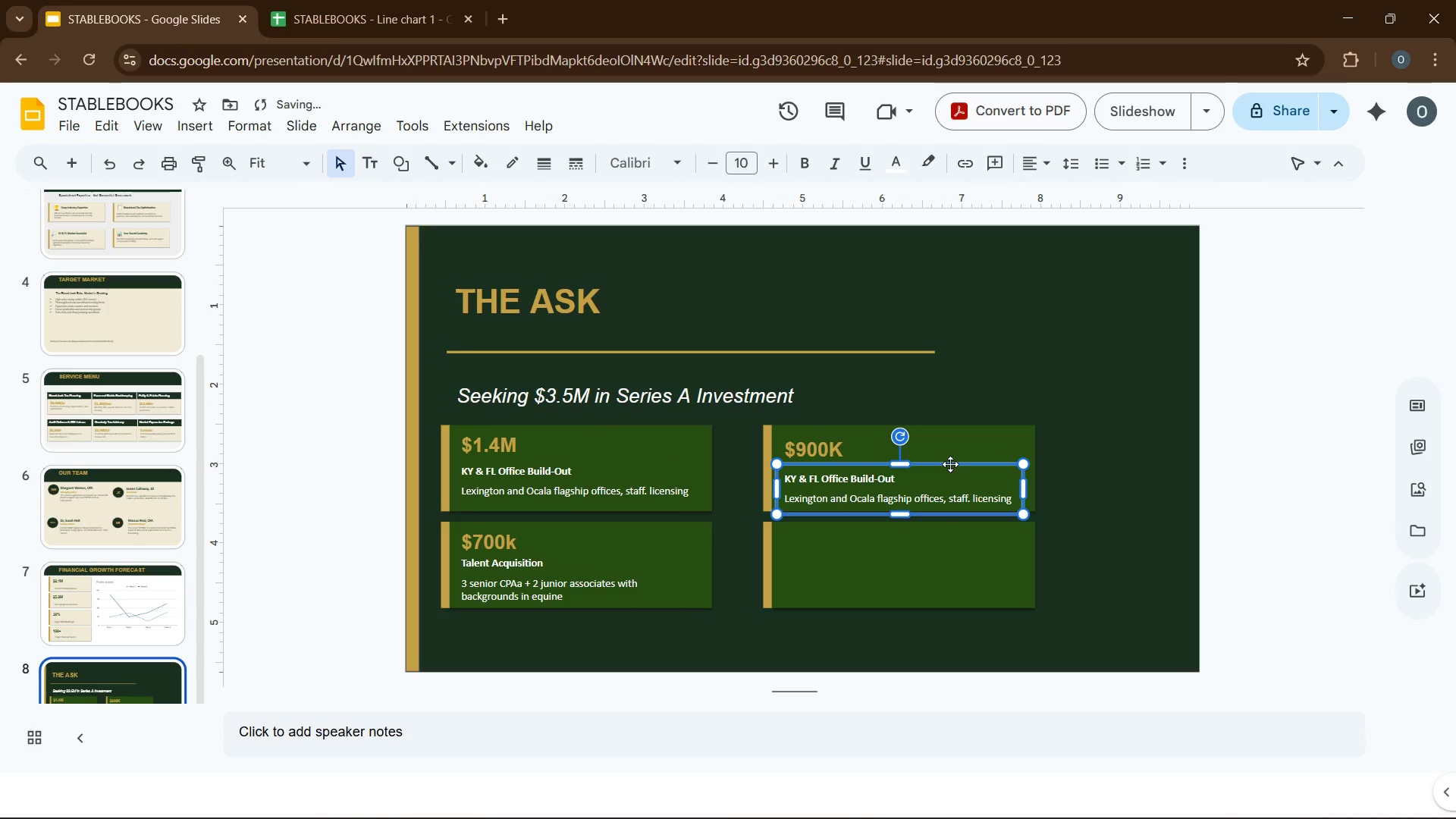 
left_click_drag(start_coordinate=[950, 464], to_coordinate=[950, 458])
 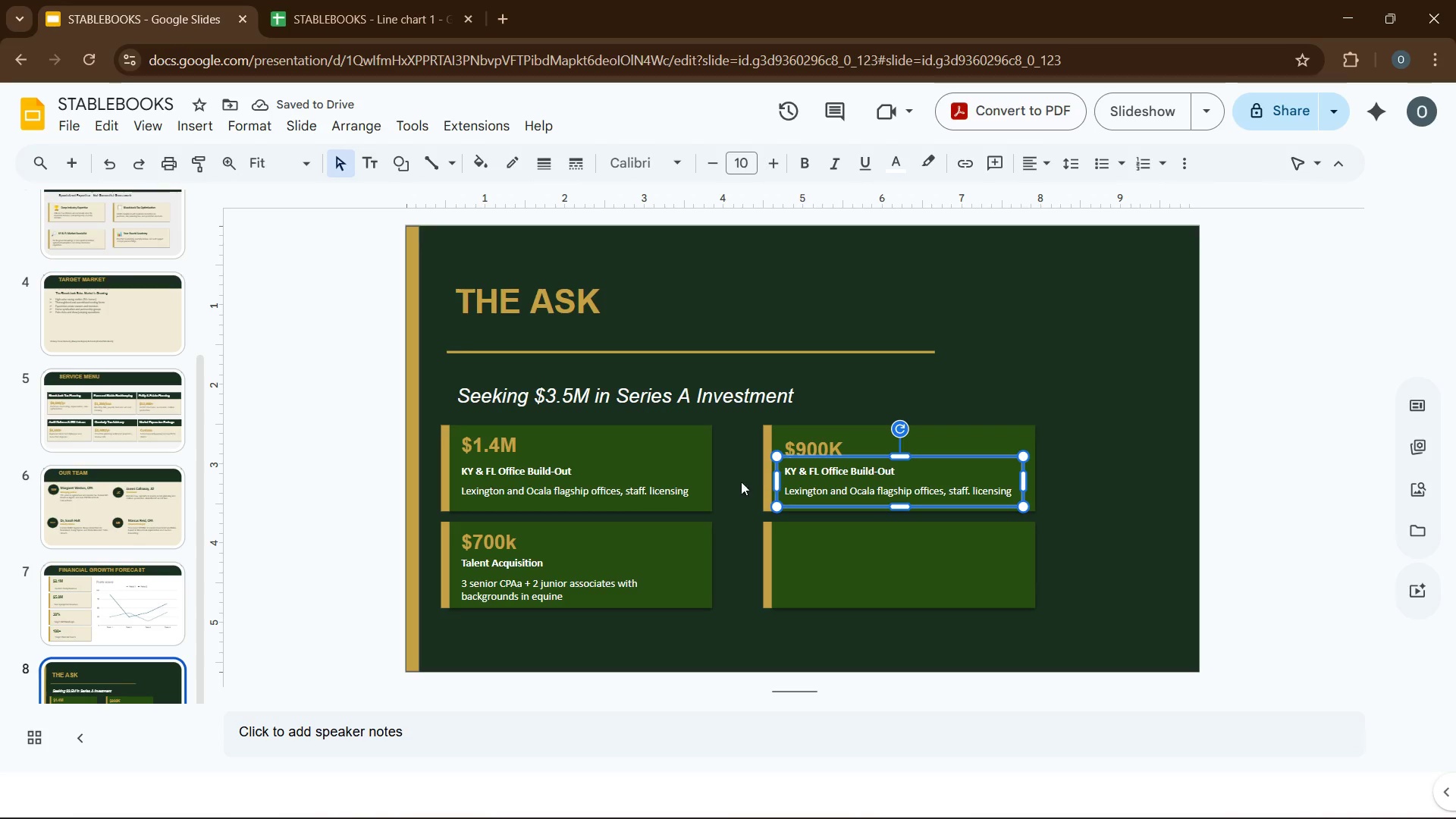 
key(ArrowDown)
 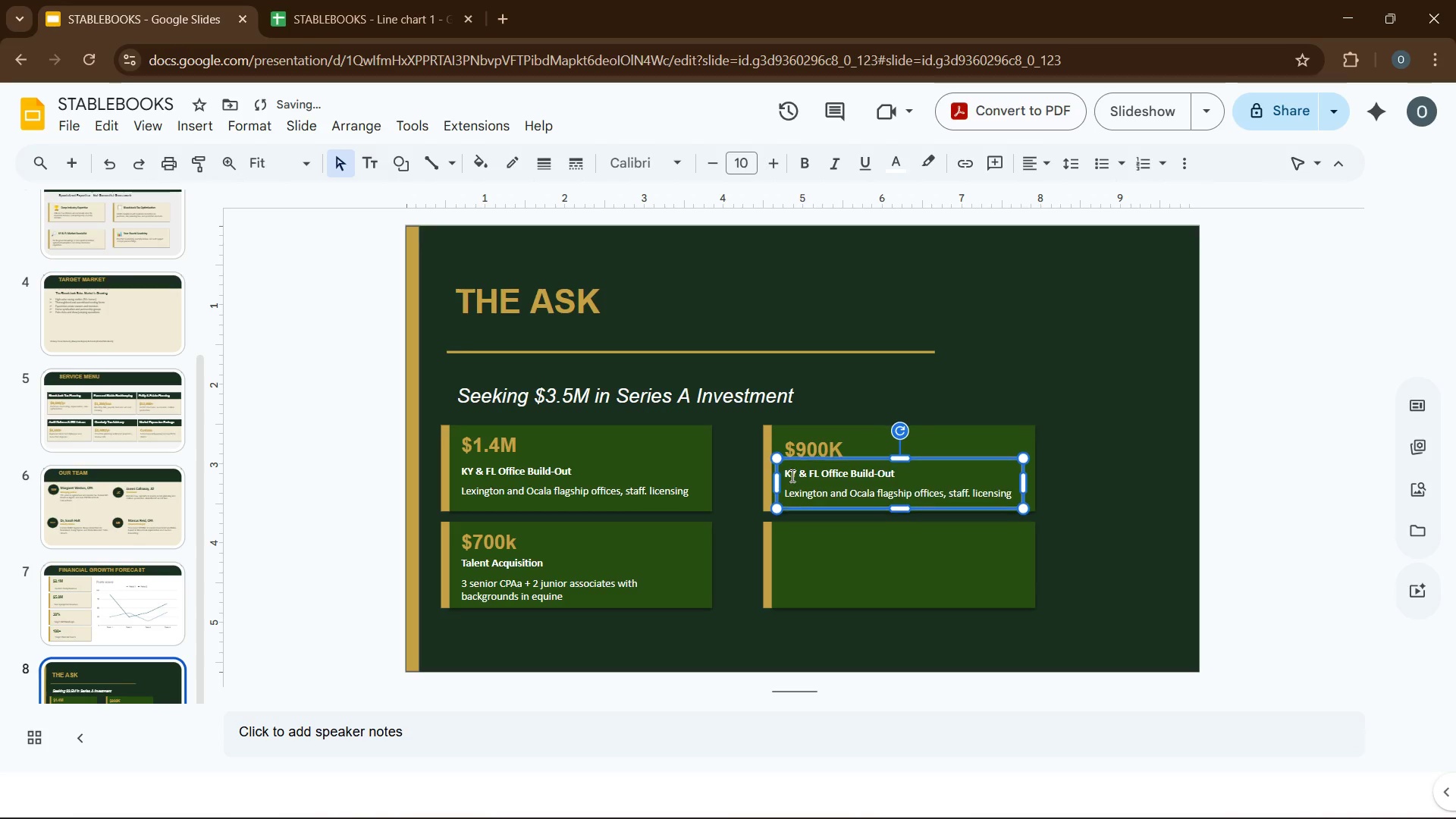 
key(ArrowDown)
 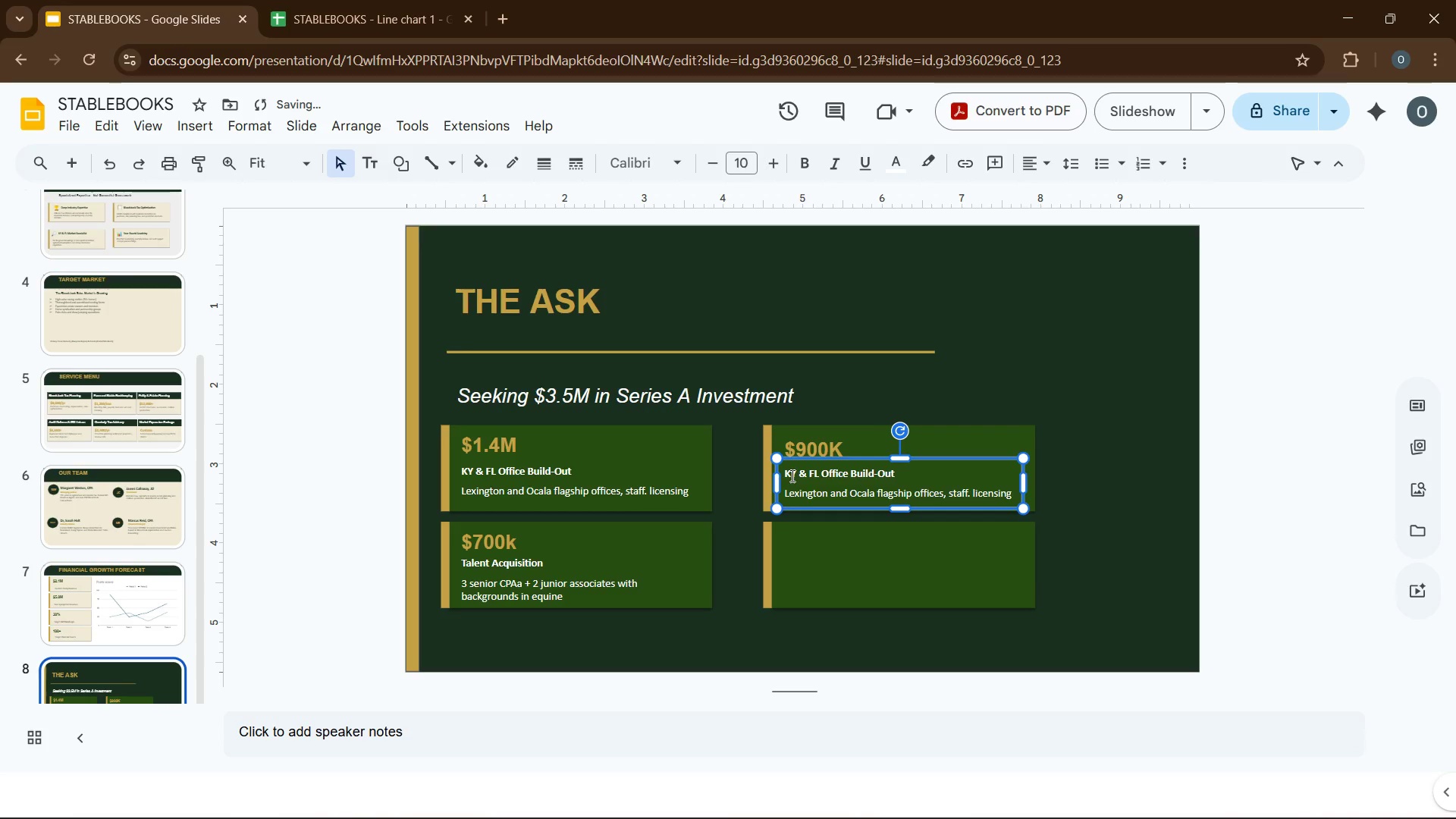 
key(ArrowDown)
 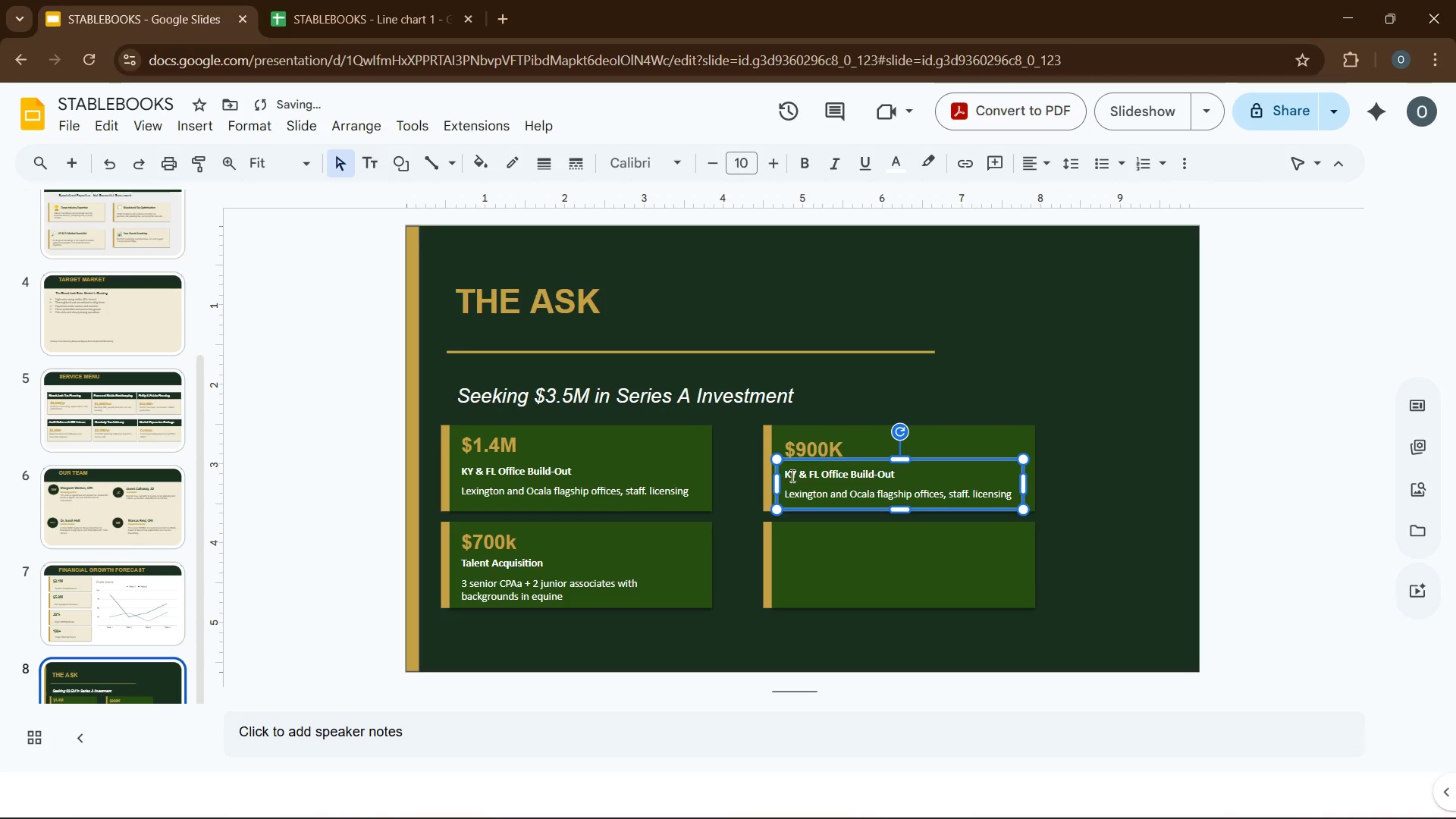 
key(ArrowDown)
 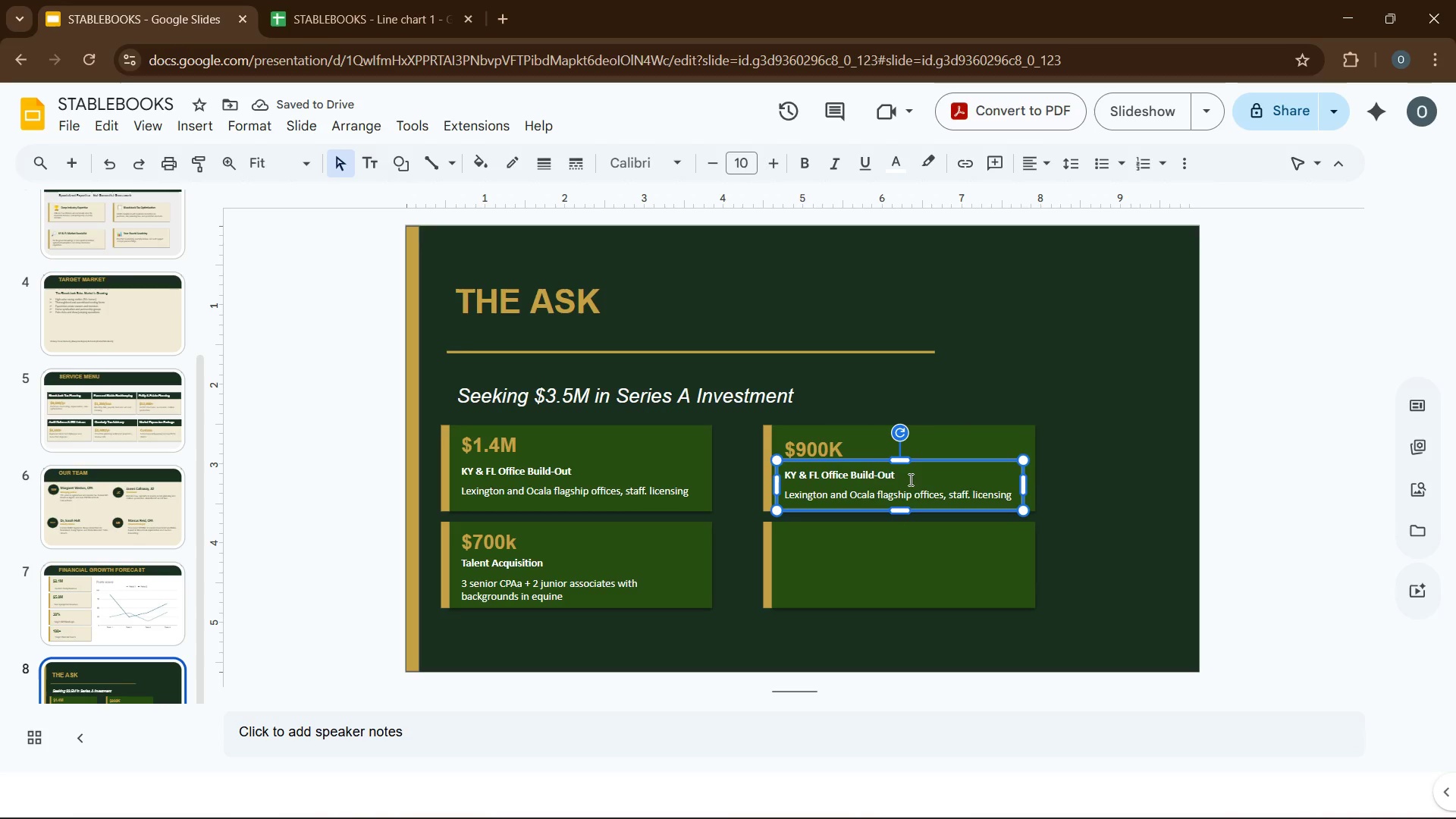 
left_click([884, 484])
 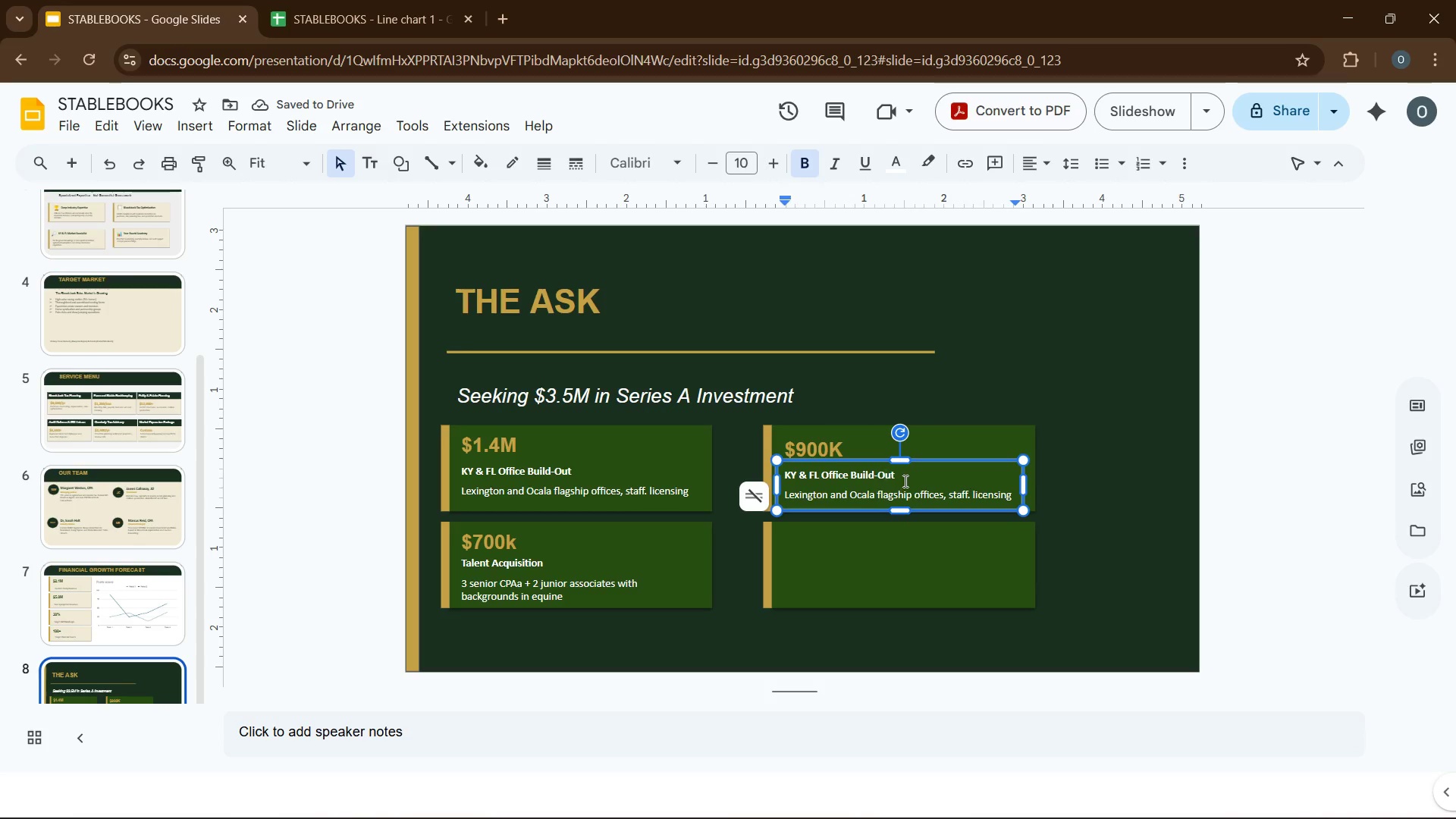 
left_click_drag(start_coordinate=[904, 481], to_coordinate=[777, 479])
 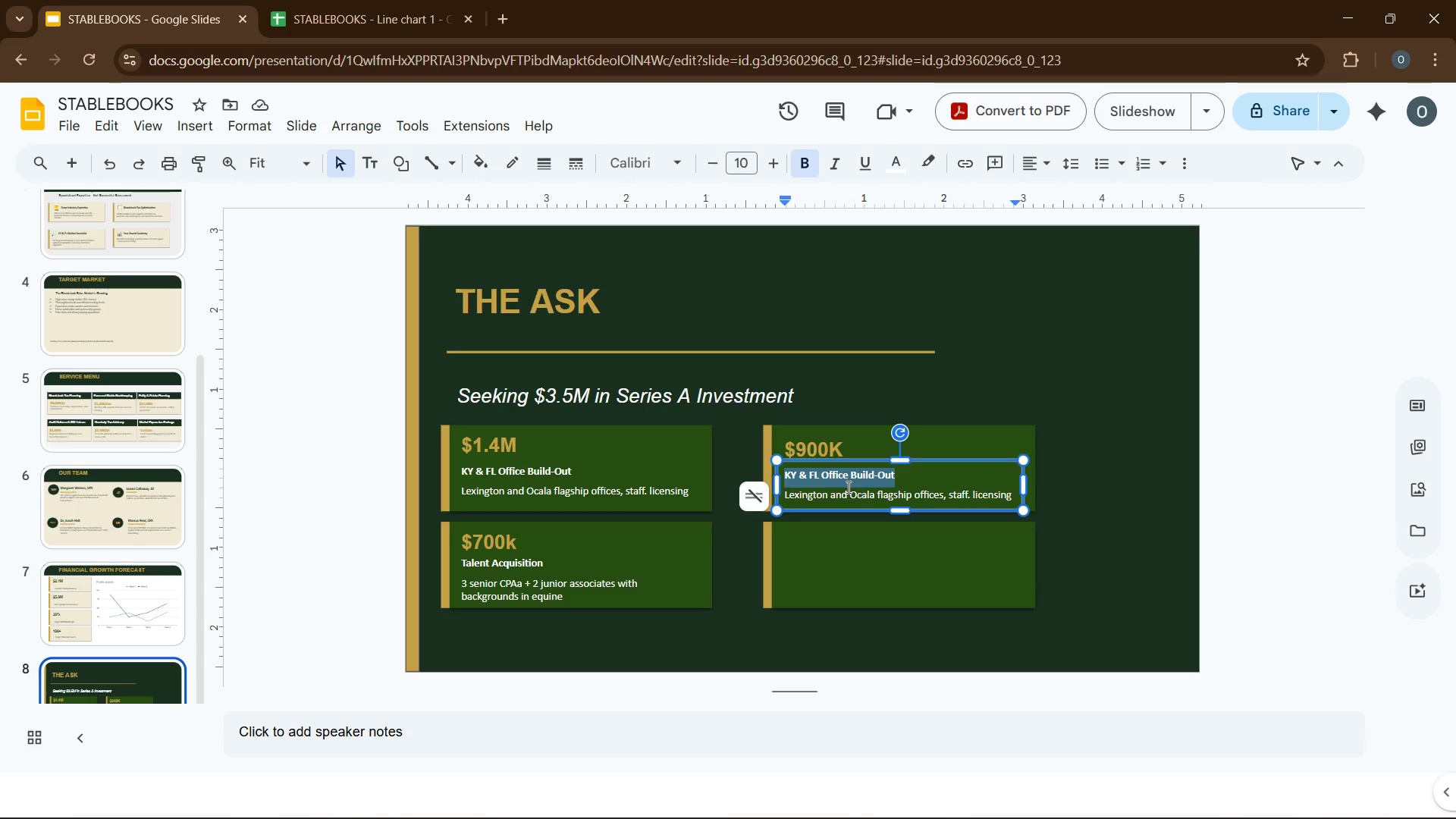 
type(TS)
 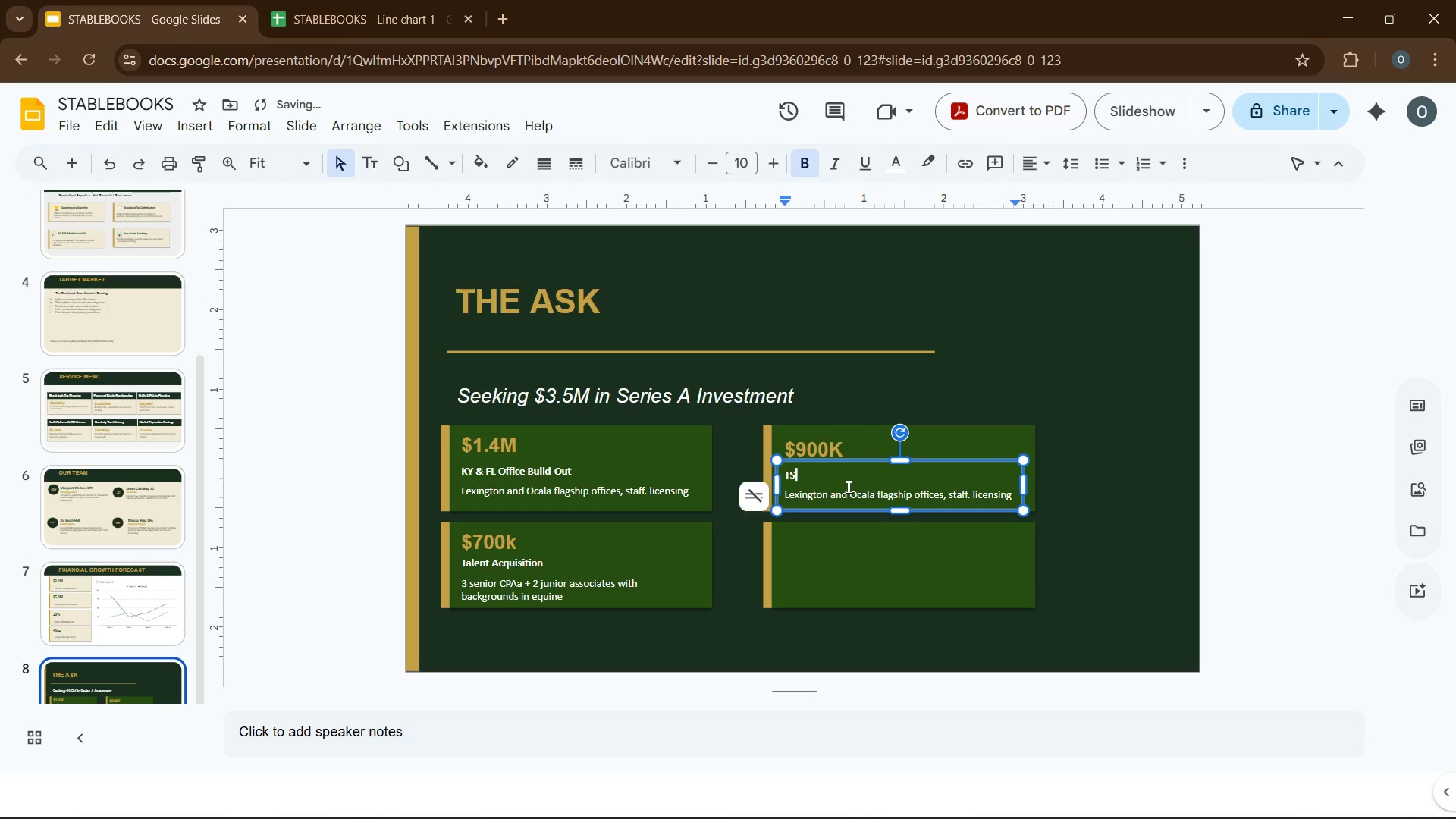 
key(ArrowLeft)
 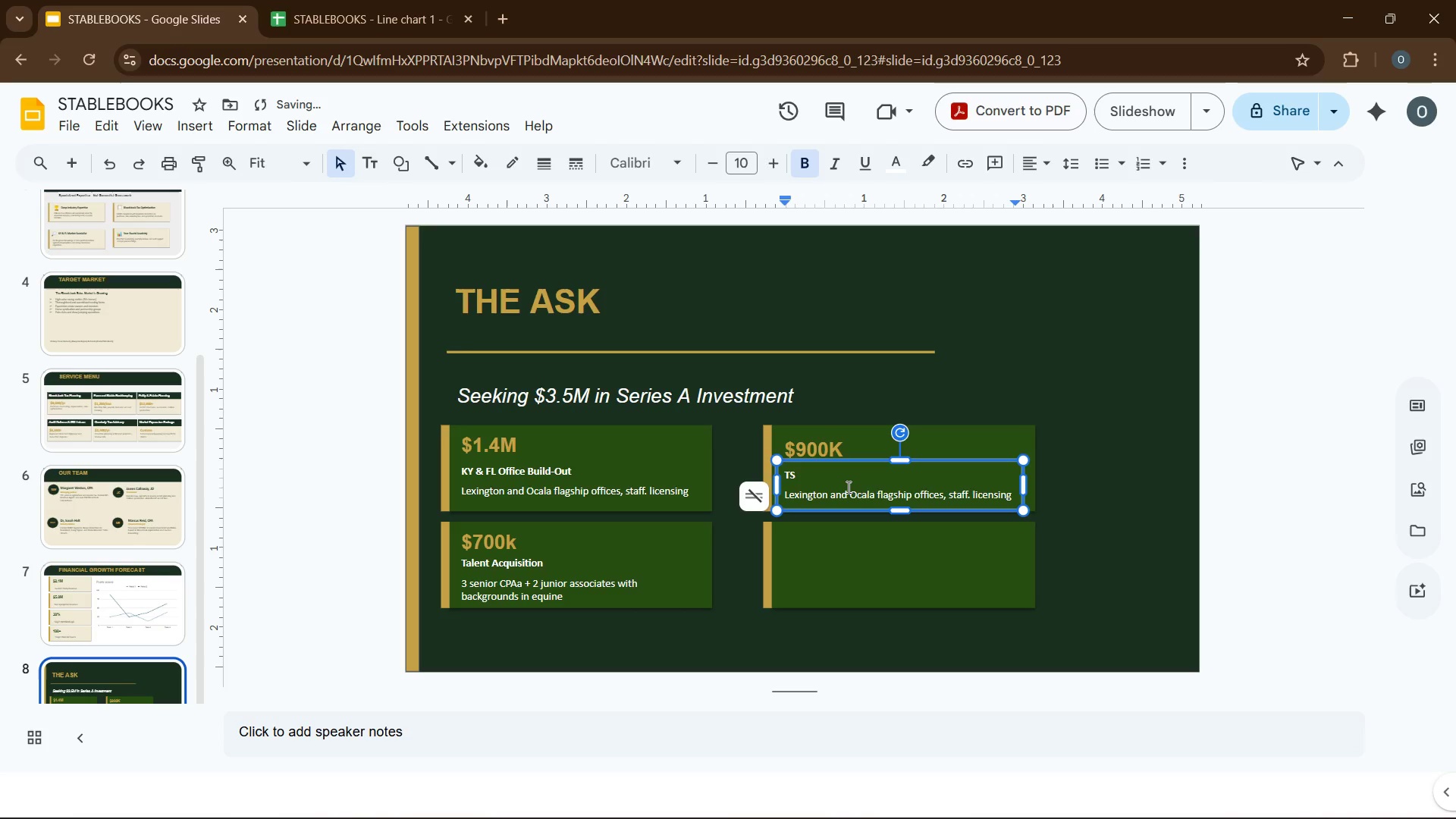 
type(echnology and )
 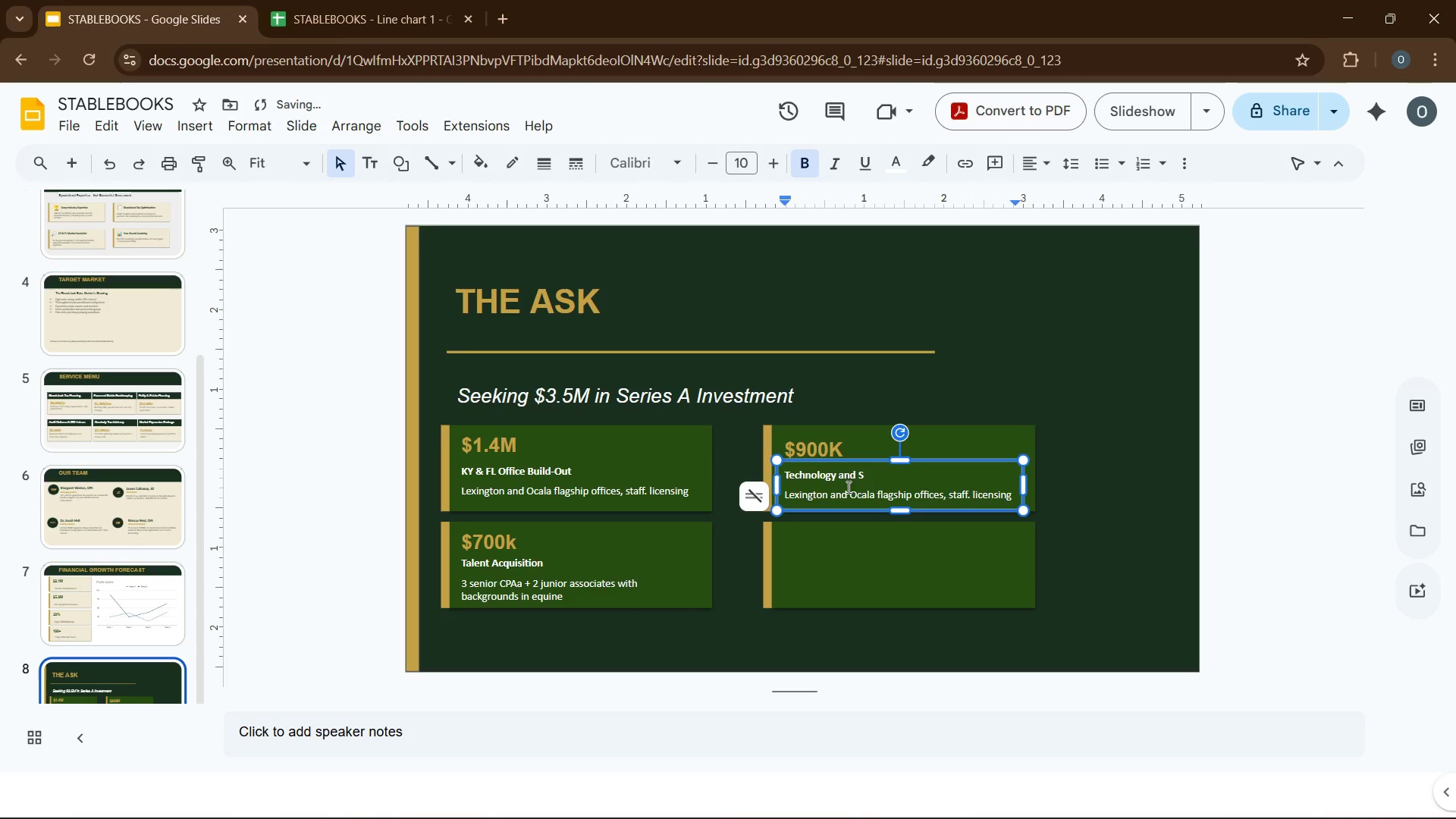 
key(ArrowRight)
 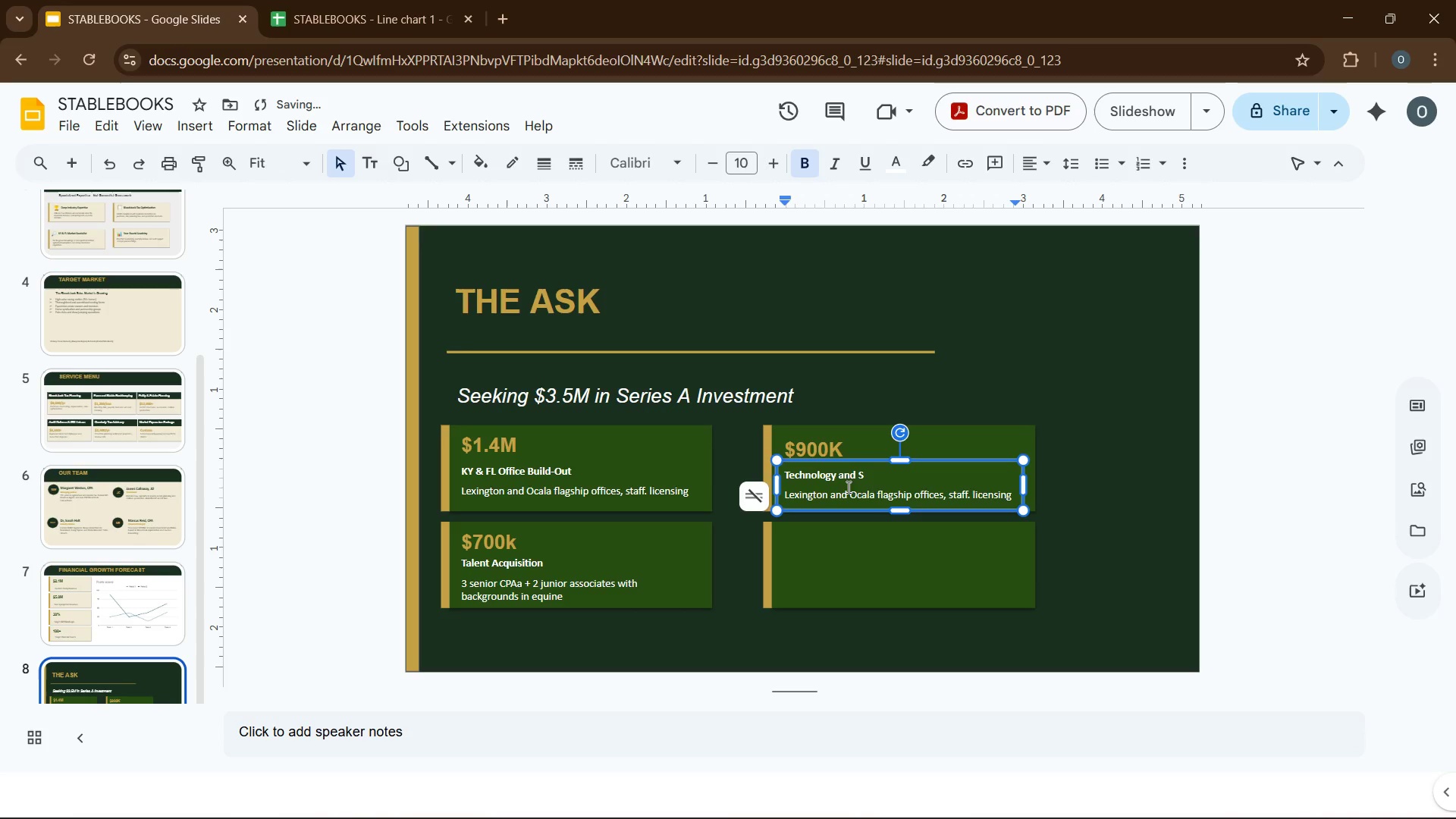 
type(oftware)
 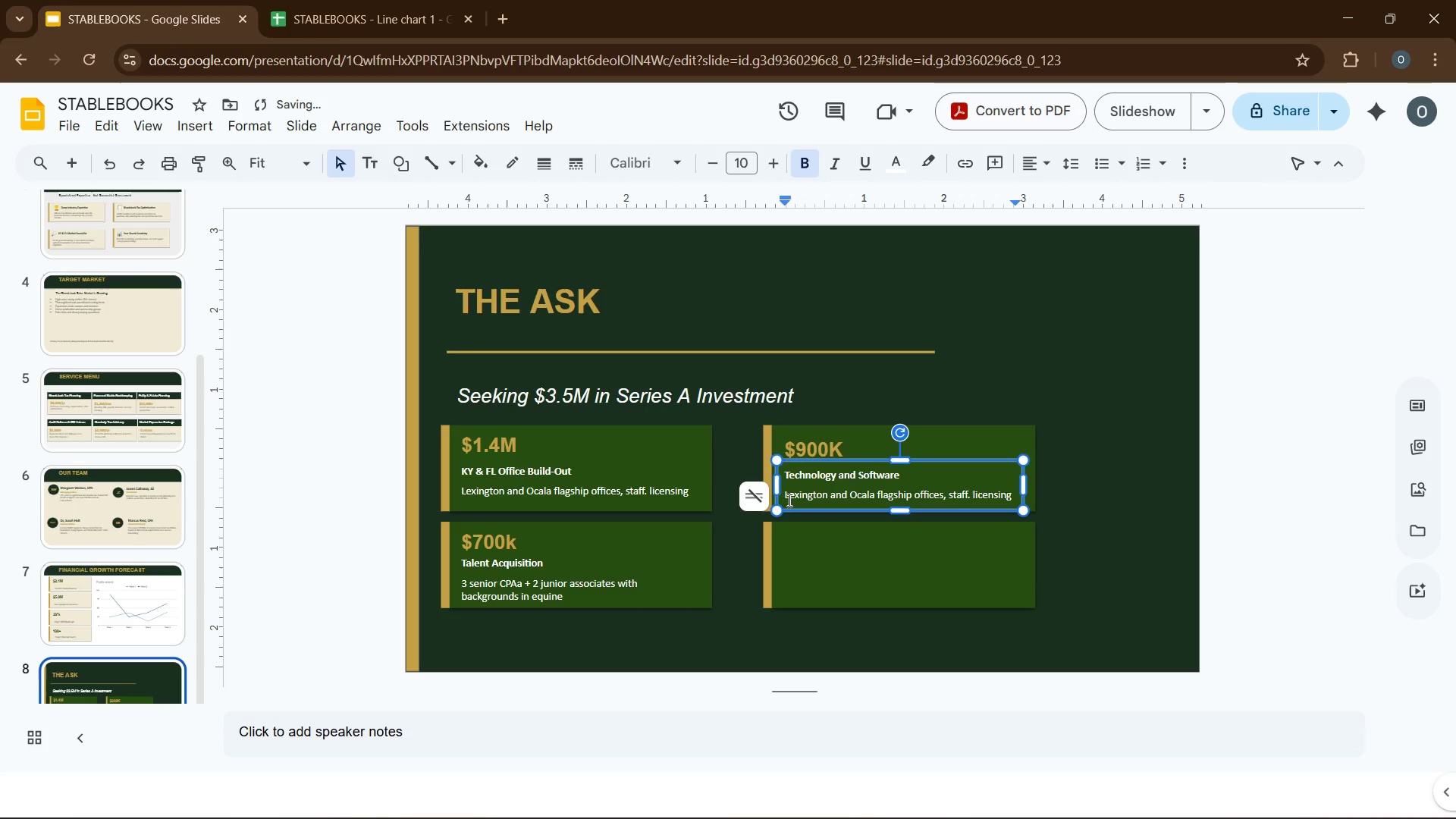 
left_click([782, 499])
 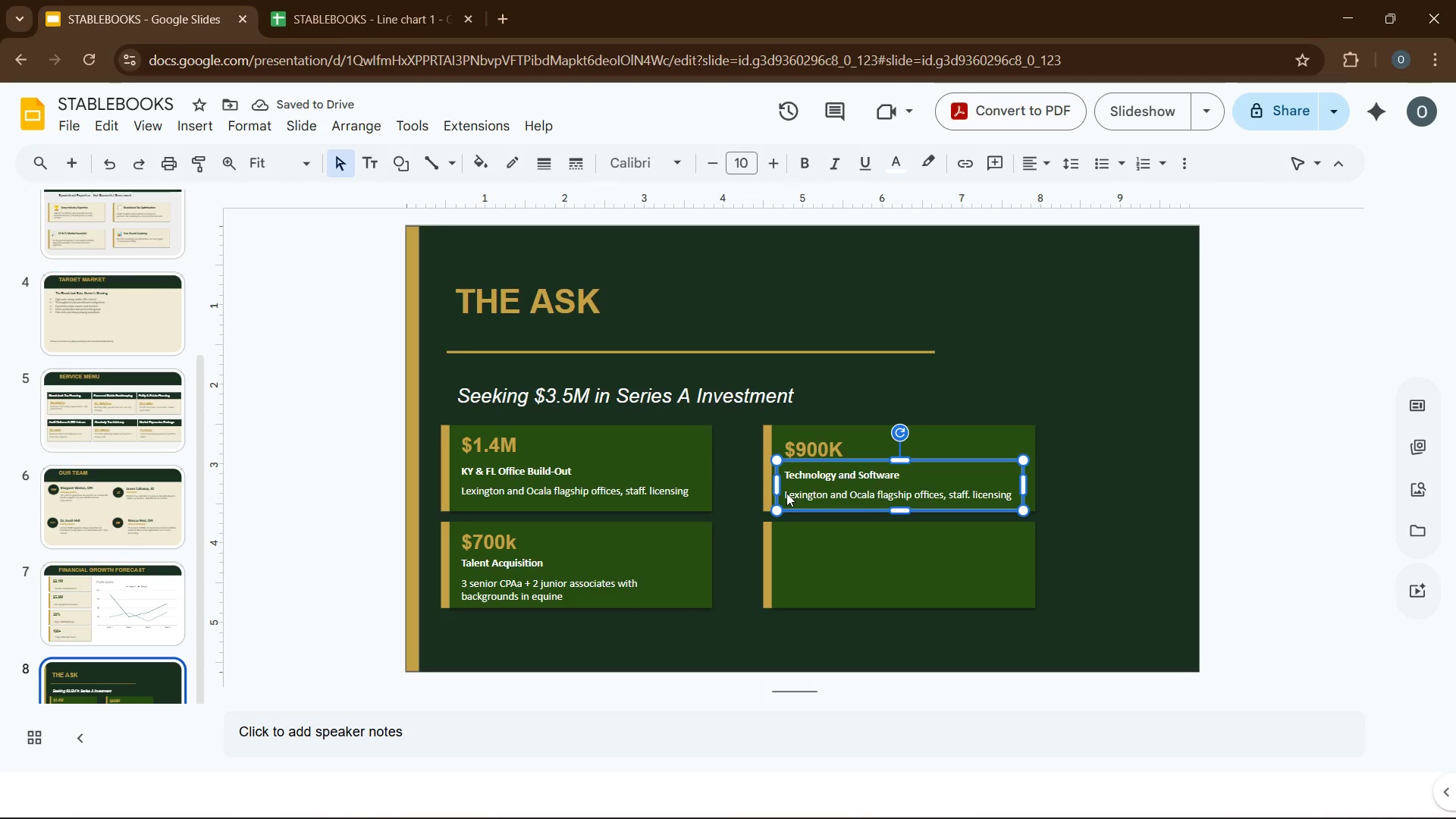 
left_click([785, 493])
 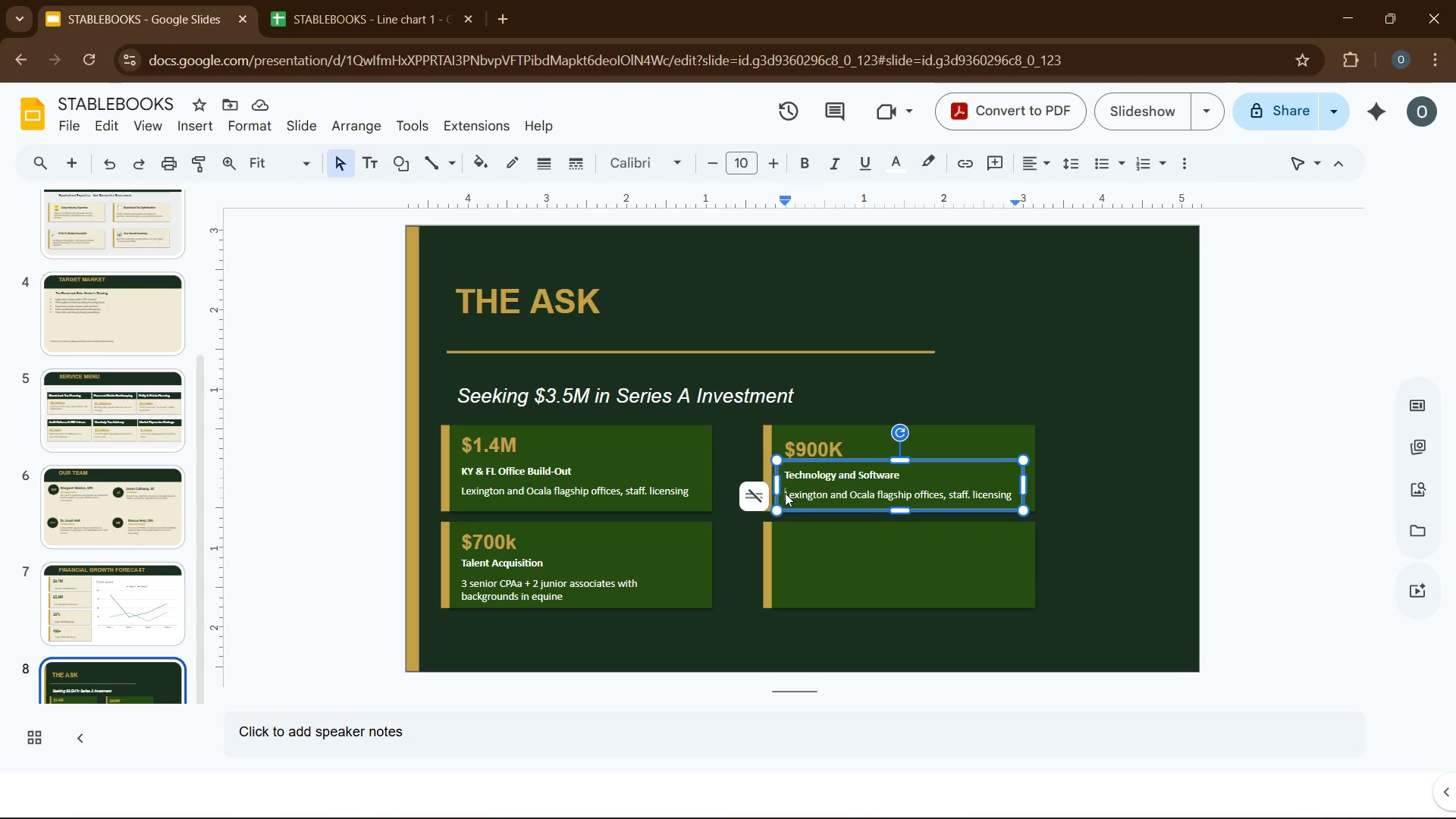 
hold_key(key=ShiftRight, duration=3.06)
 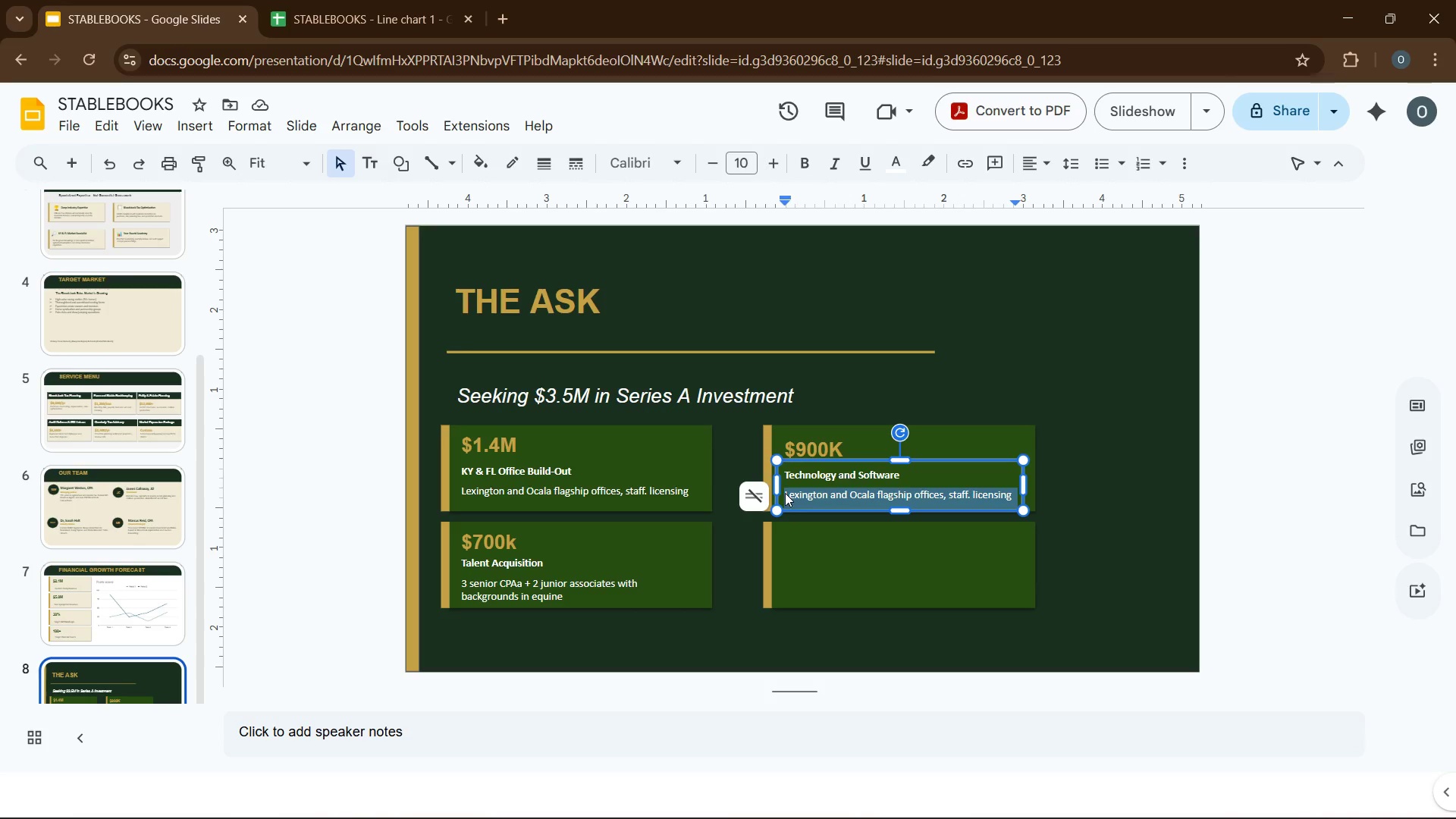 
hold_key(key=ArrowRight, duration=1.53)
 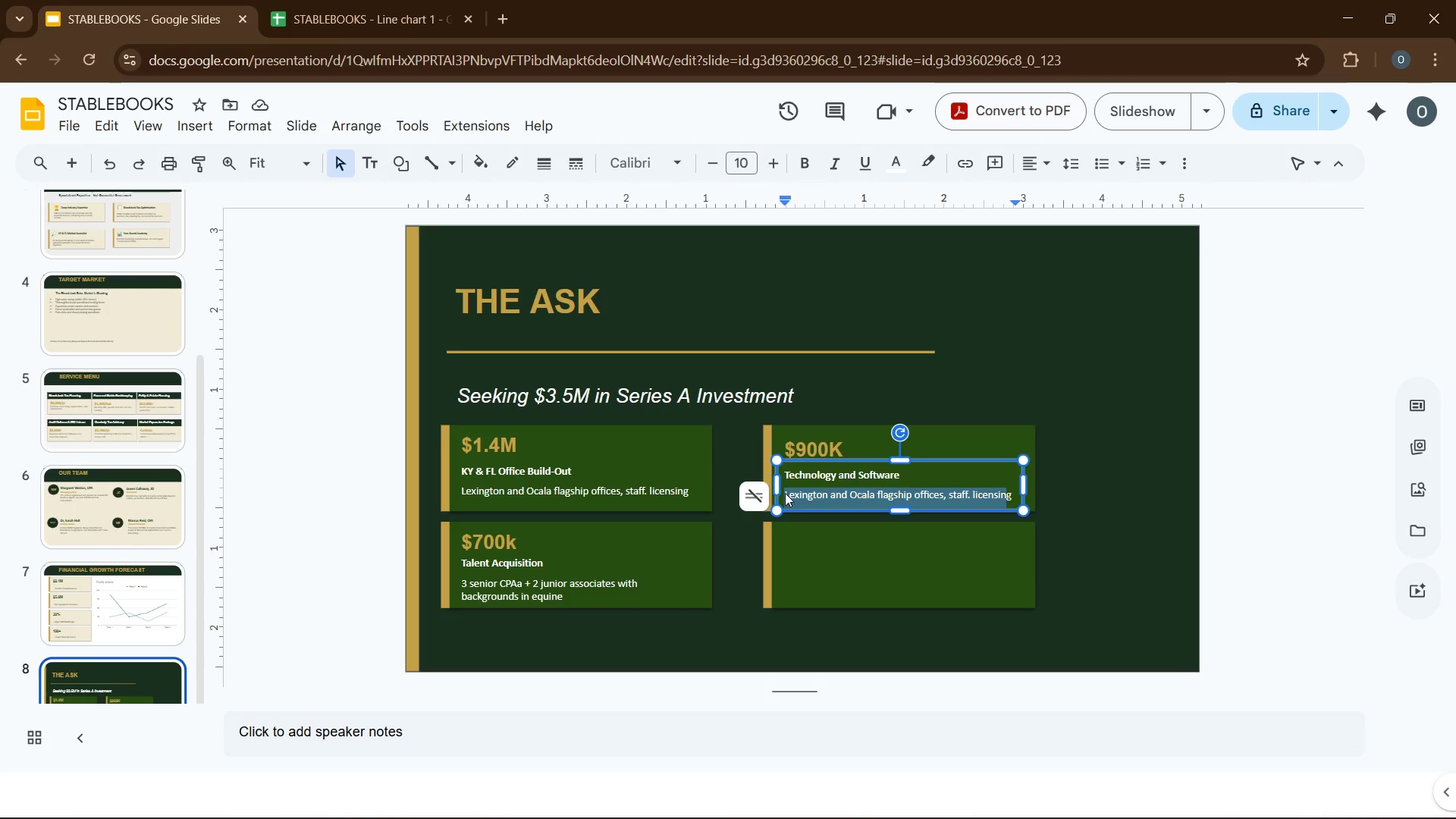 
hold_key(key=ArrowRight, duration=0.78)
 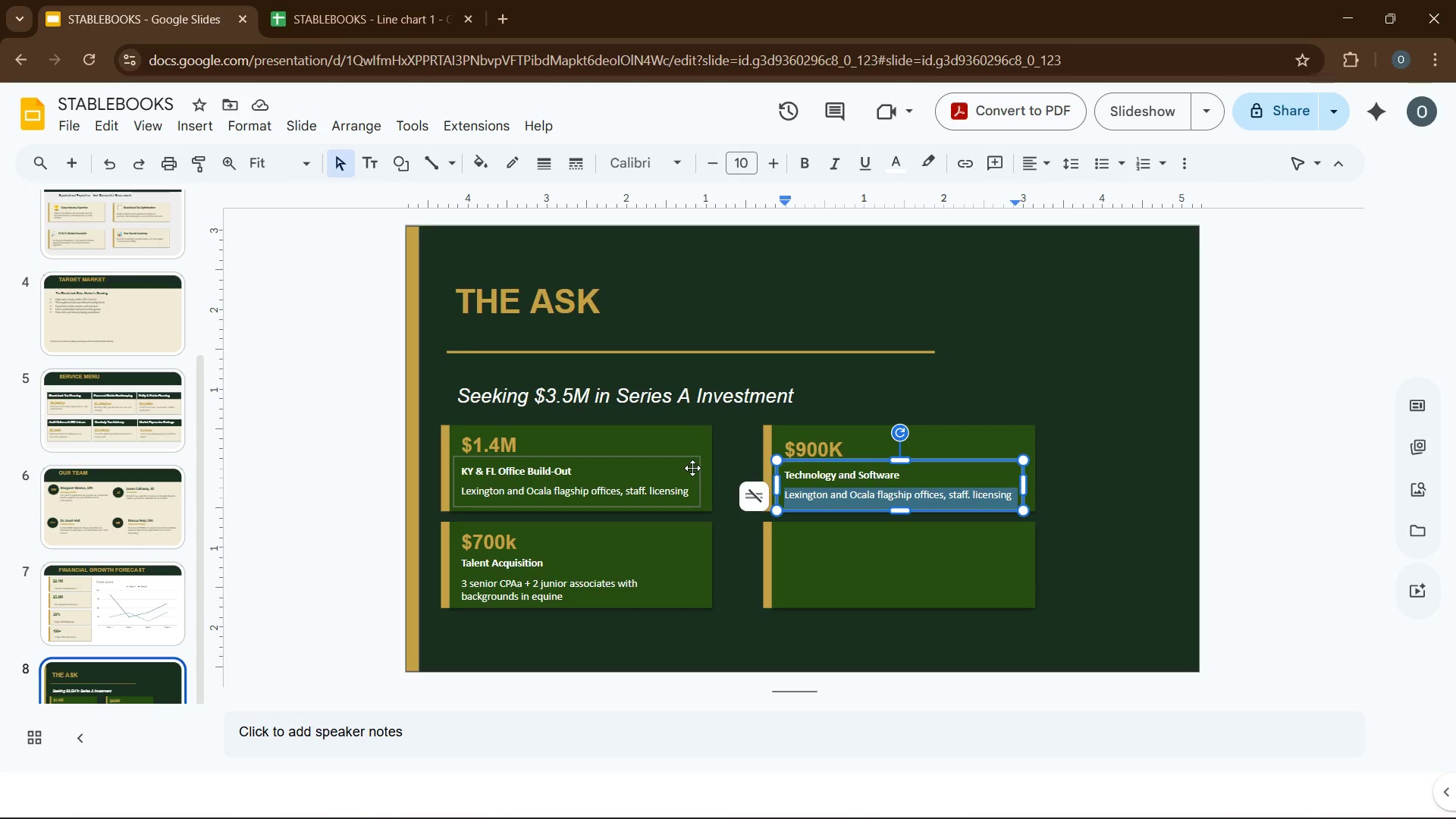 
wait(6.96)
 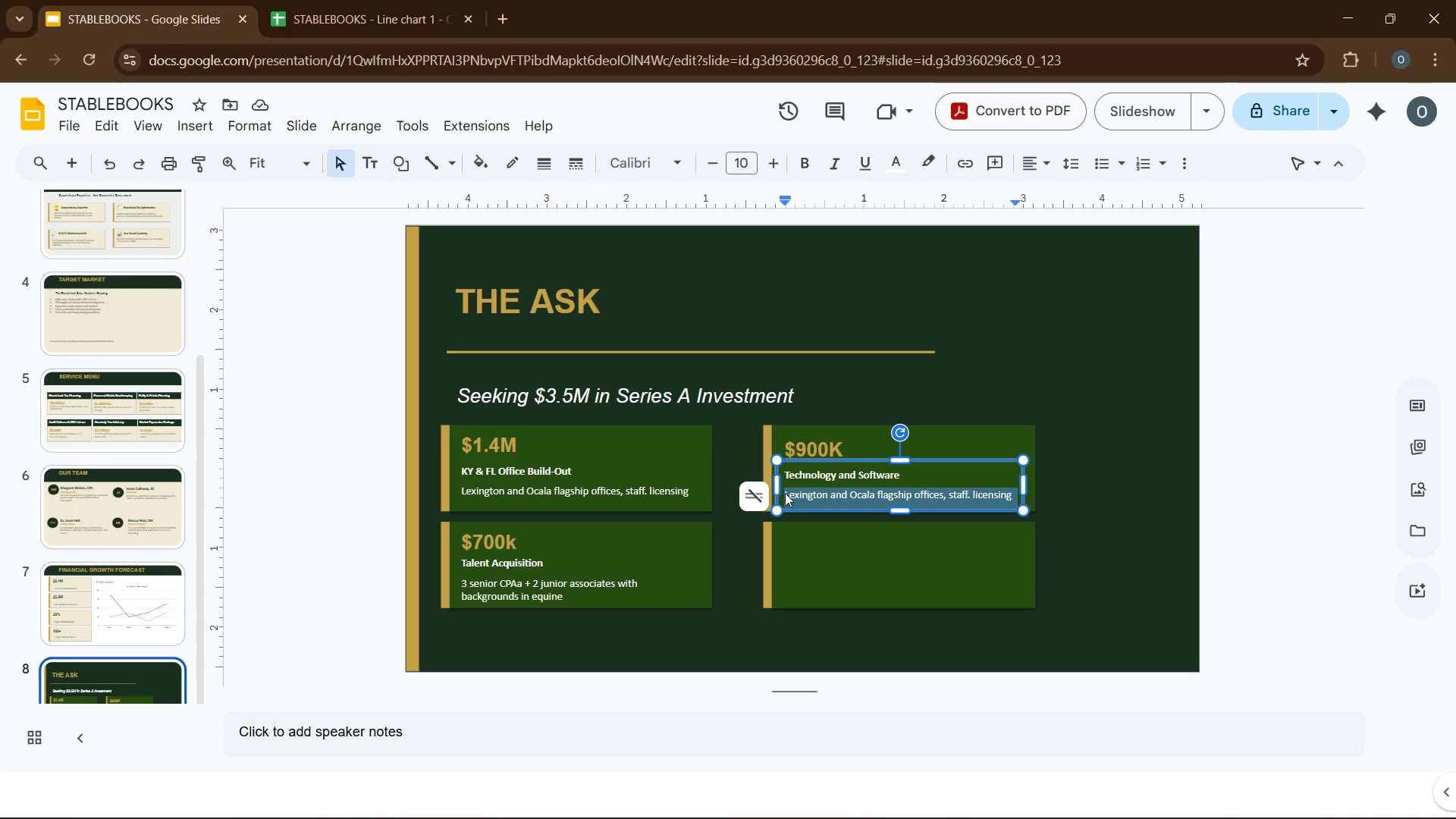 
mouse_move([82, 576])
 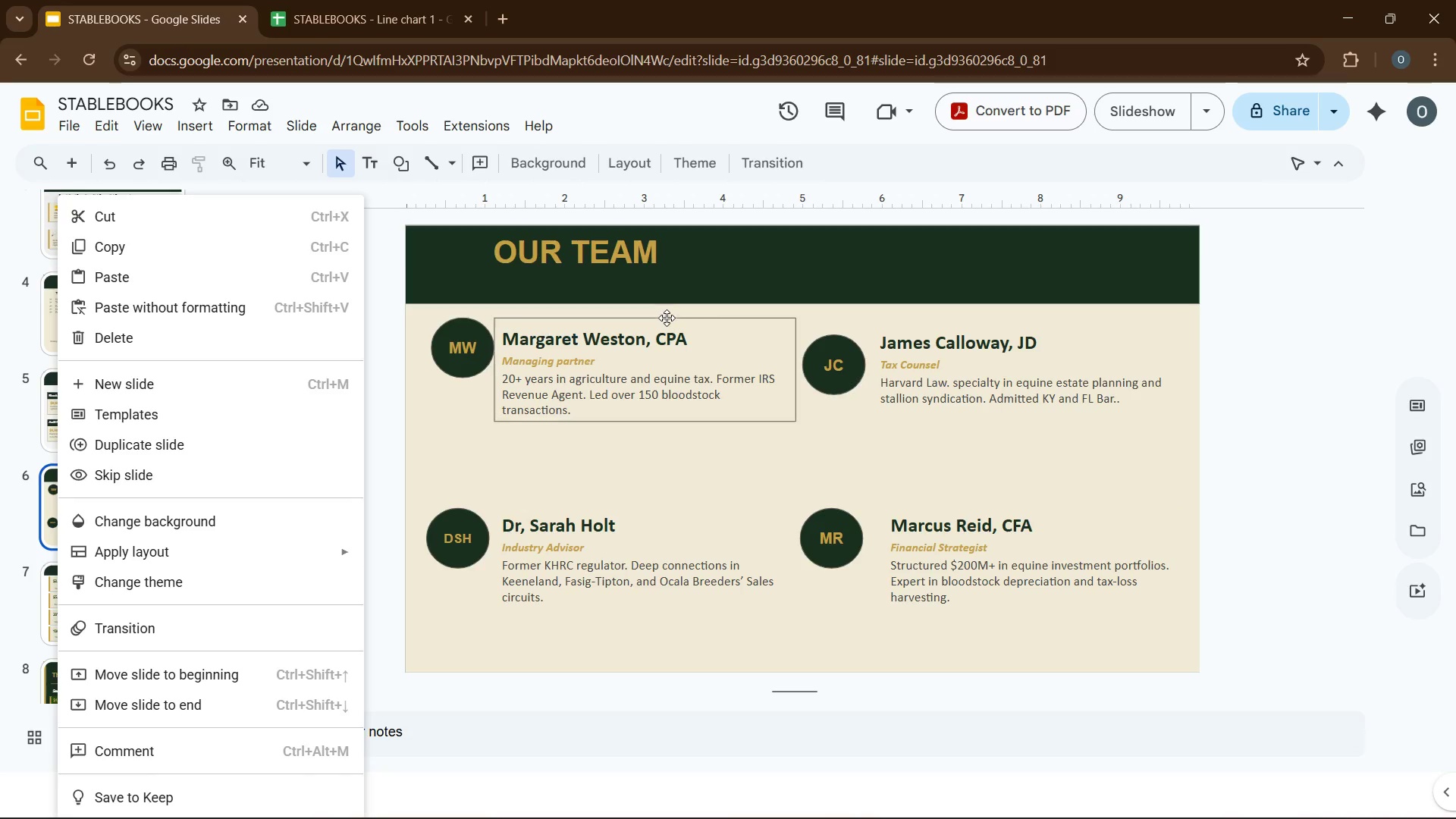 
scroll: coordinate [763, 570], scroll_direction: down, amount: 5.0
 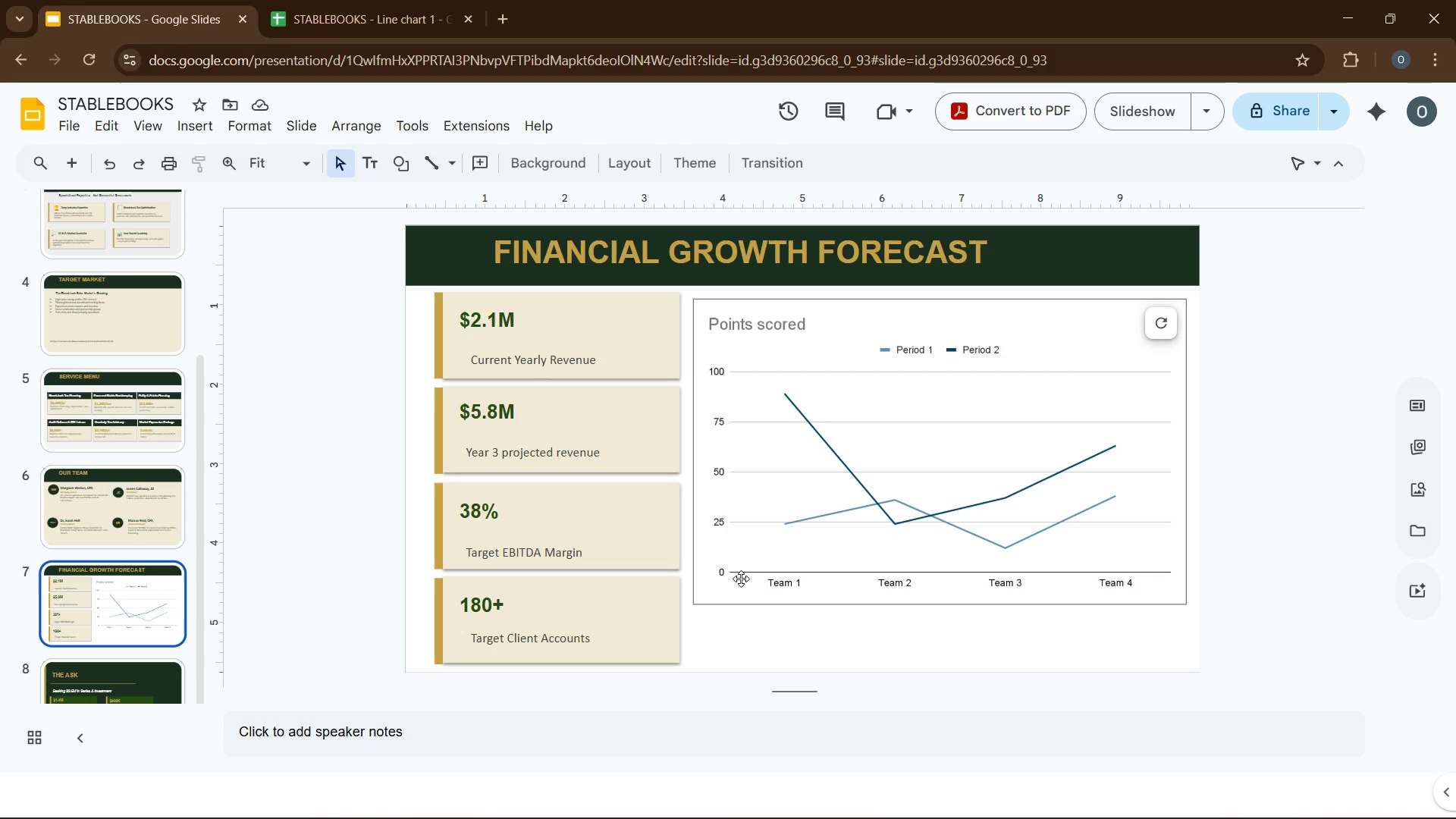 
wait(7.68)
 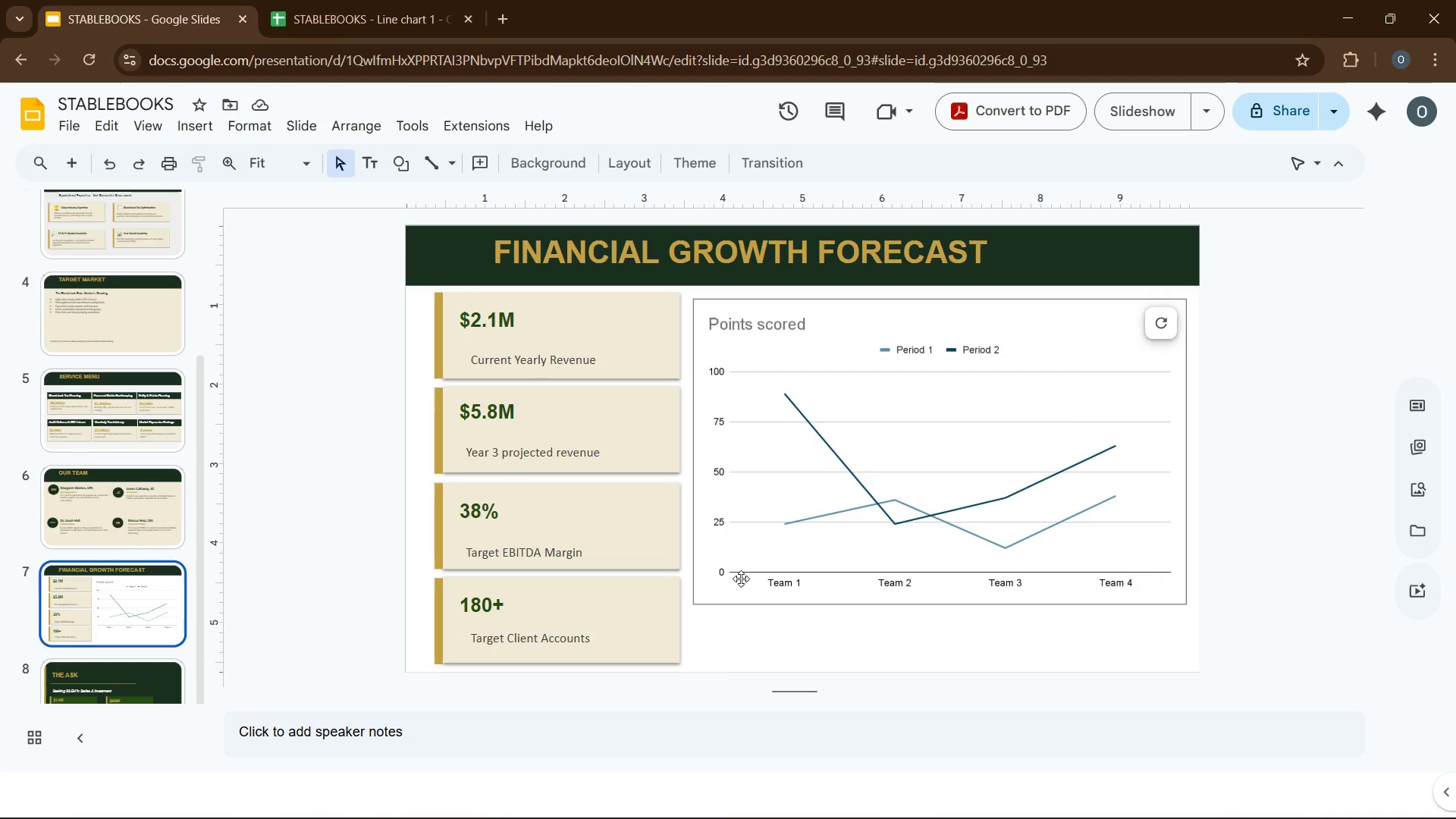 
scroll: coordinate [757, 552], scroll_direction: down, amount: 6.0
 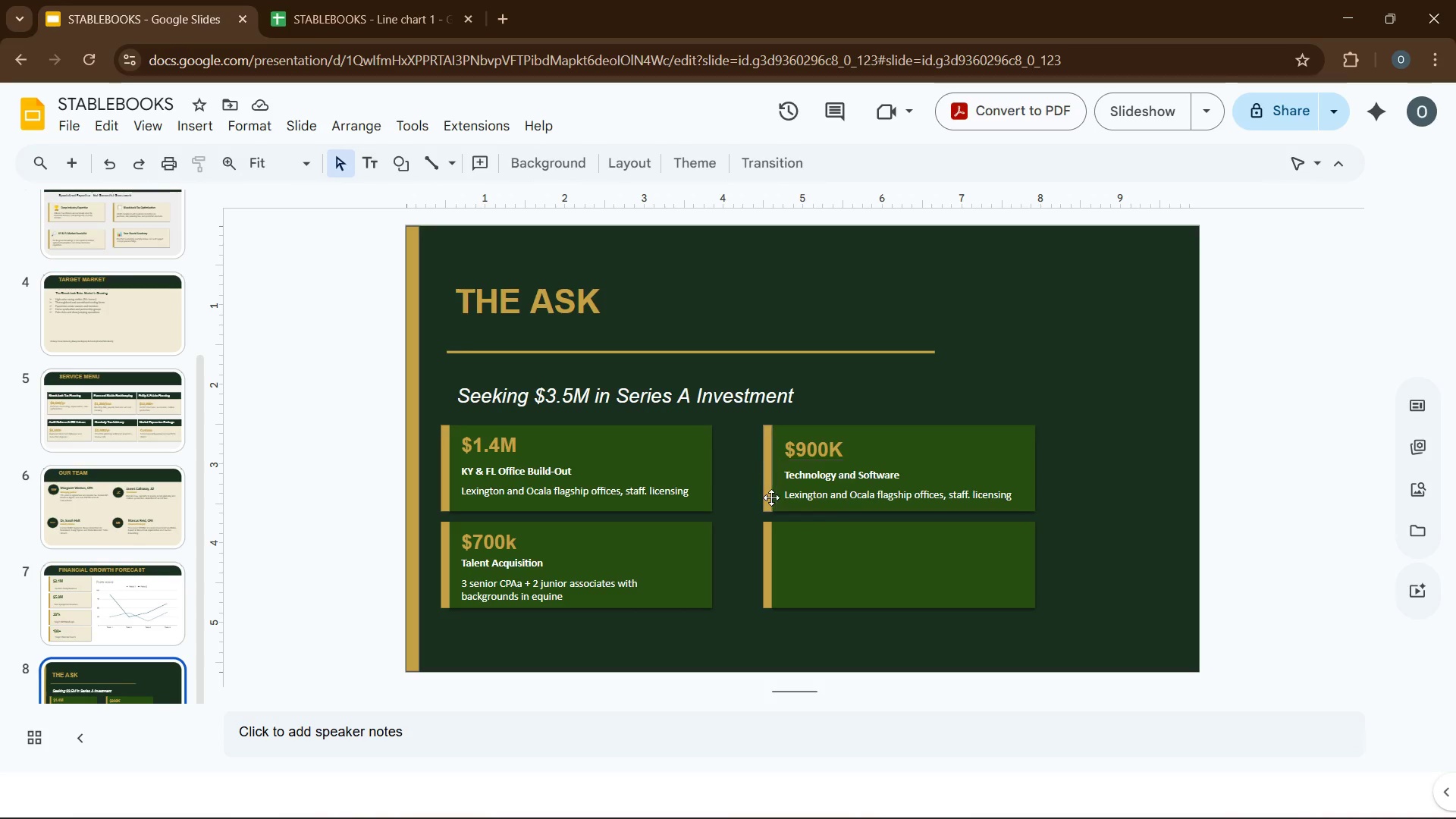 
left_click([791, 497])
 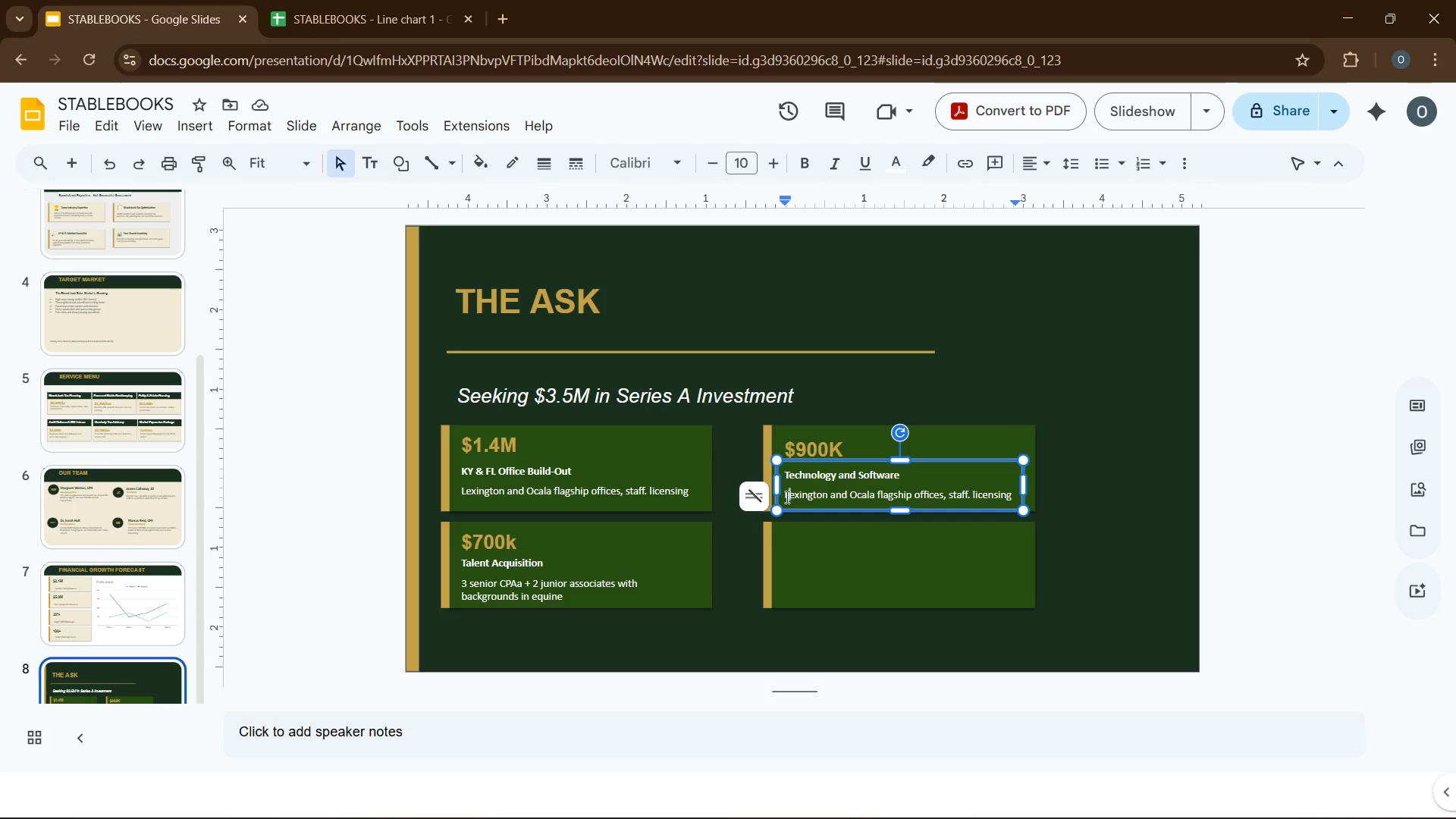 
left_click_drag(start_coordinate=[786, 497], to_coordinate=[1020, 491])
 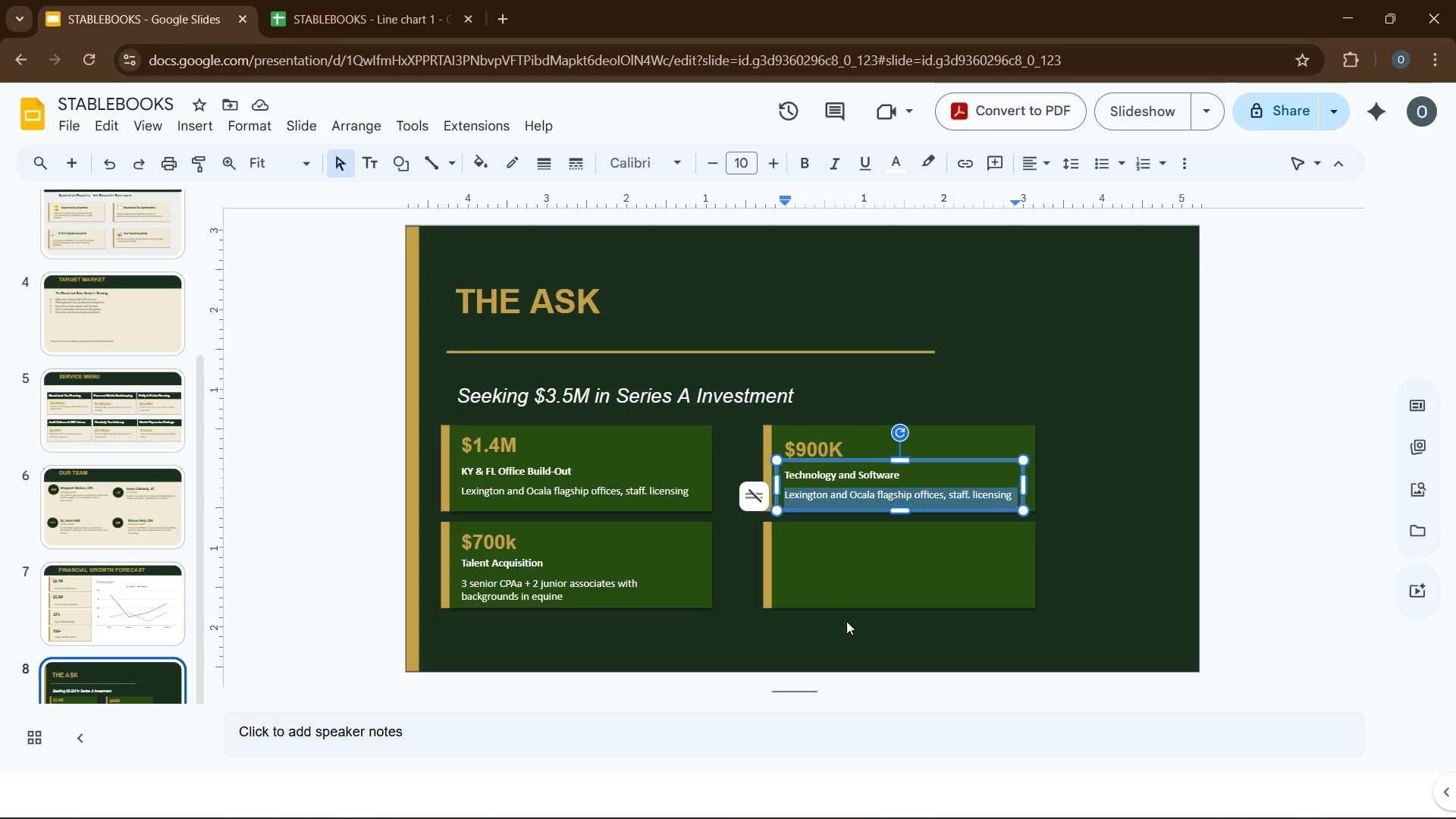 
wait(19.72)
 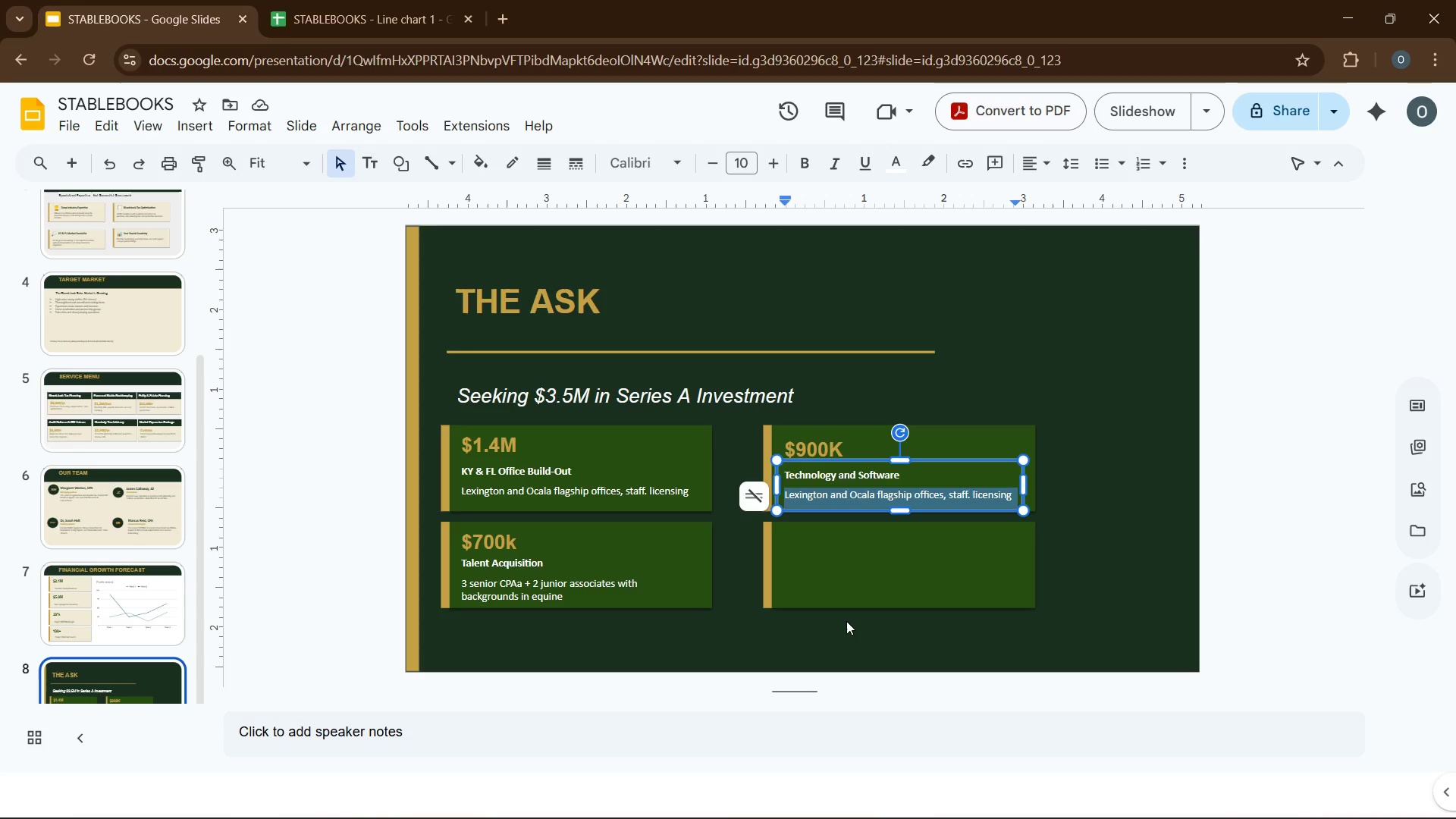 
type(bookkeeping platfom for equine s)
 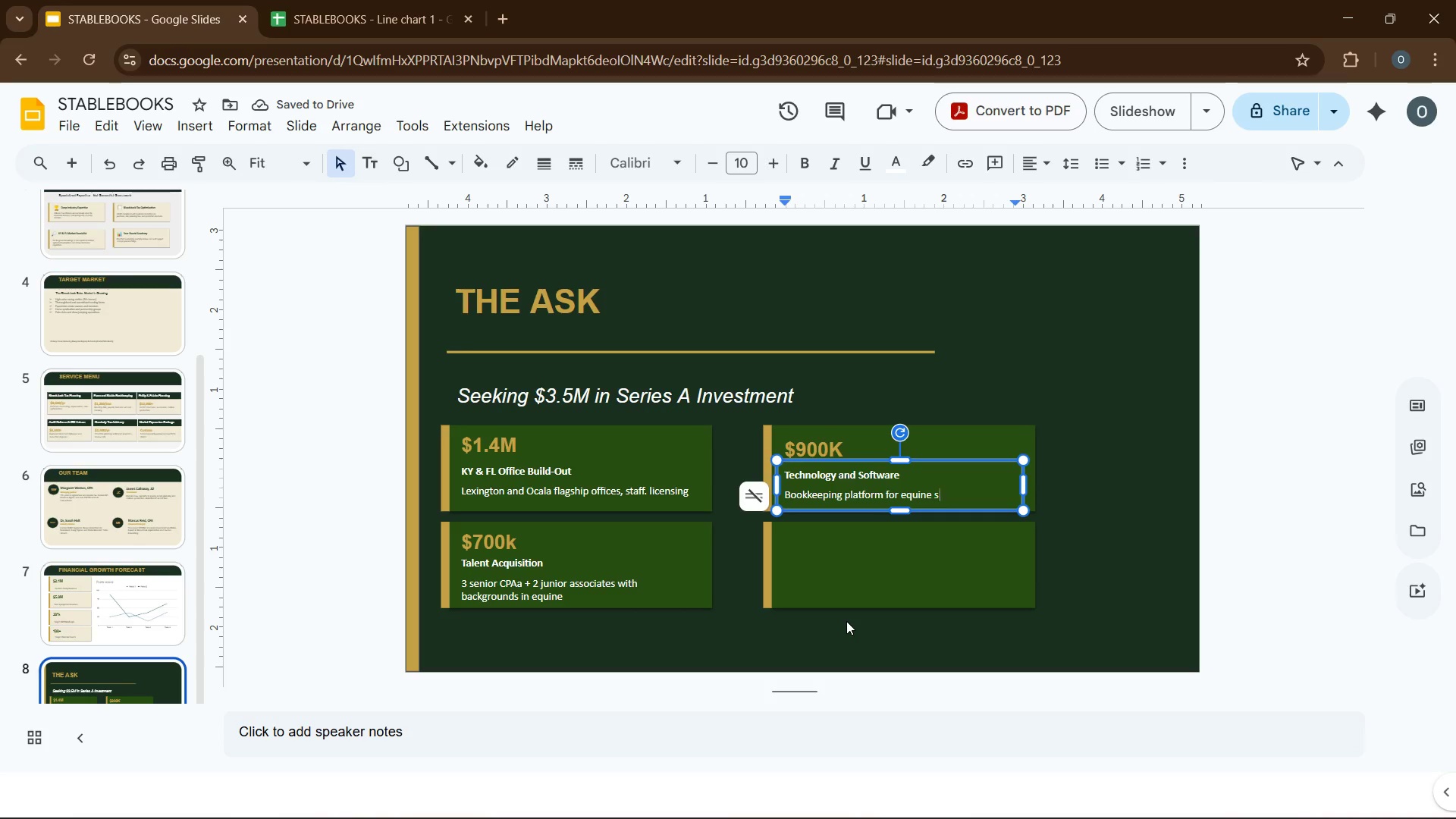 
key(Backspace)
type(reporting)
 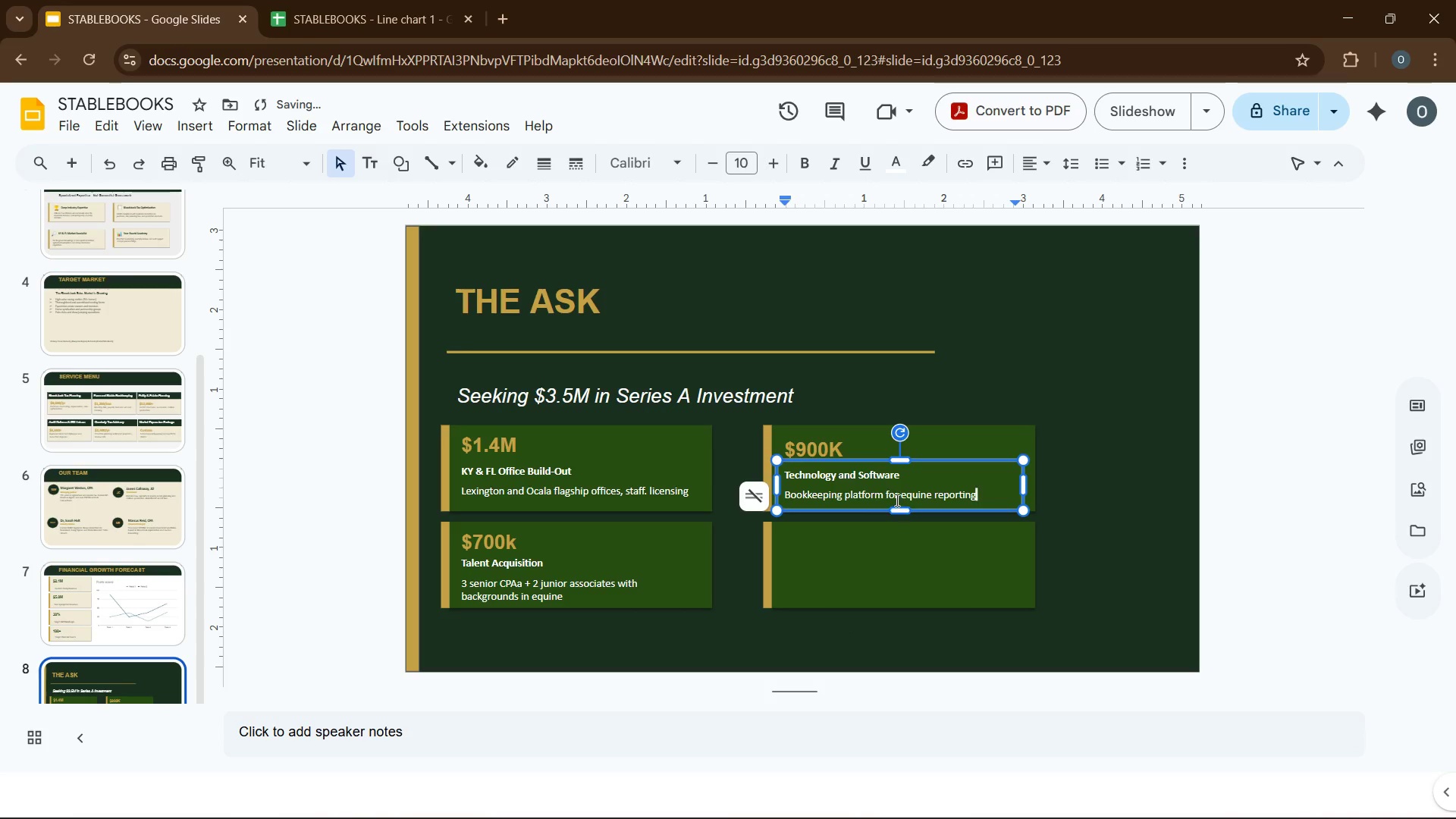 
left_click([900, 497])
 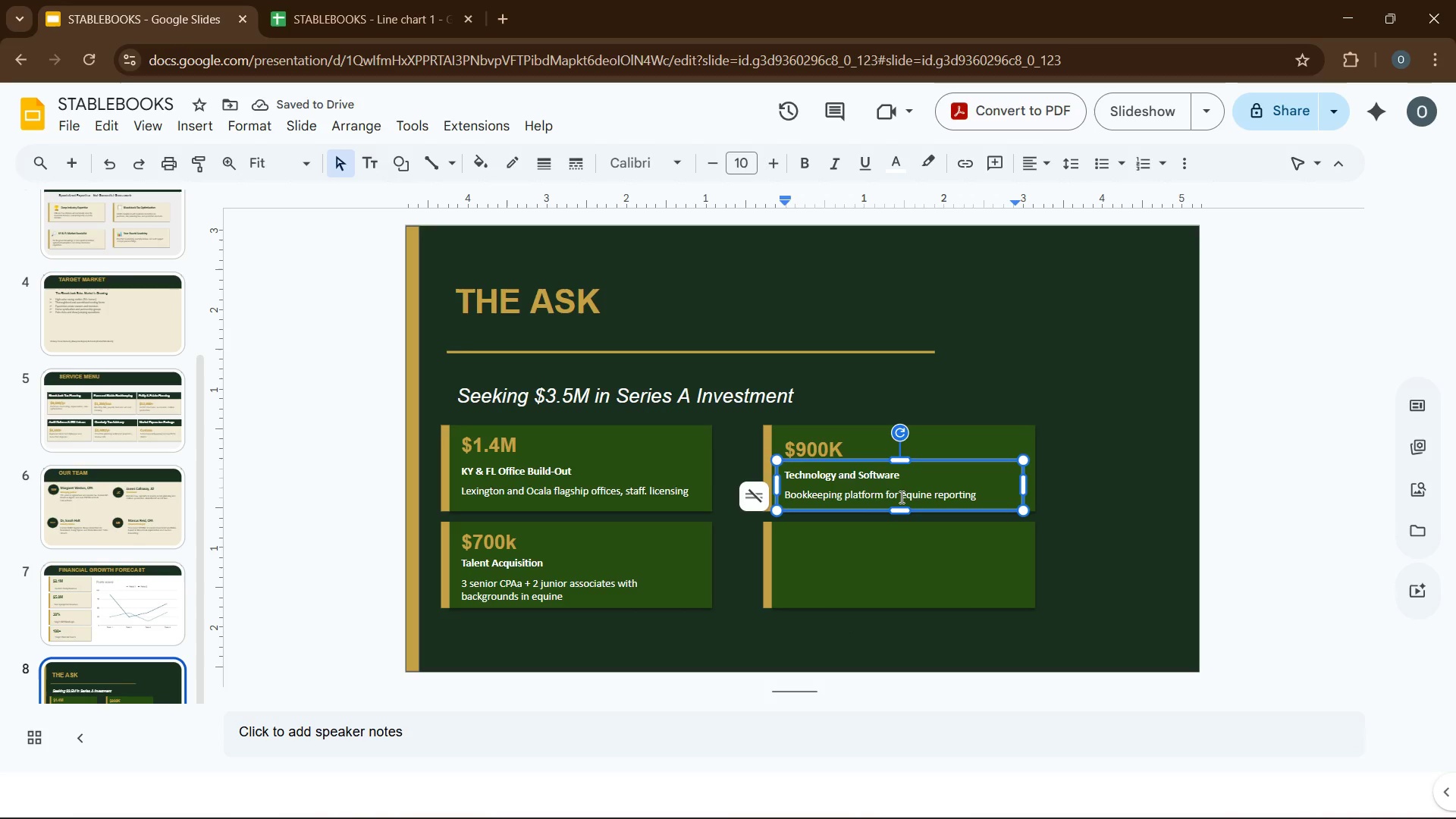 
type(specific )
 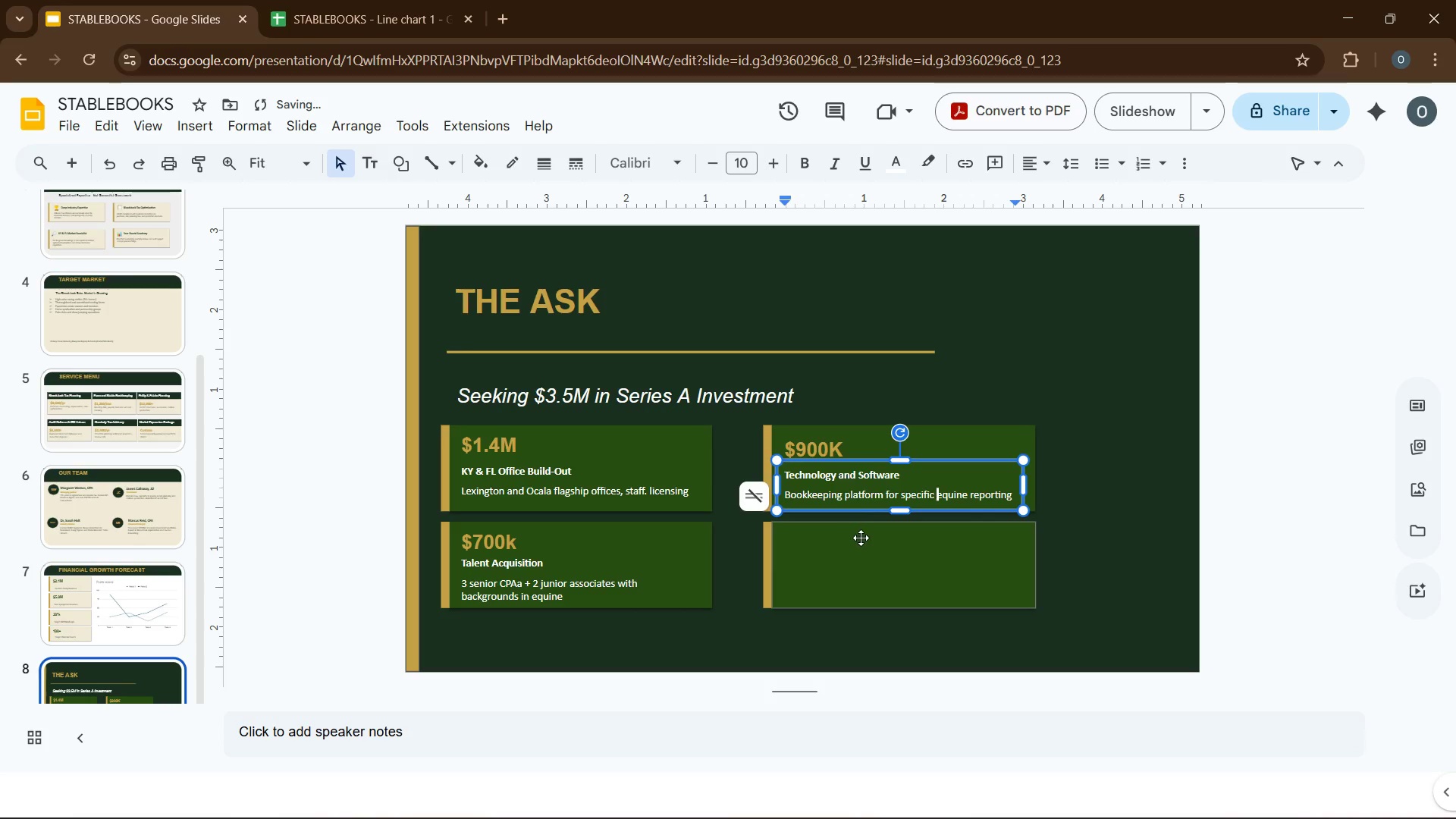 
left_click([861, 544])
 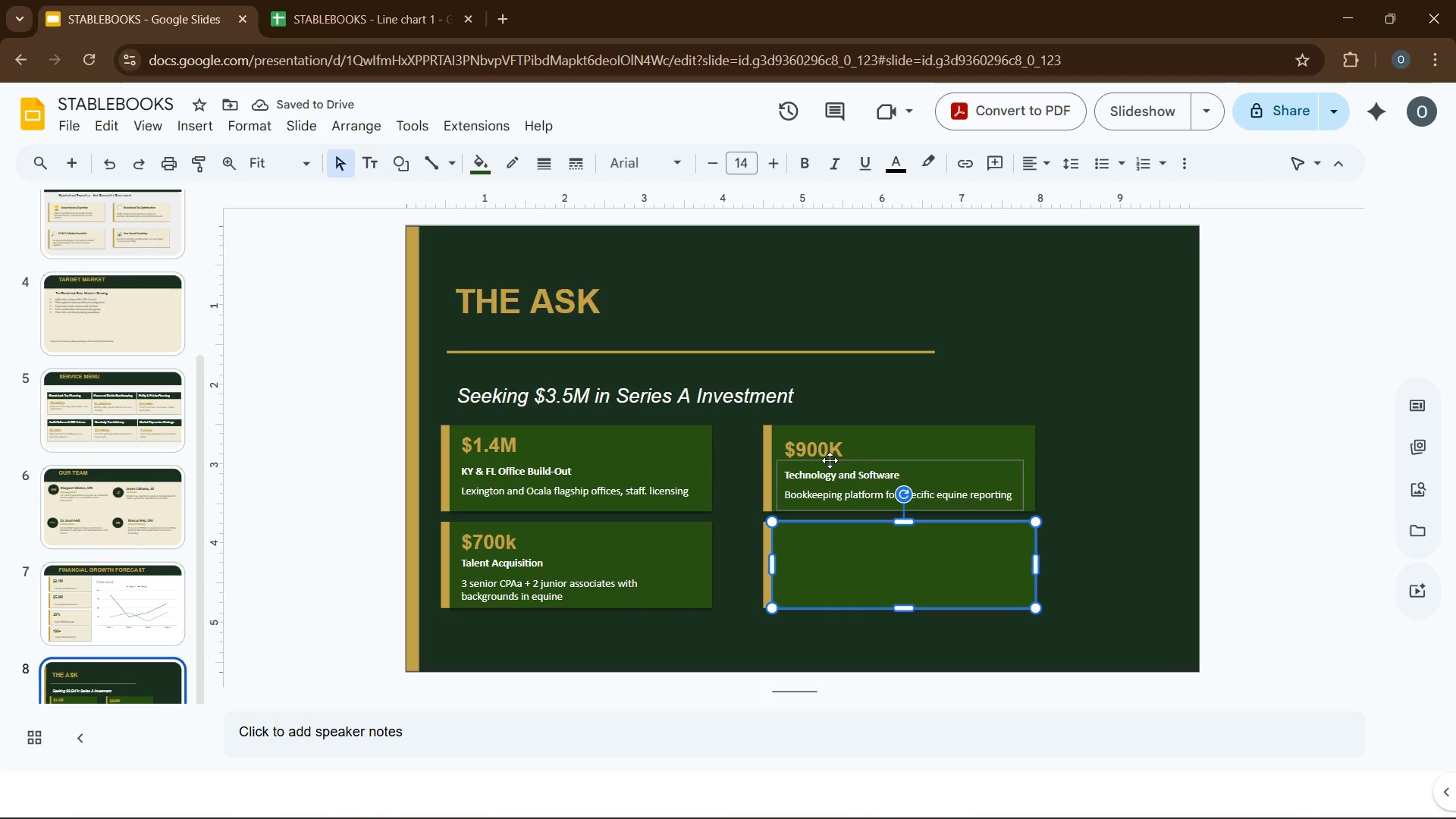 
left_click([829, 457])
 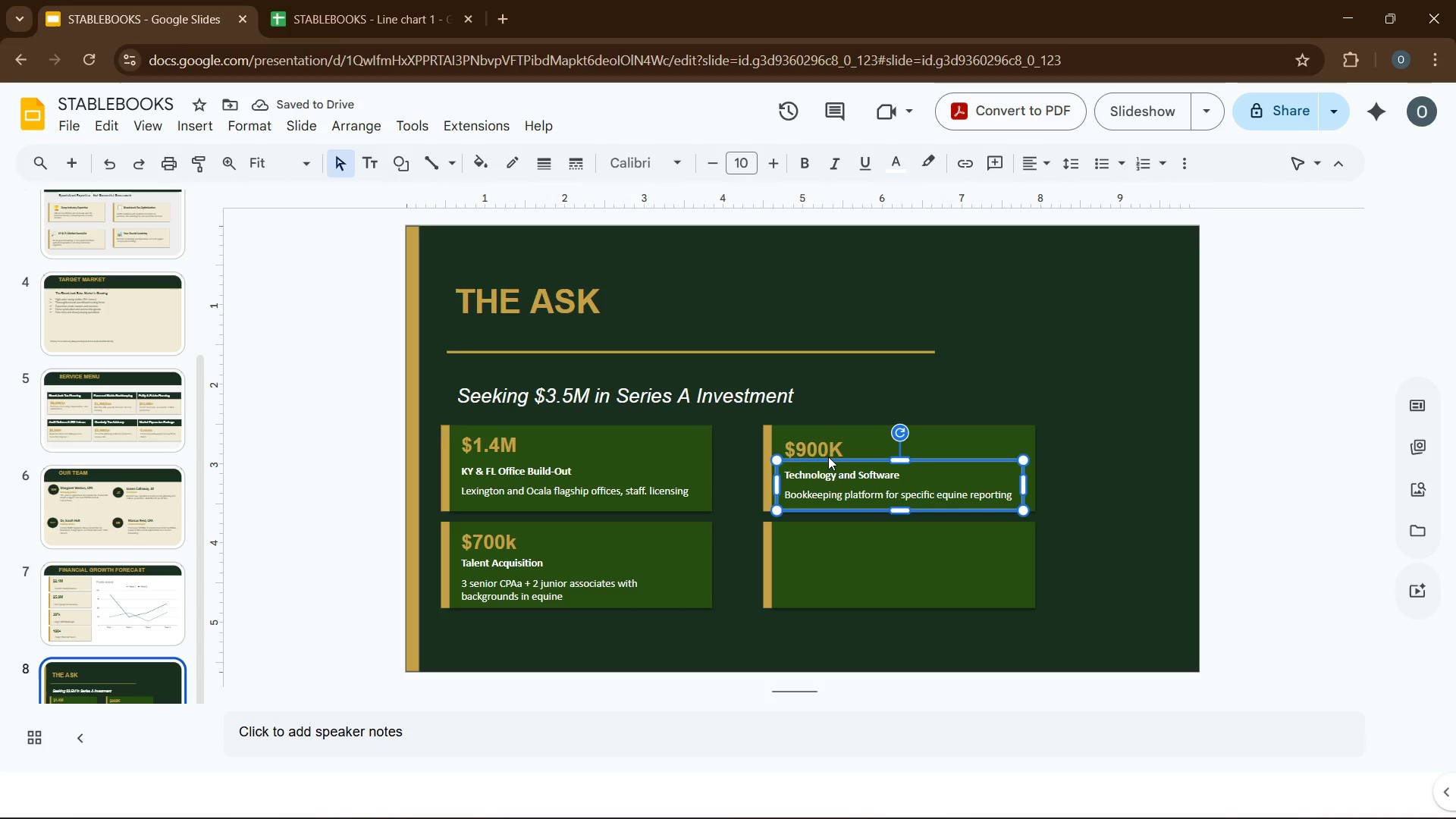 
key(Control+D)
 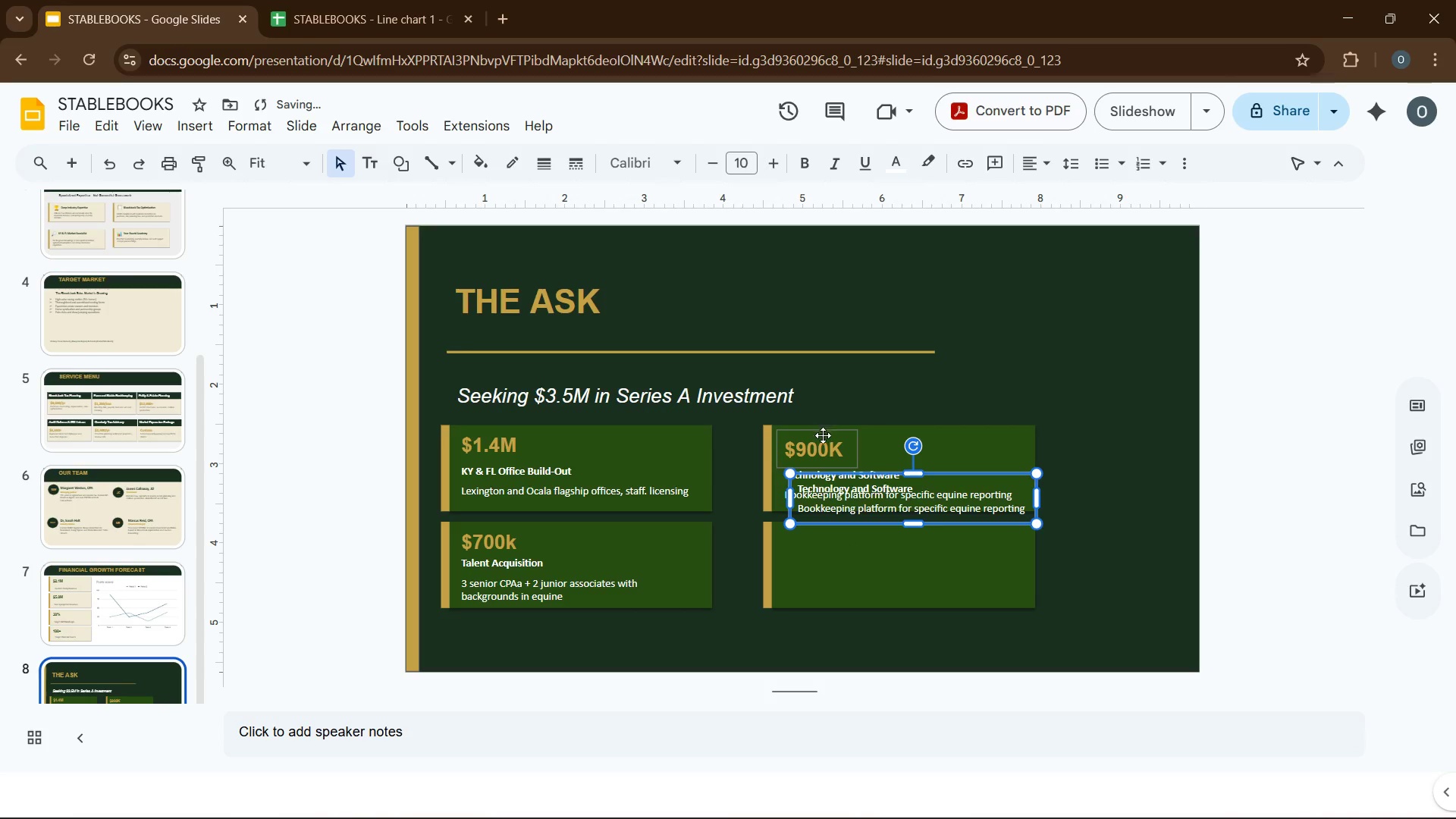 
left_click([824, 438])
 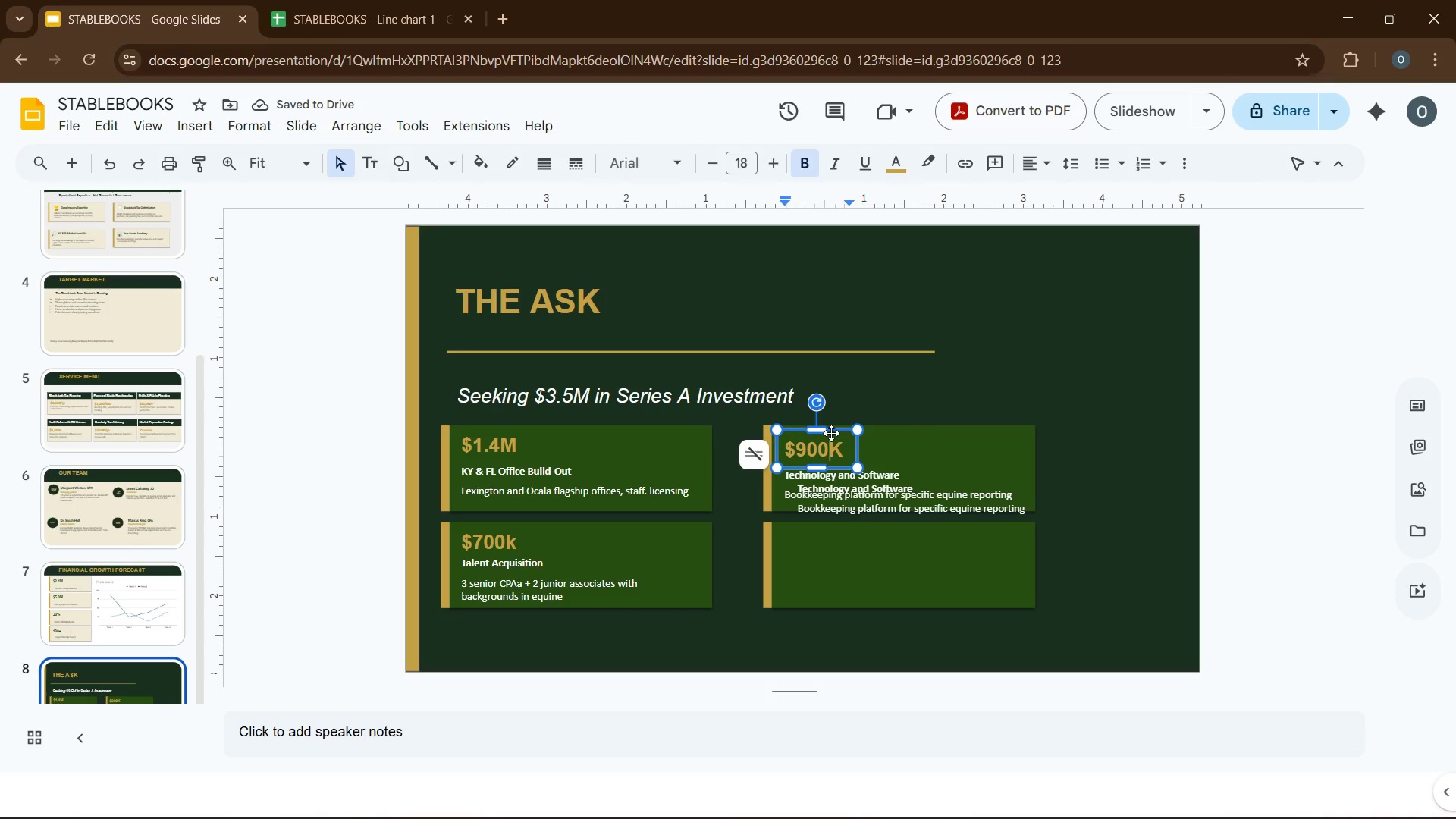 
left_click([831, 433])
 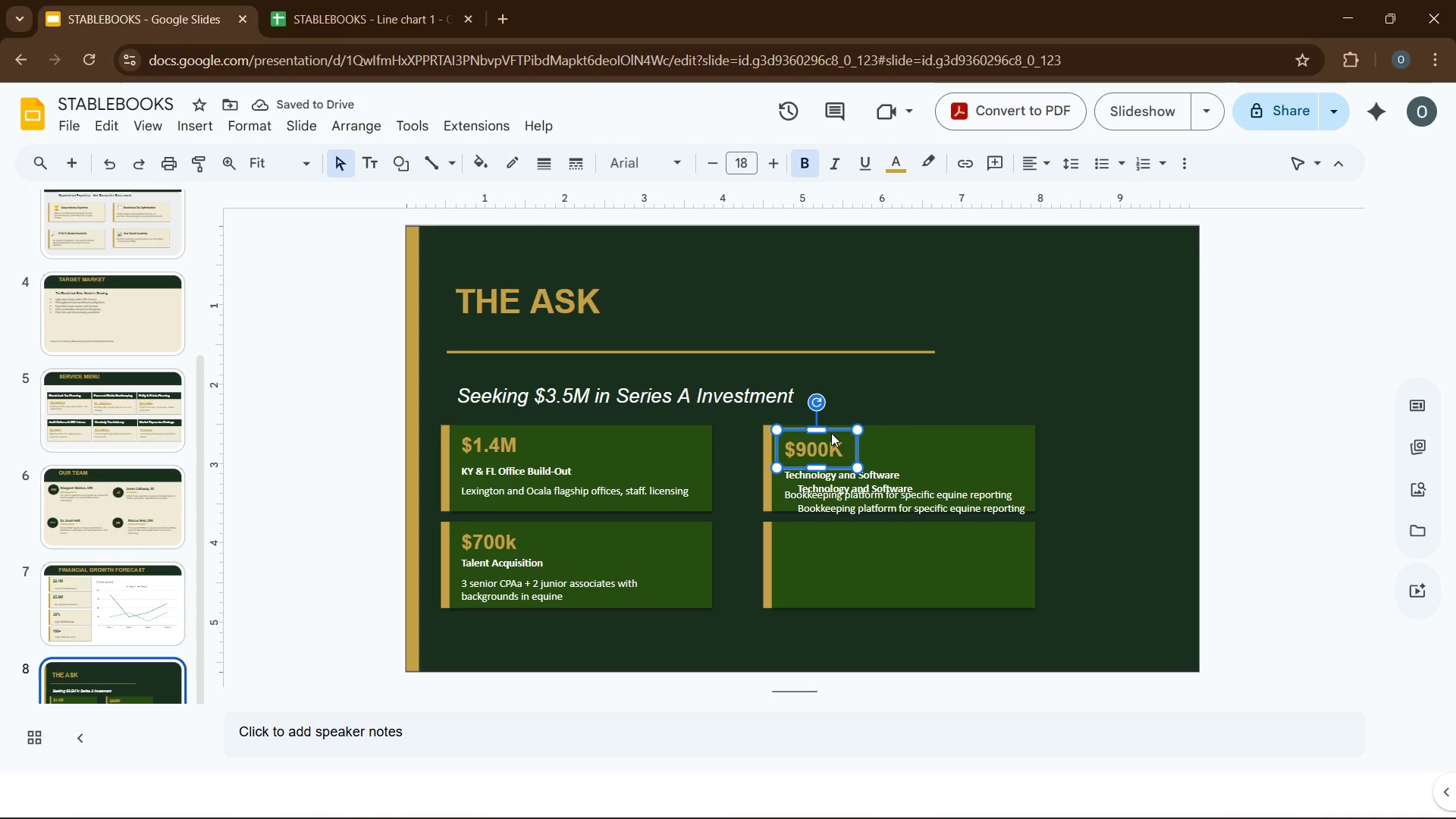 
key(Control+D)
 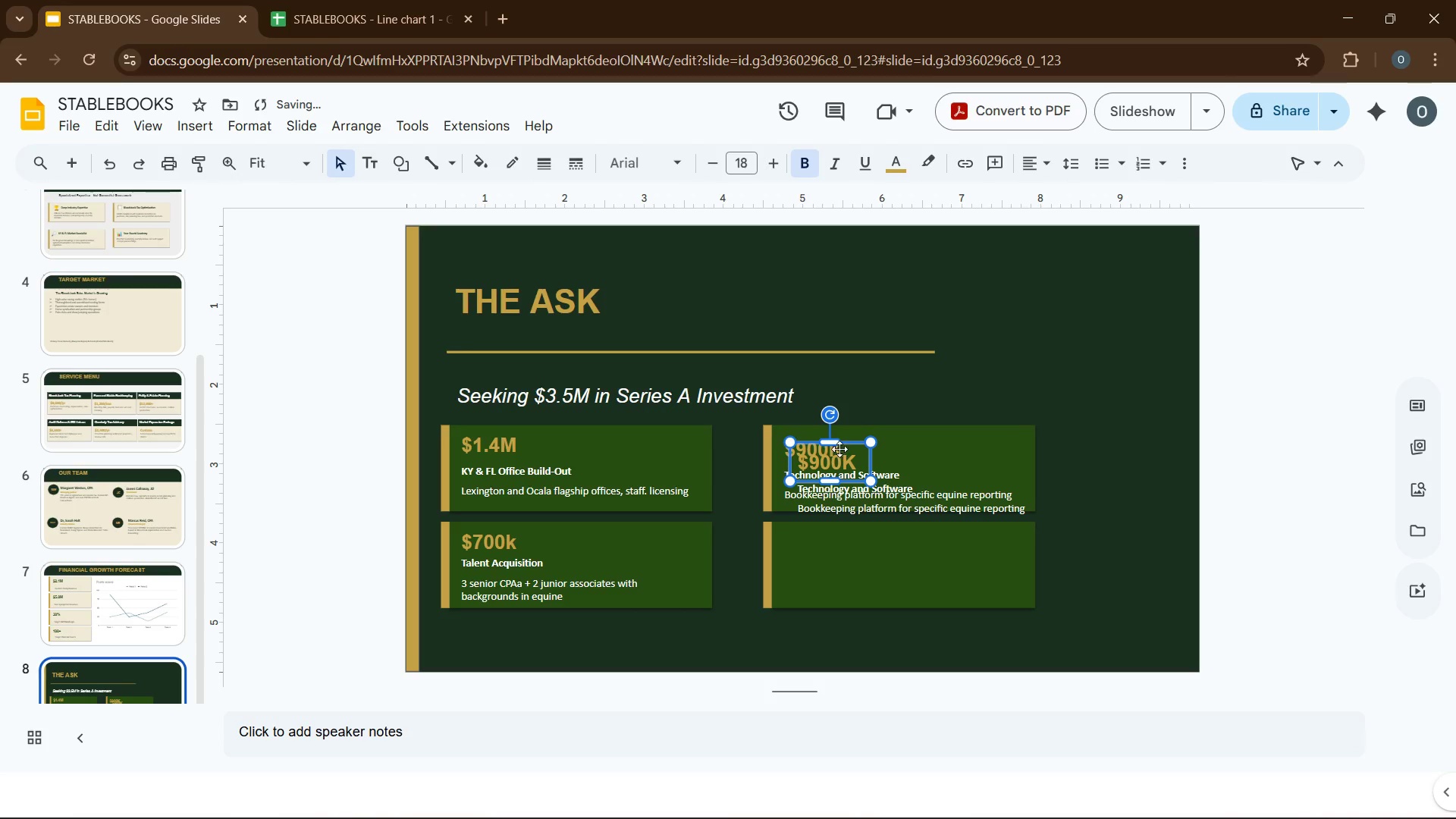 
left_click_drag(start_coordinate=[839, 449], to_coordinate=[824, 538])
 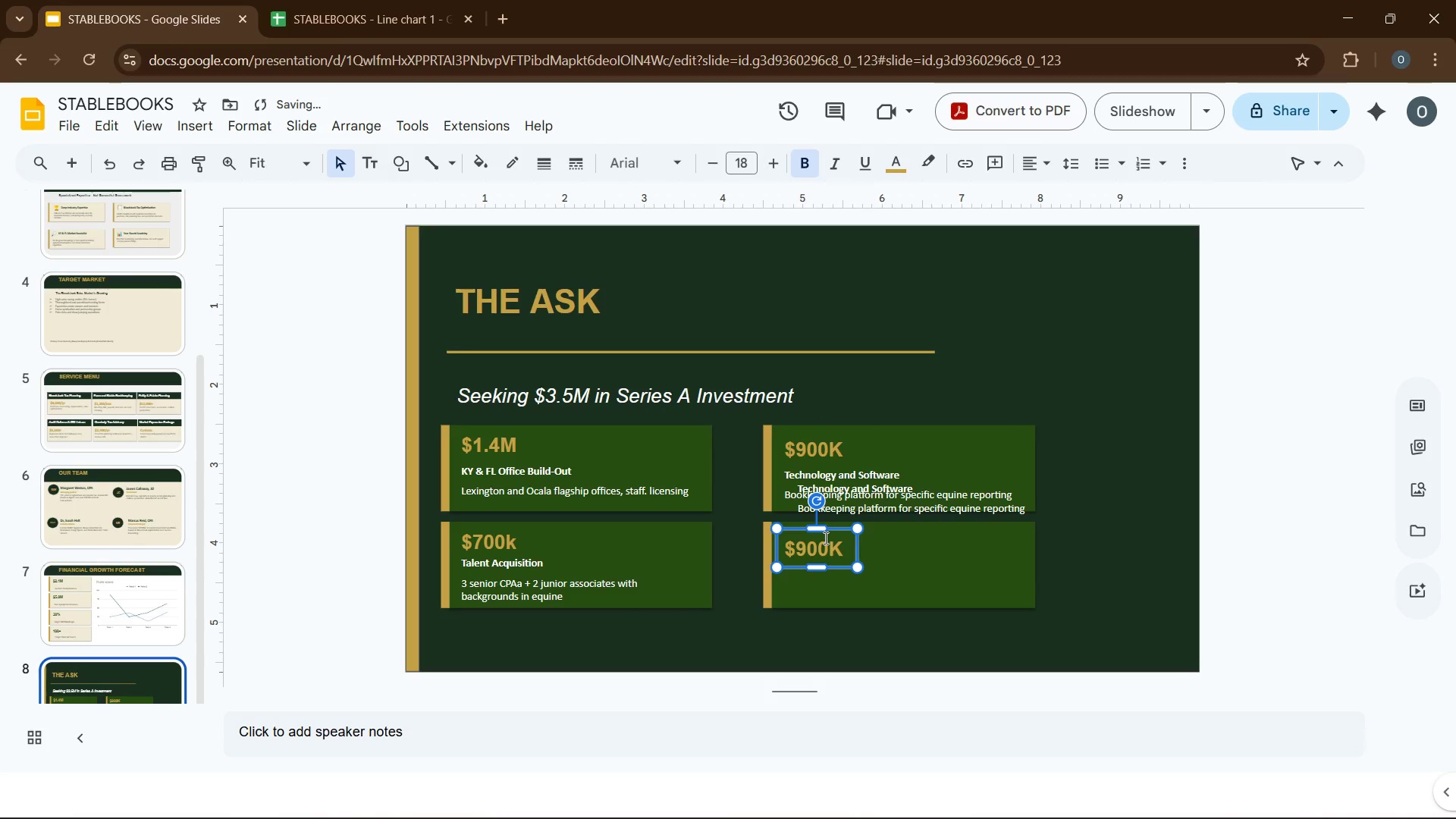 
left_click([824, 538])
 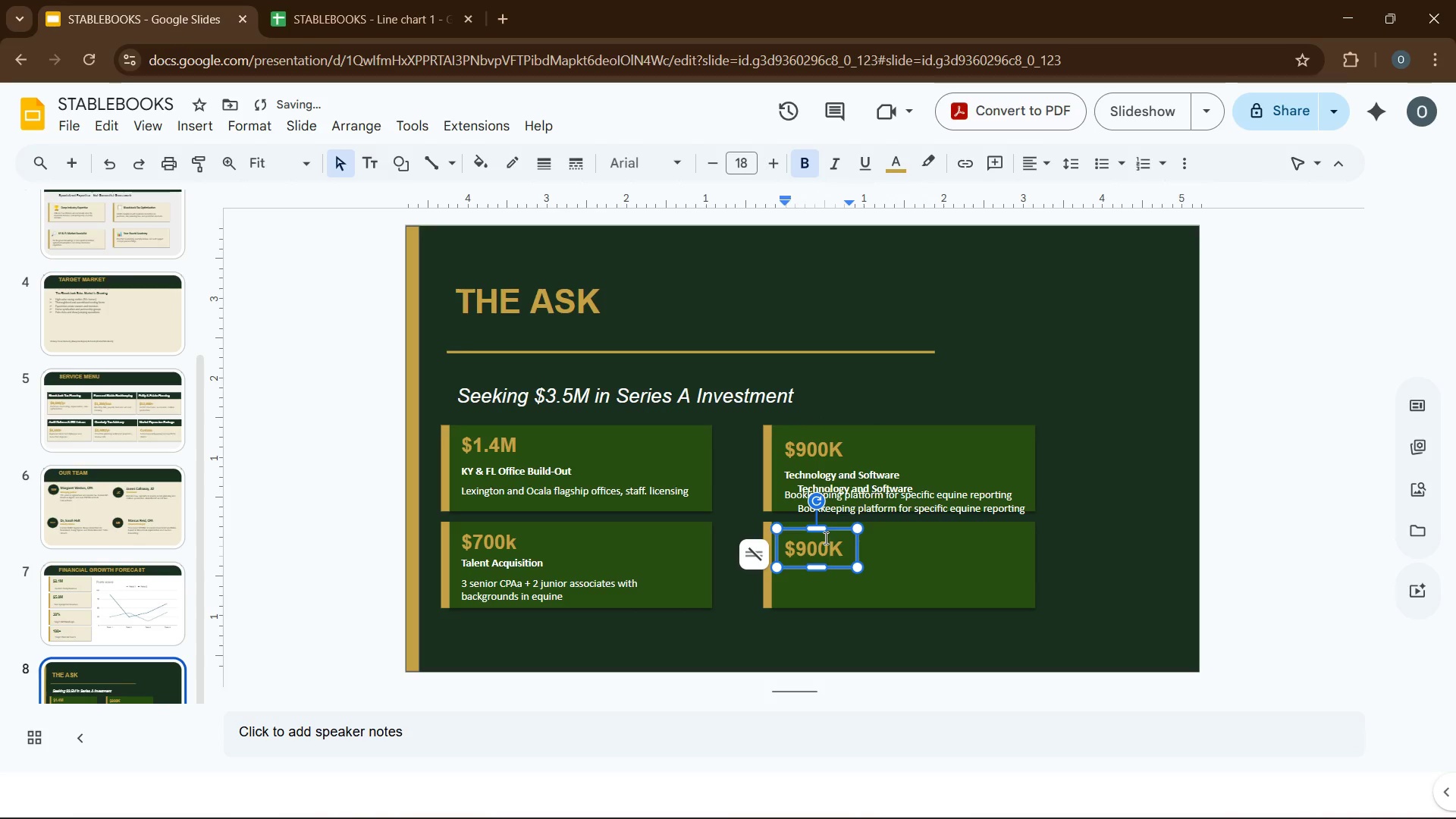 
key(ArrowLeft)
 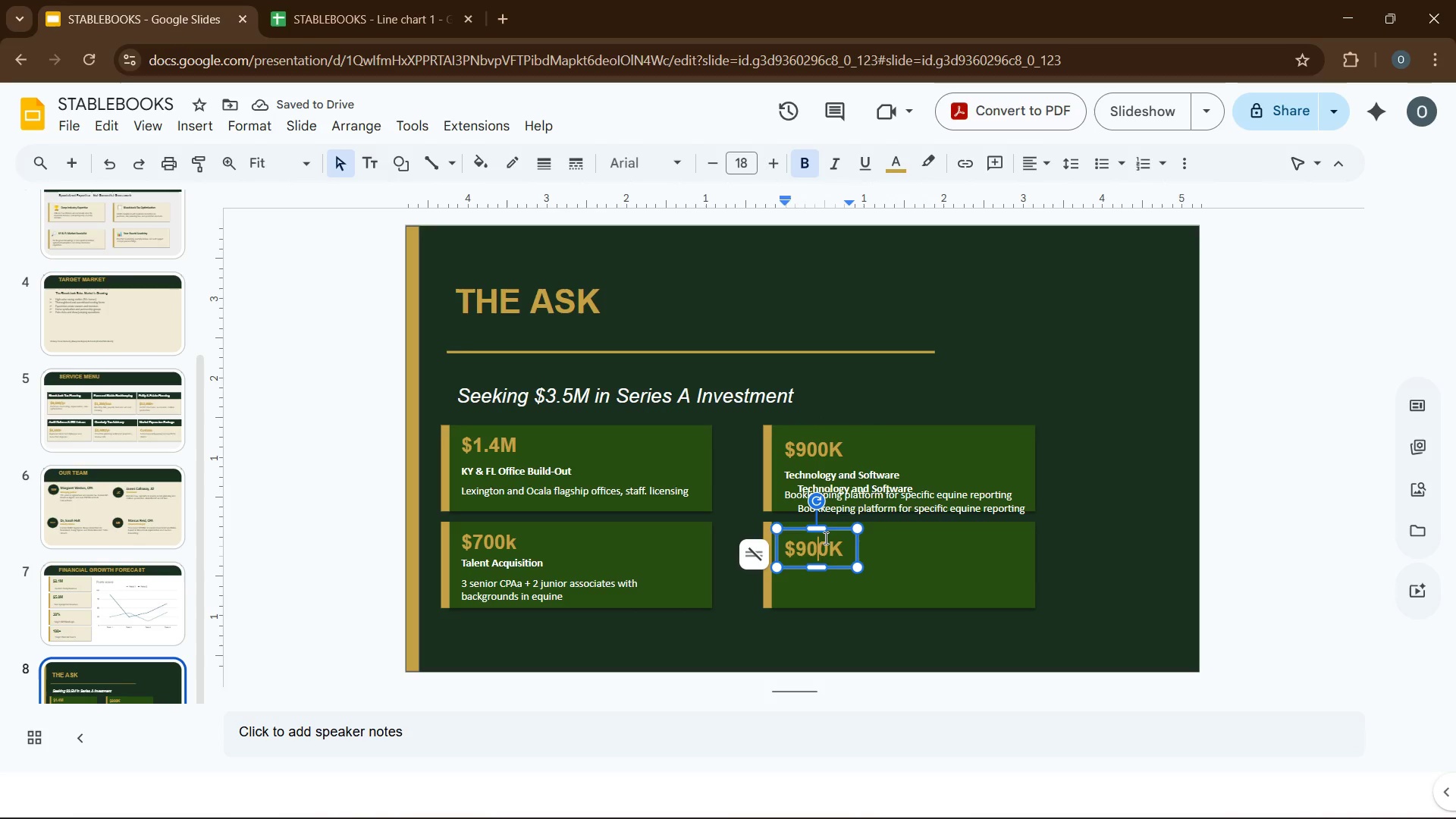 
key(ArrowLeft)
 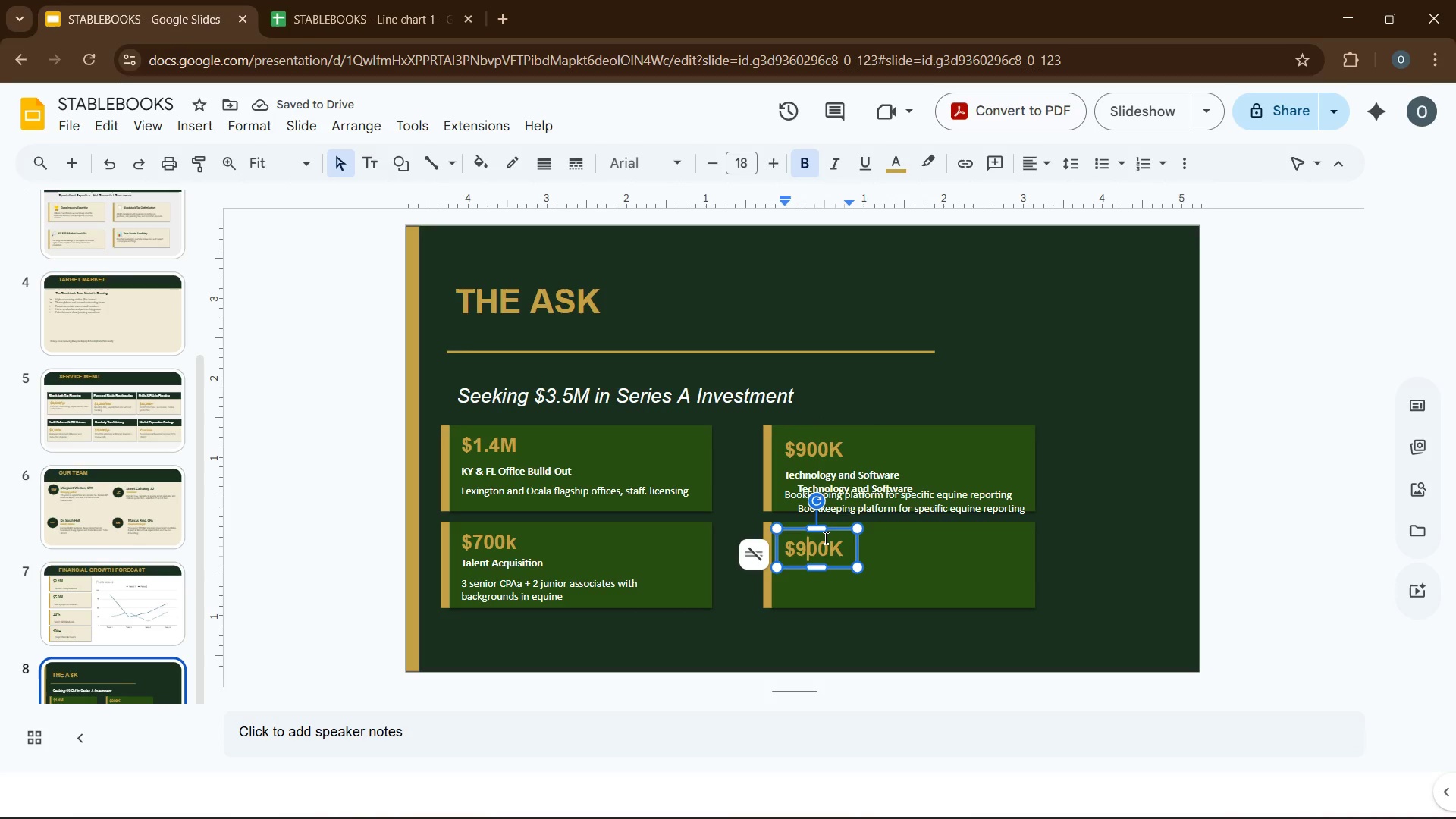 
key(ArrowLeft)
 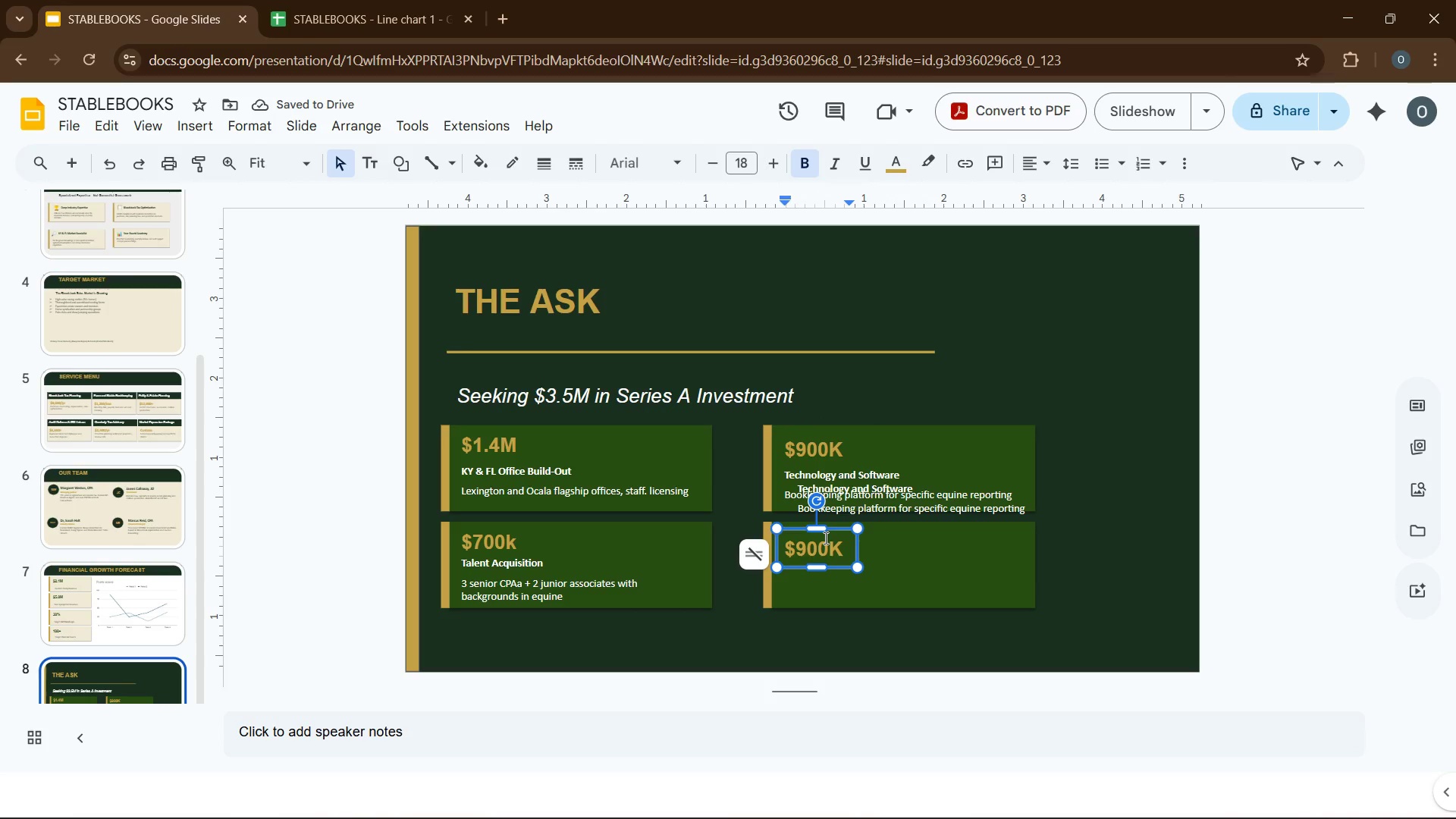 
key(ArrowRight)
 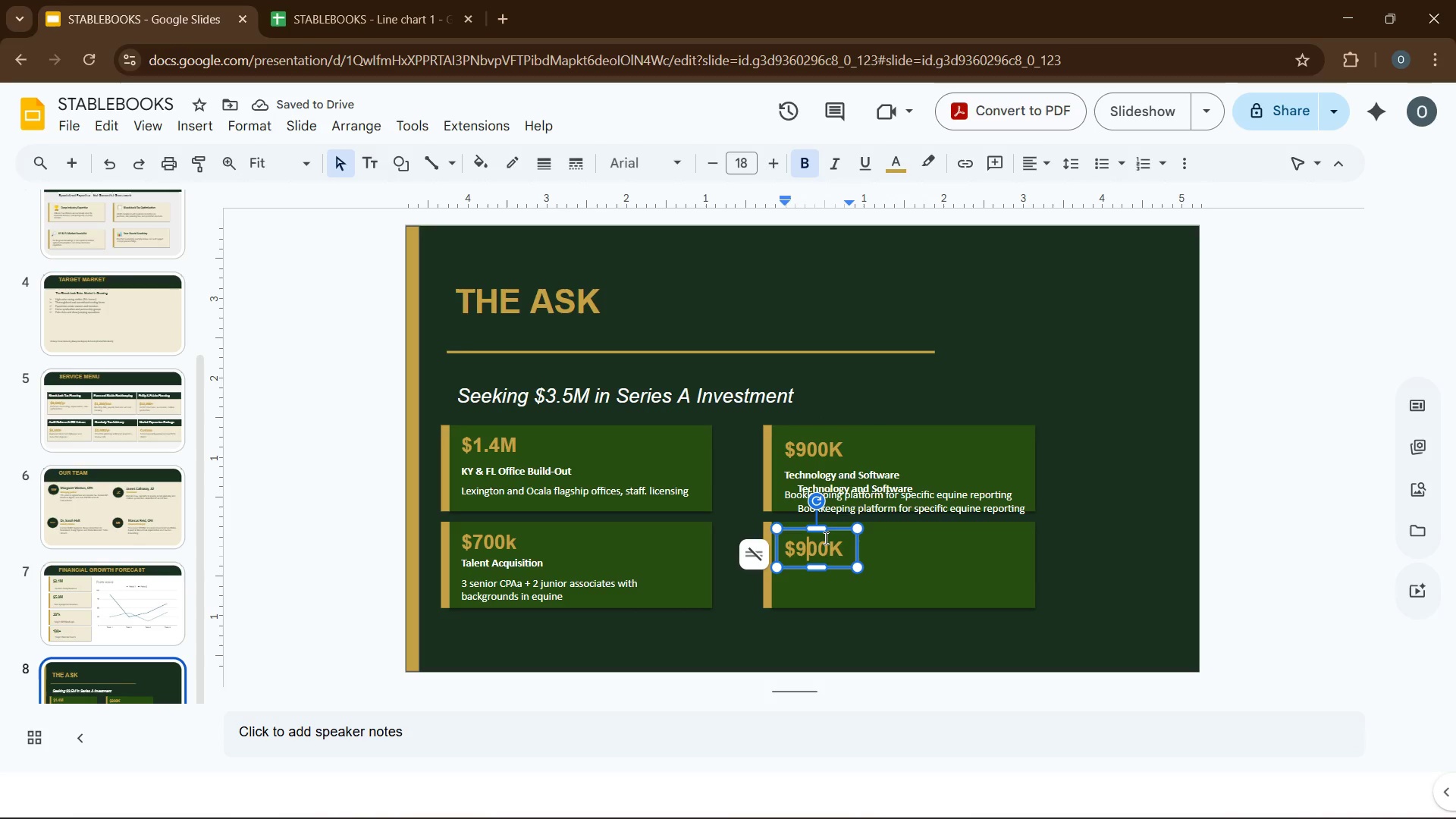 
key(Backspace)
 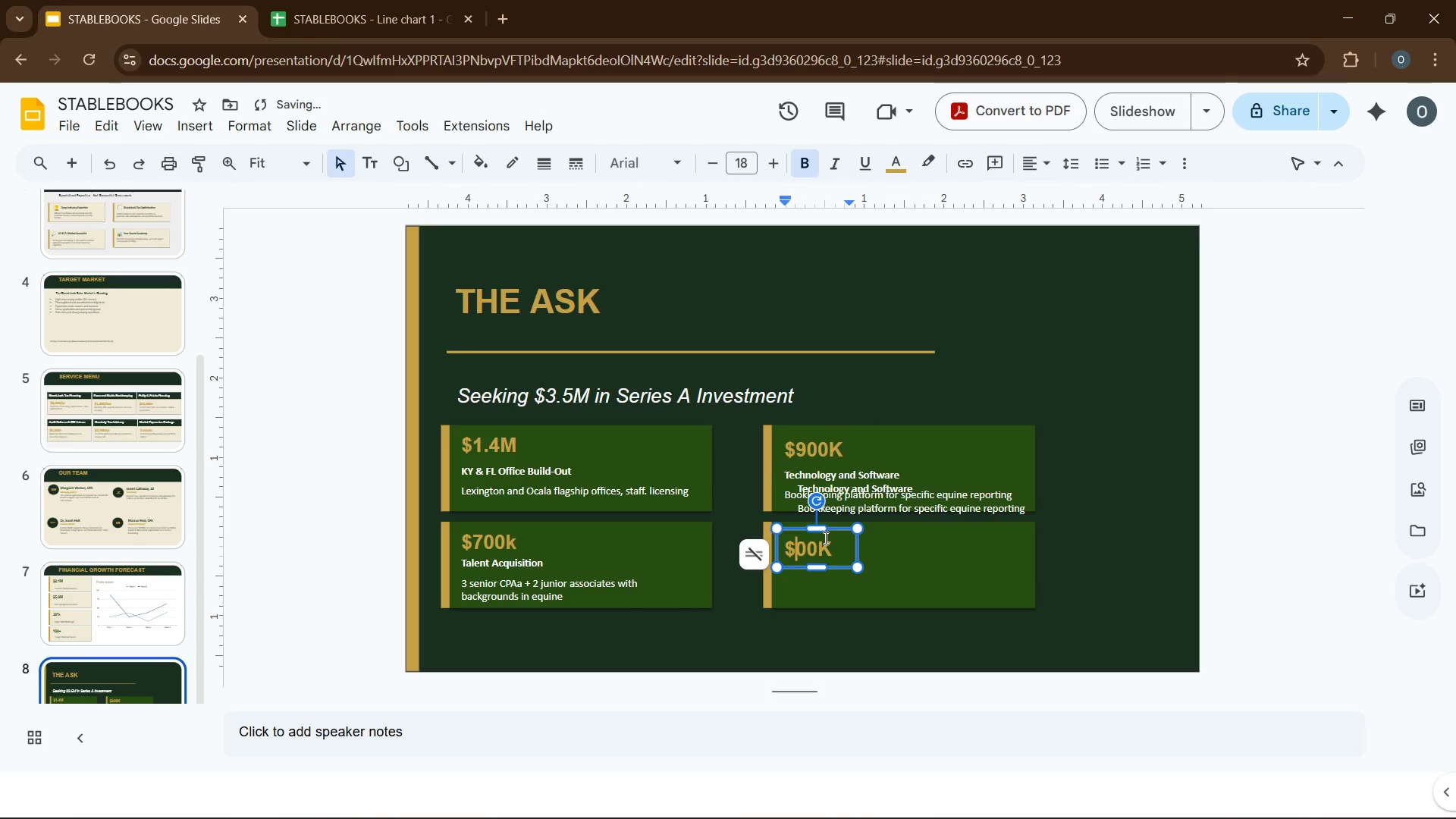 
key(Numpad5)
 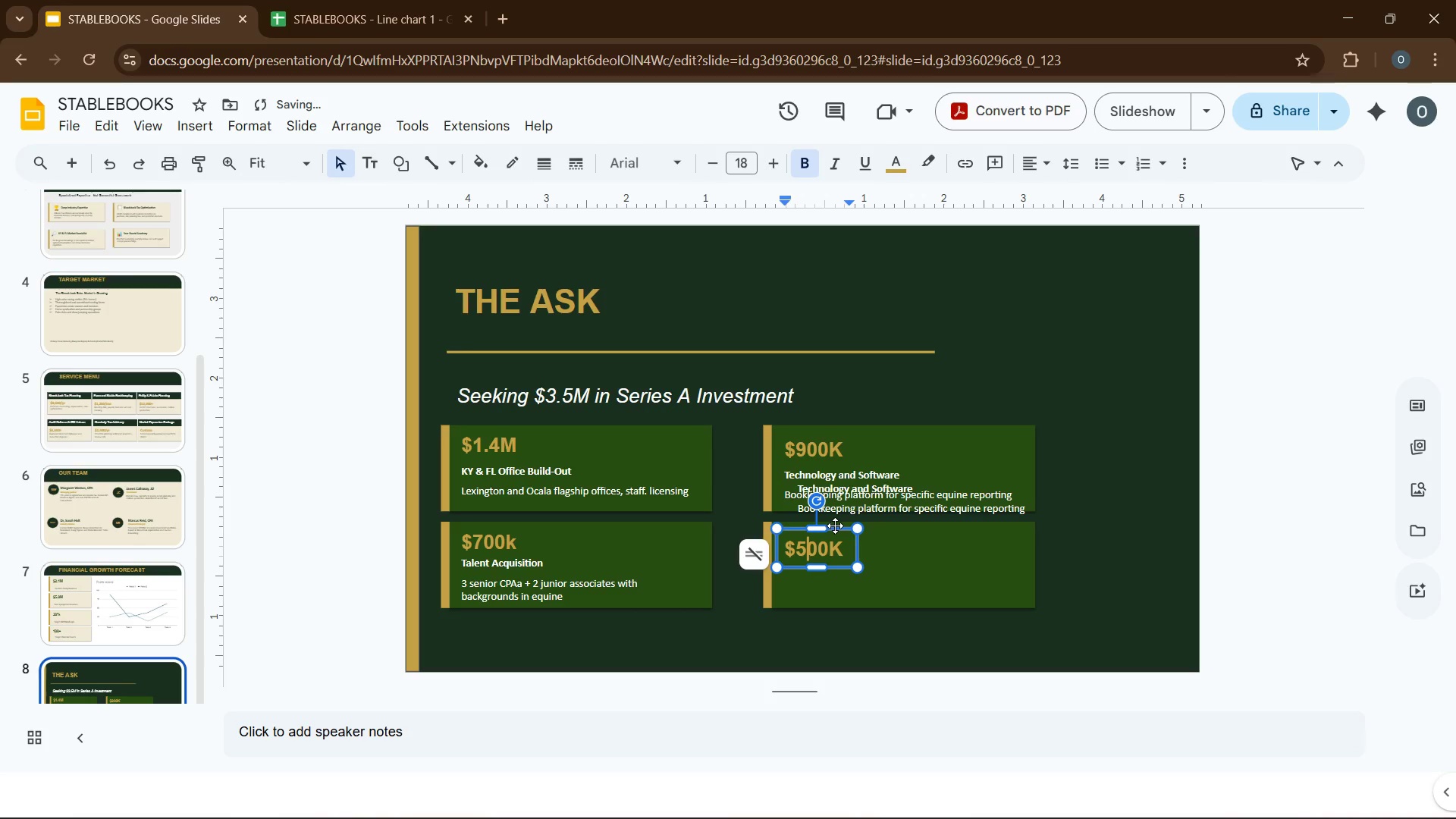 
left_click([835, 527])
 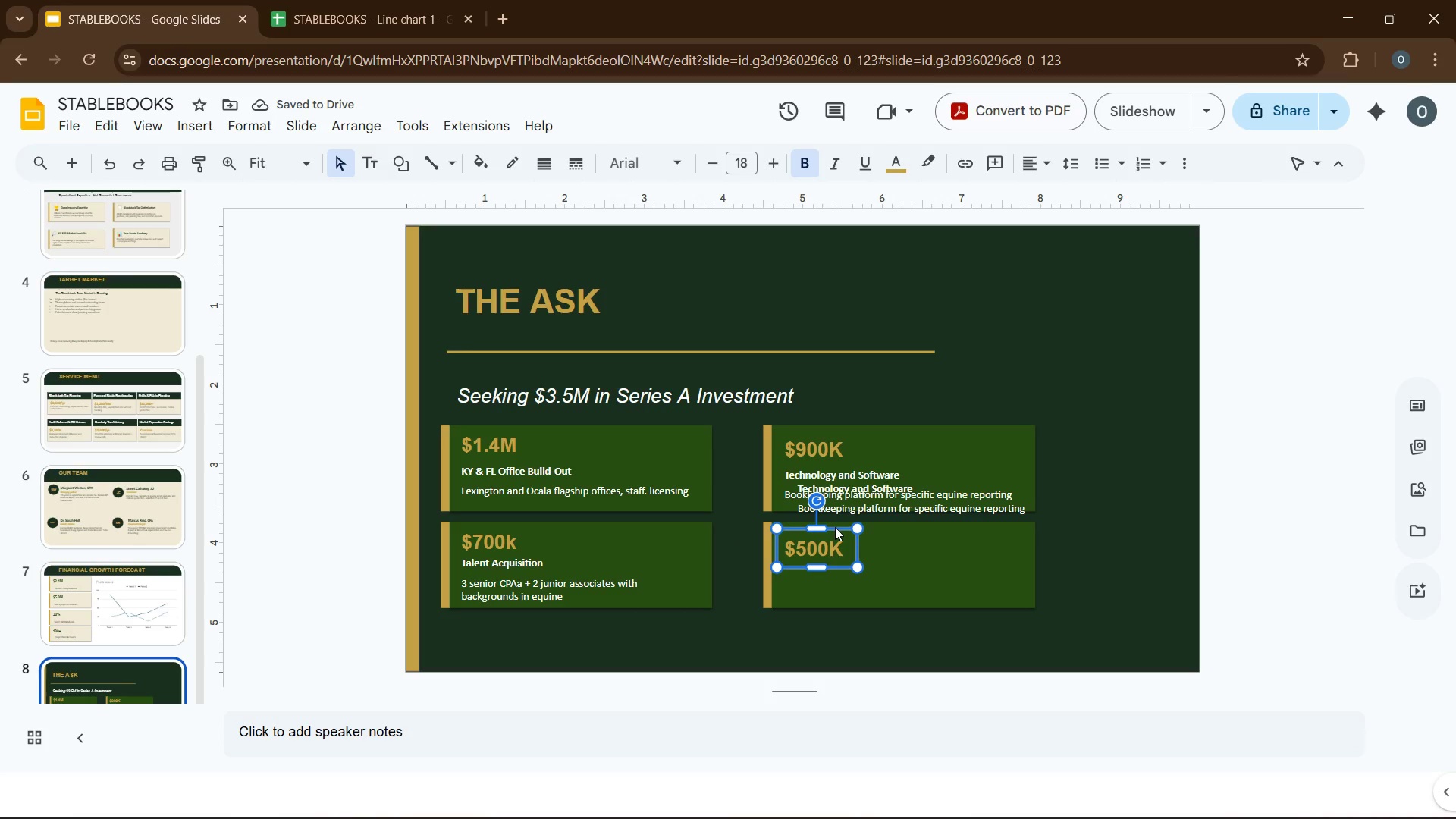 
key(ArrowUp)
 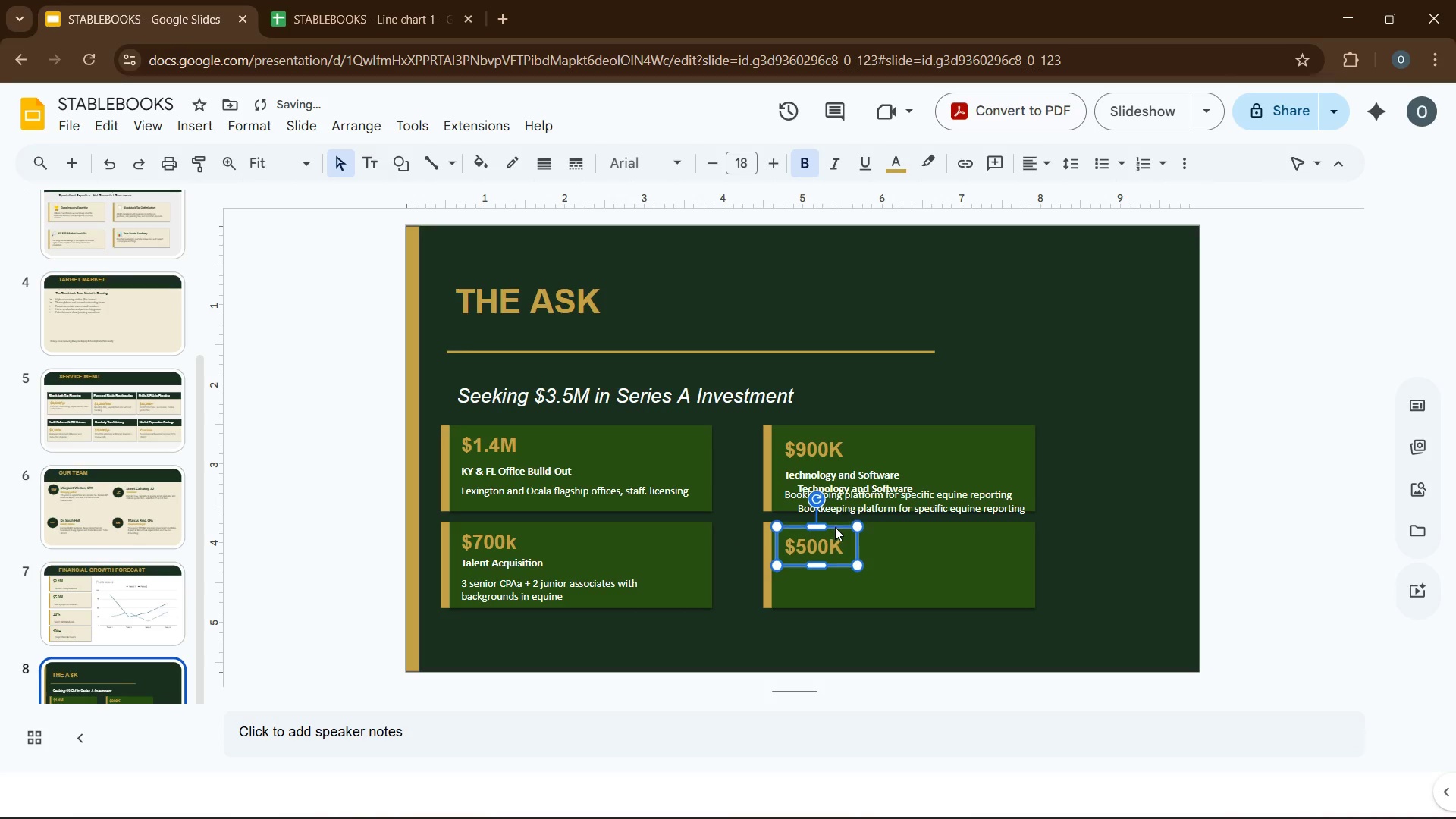 
key(ArrowUp)
 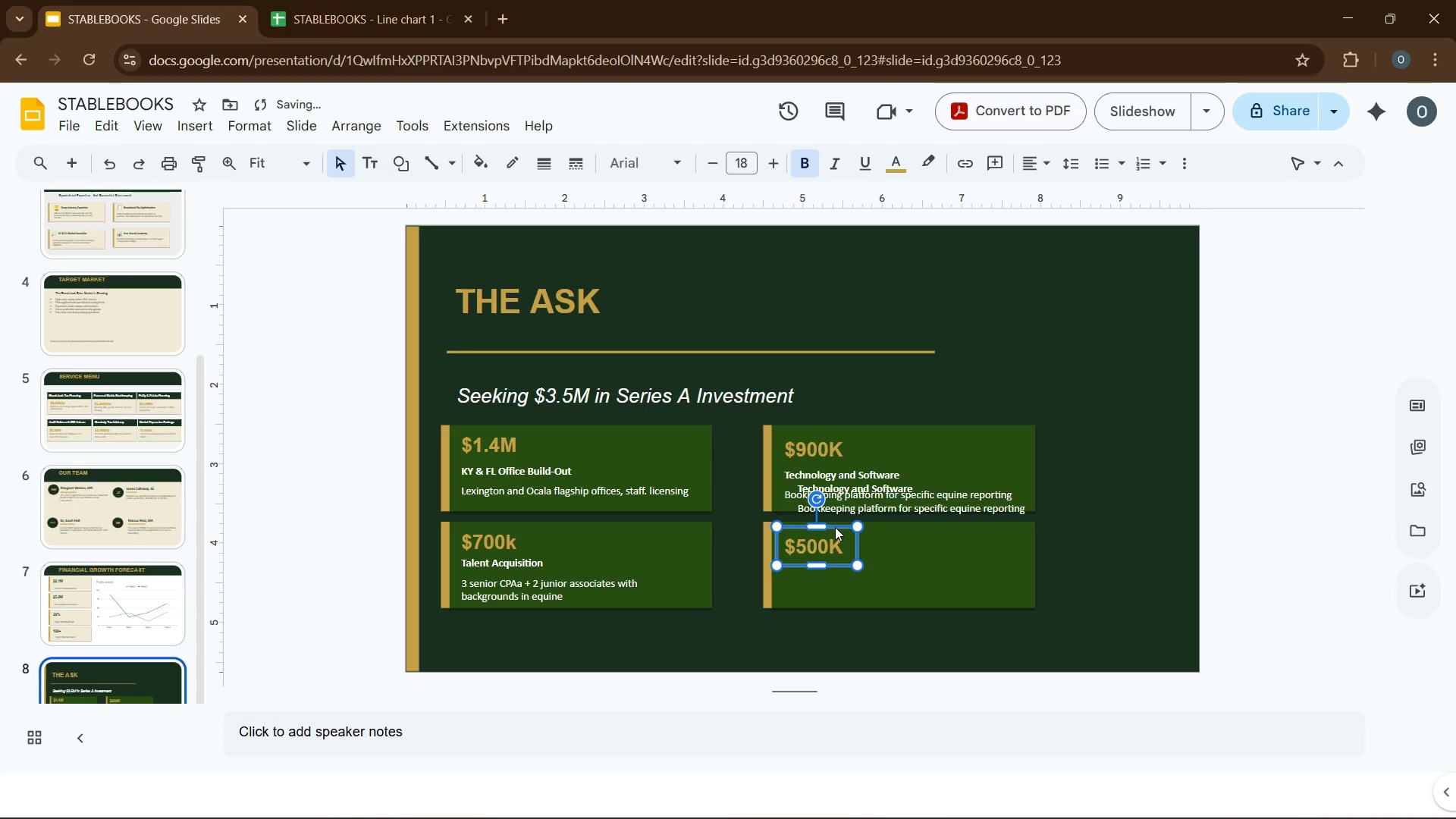 
key(ArrowUp)
 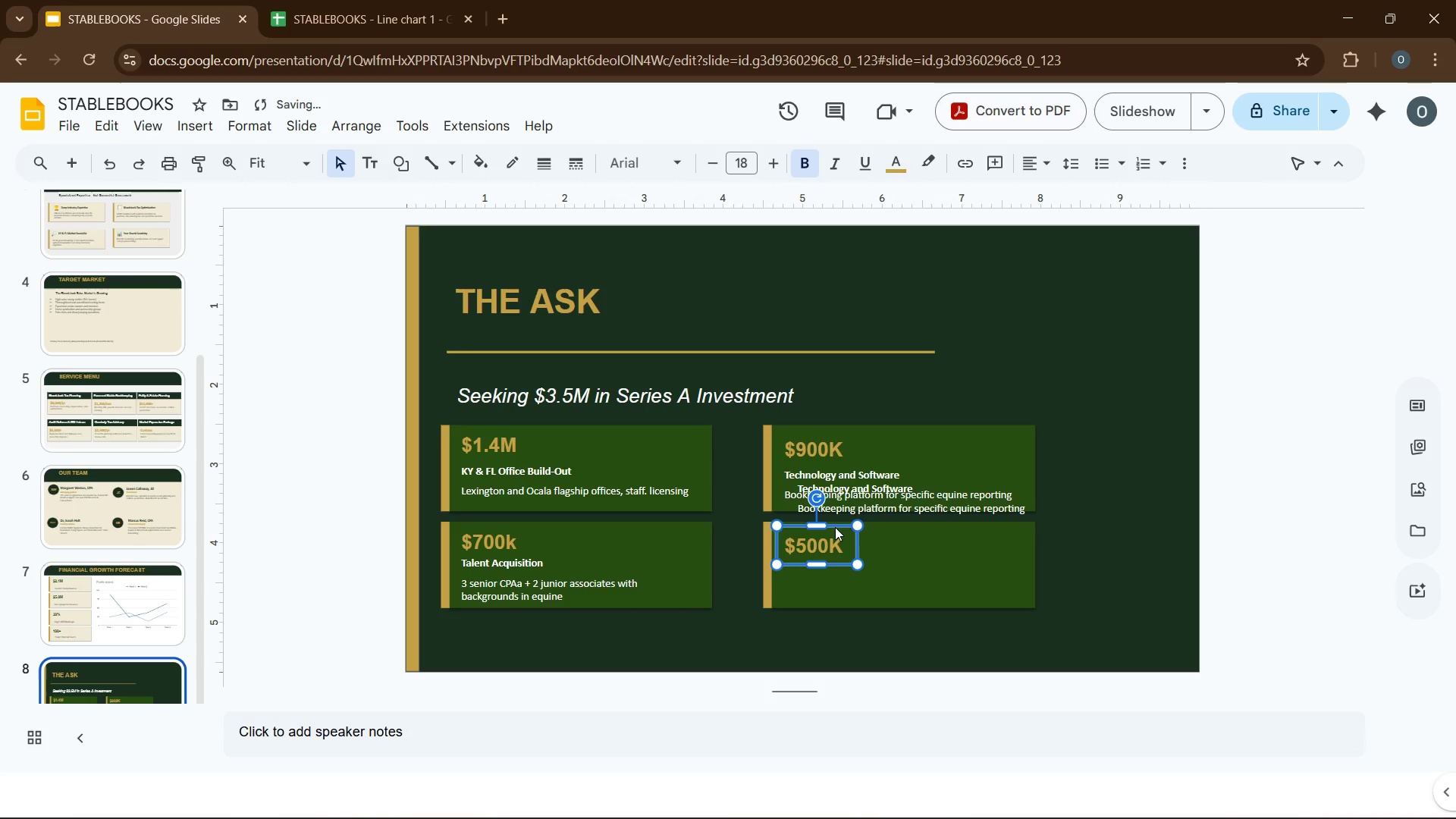 
key(ArrowUp)
 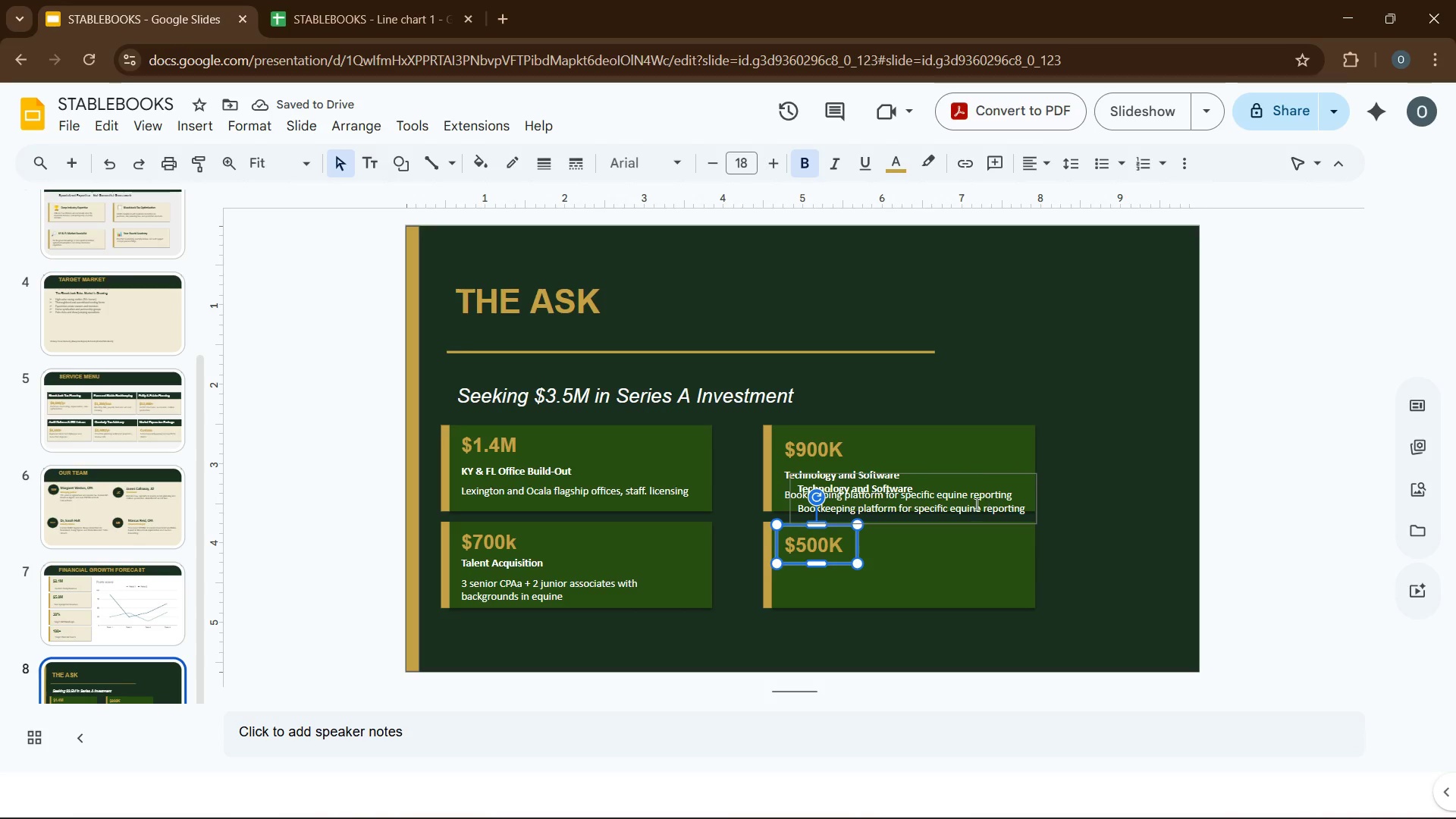 
wait(5.05)
 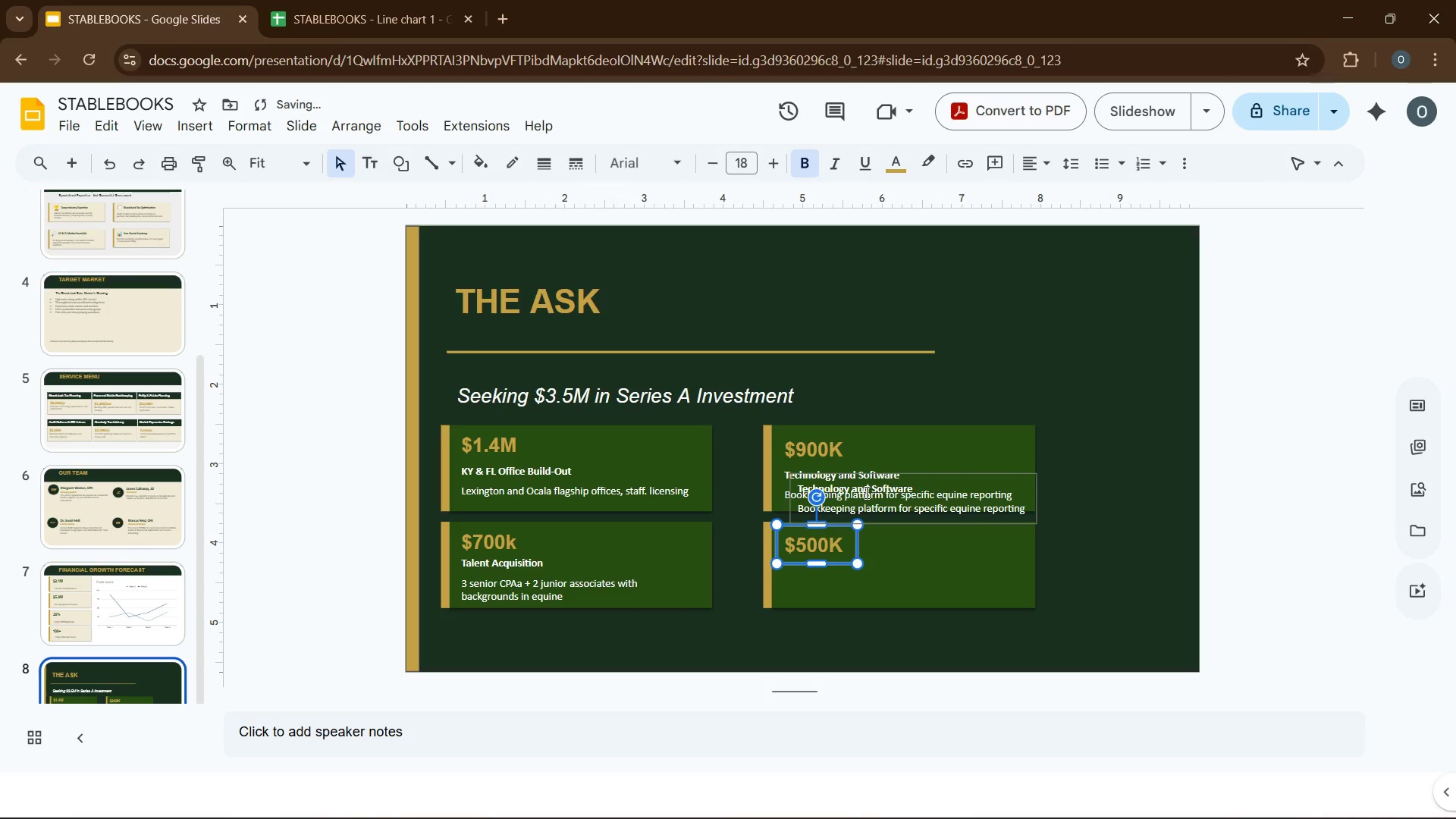 
left_click_drag(start_coordinate=[918, 516], to_coordinate=[908, 597])
 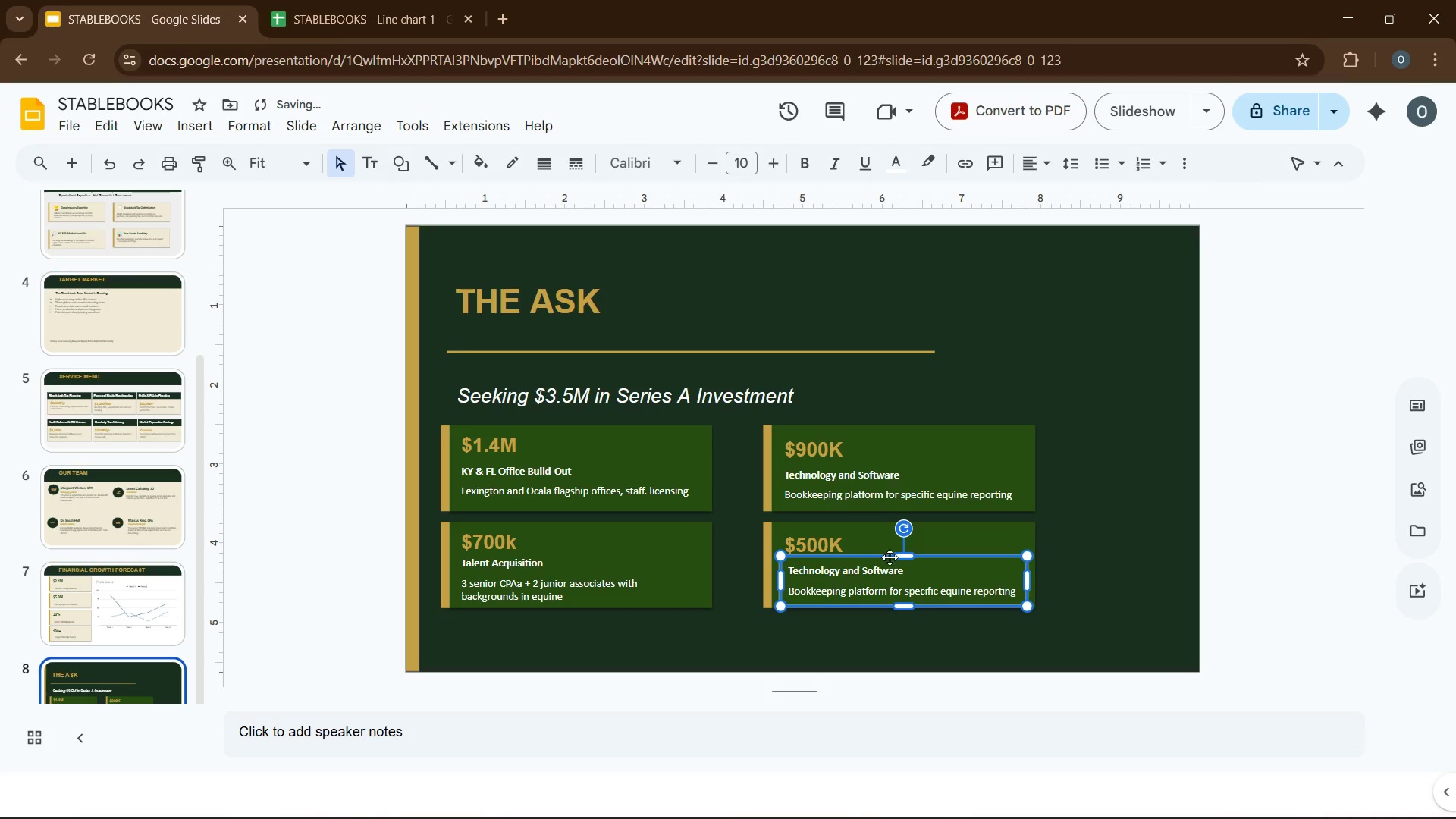 
left_click([898, 570])
 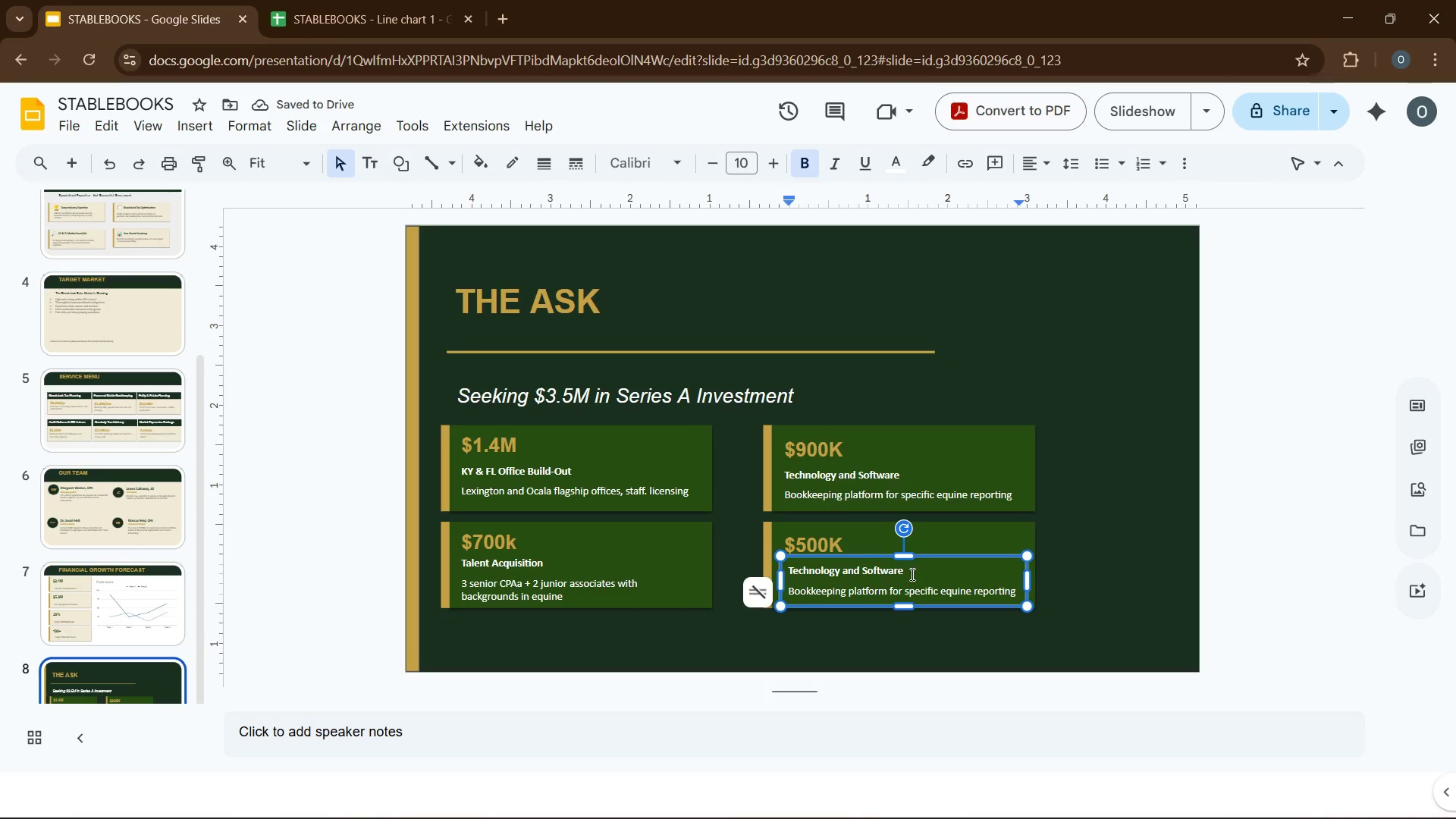 
left_click_drag(start_coordinate=[911, 574], to_coordinate=[787, 569])
 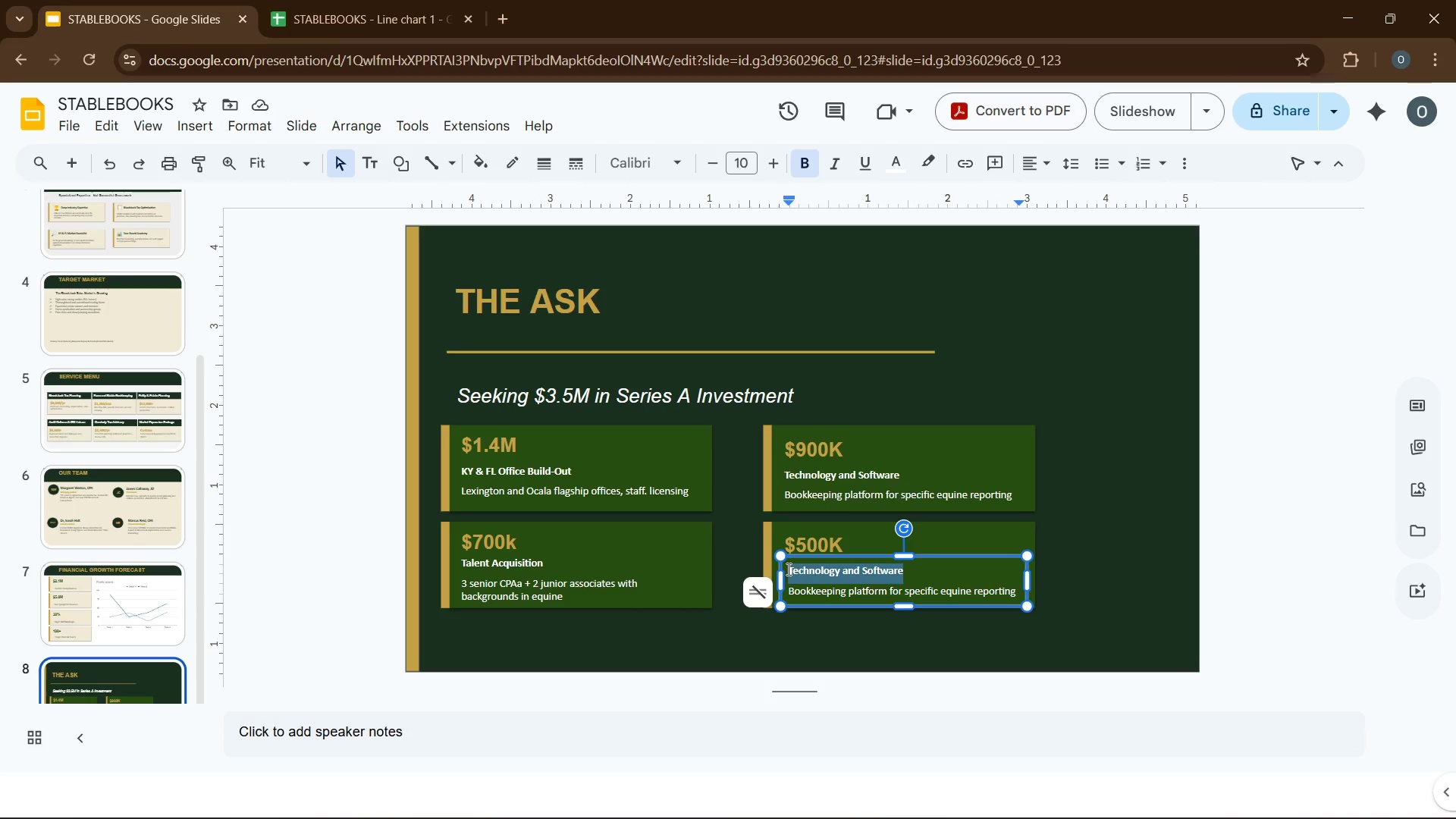 
type(marketing %)
key(Backspace)
type(^)
key(Backspace)
 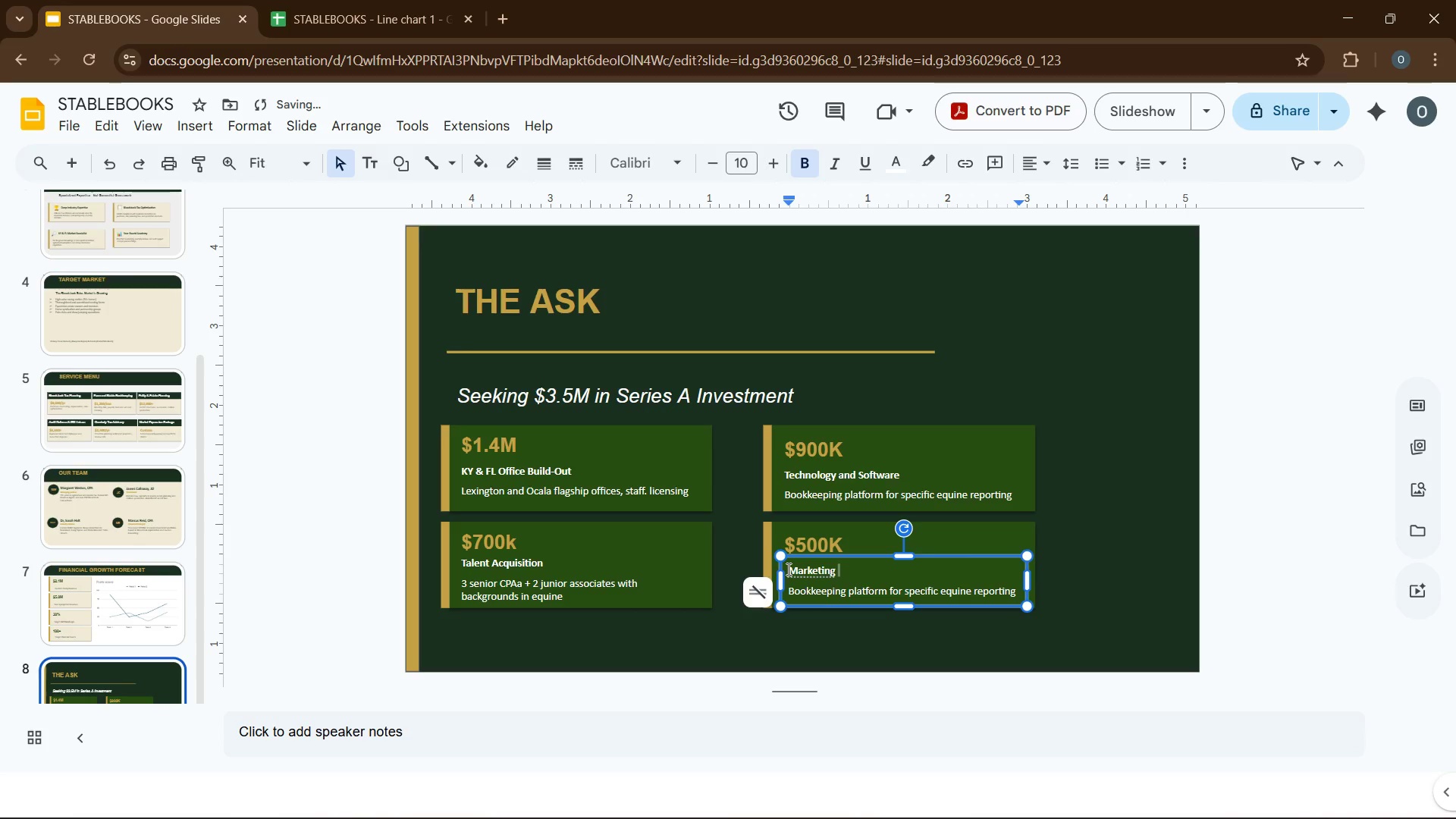 
type(& BD)
 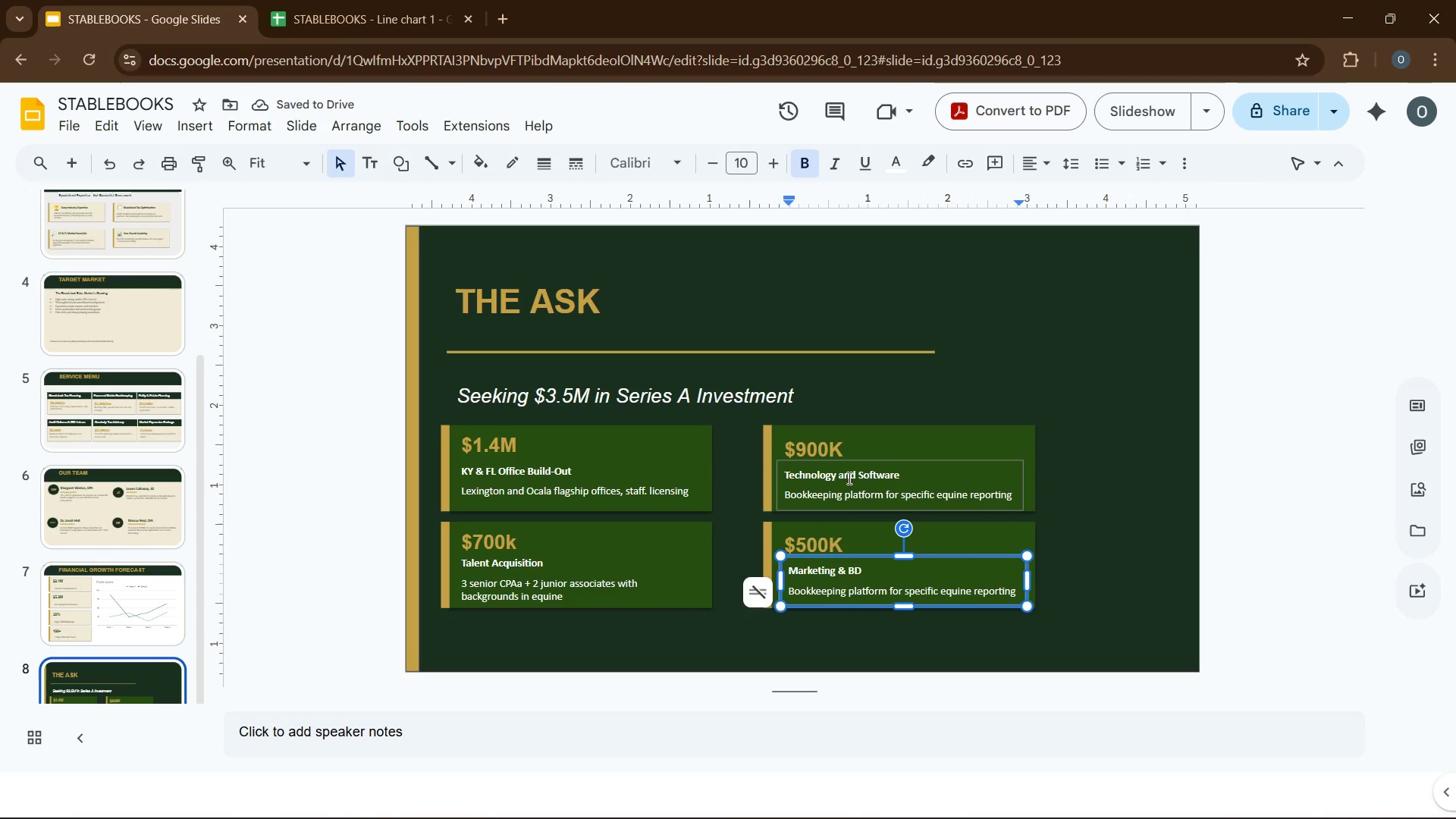 
left_click([848, 478])
 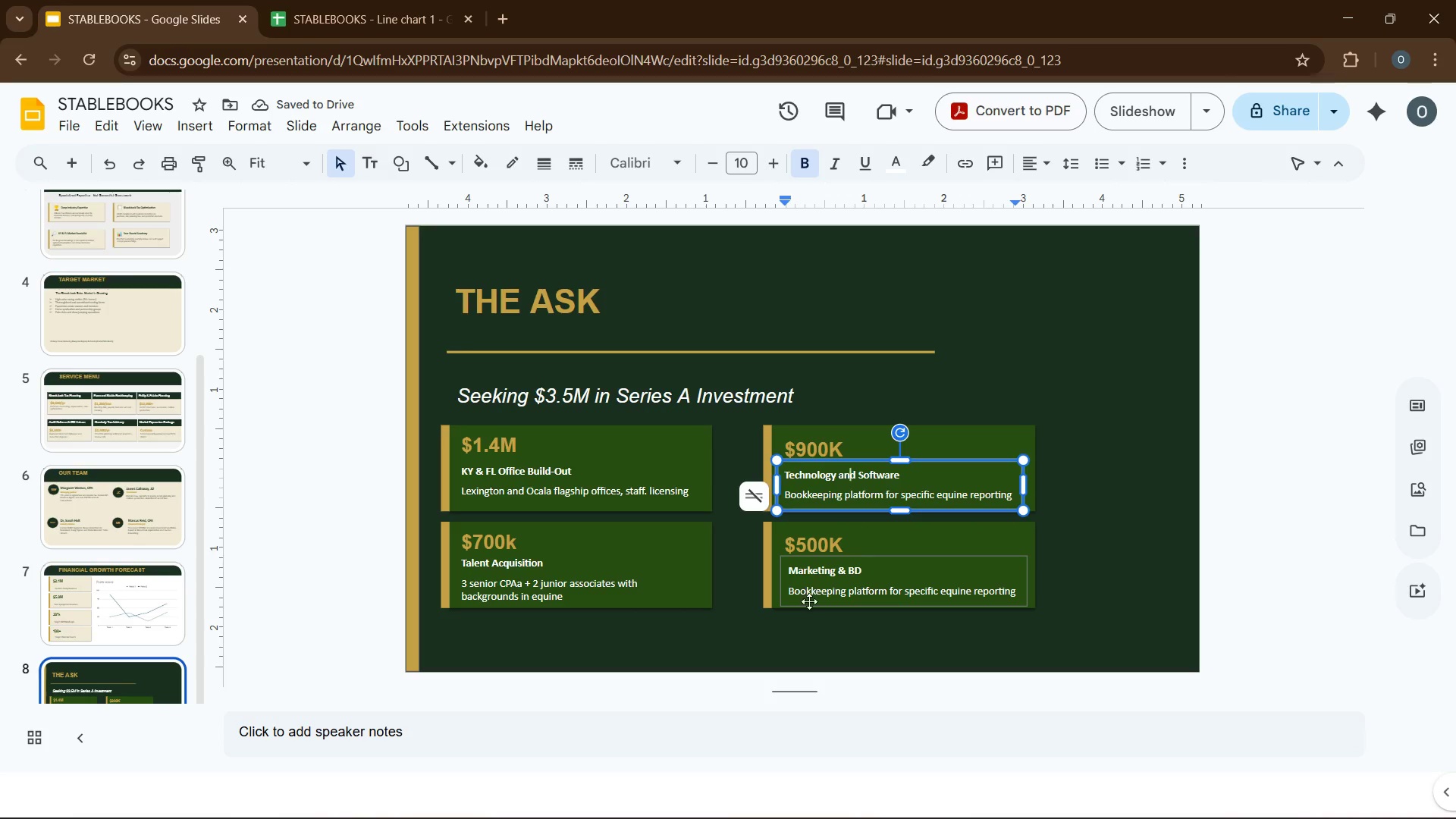 
left_click([807, 604])
 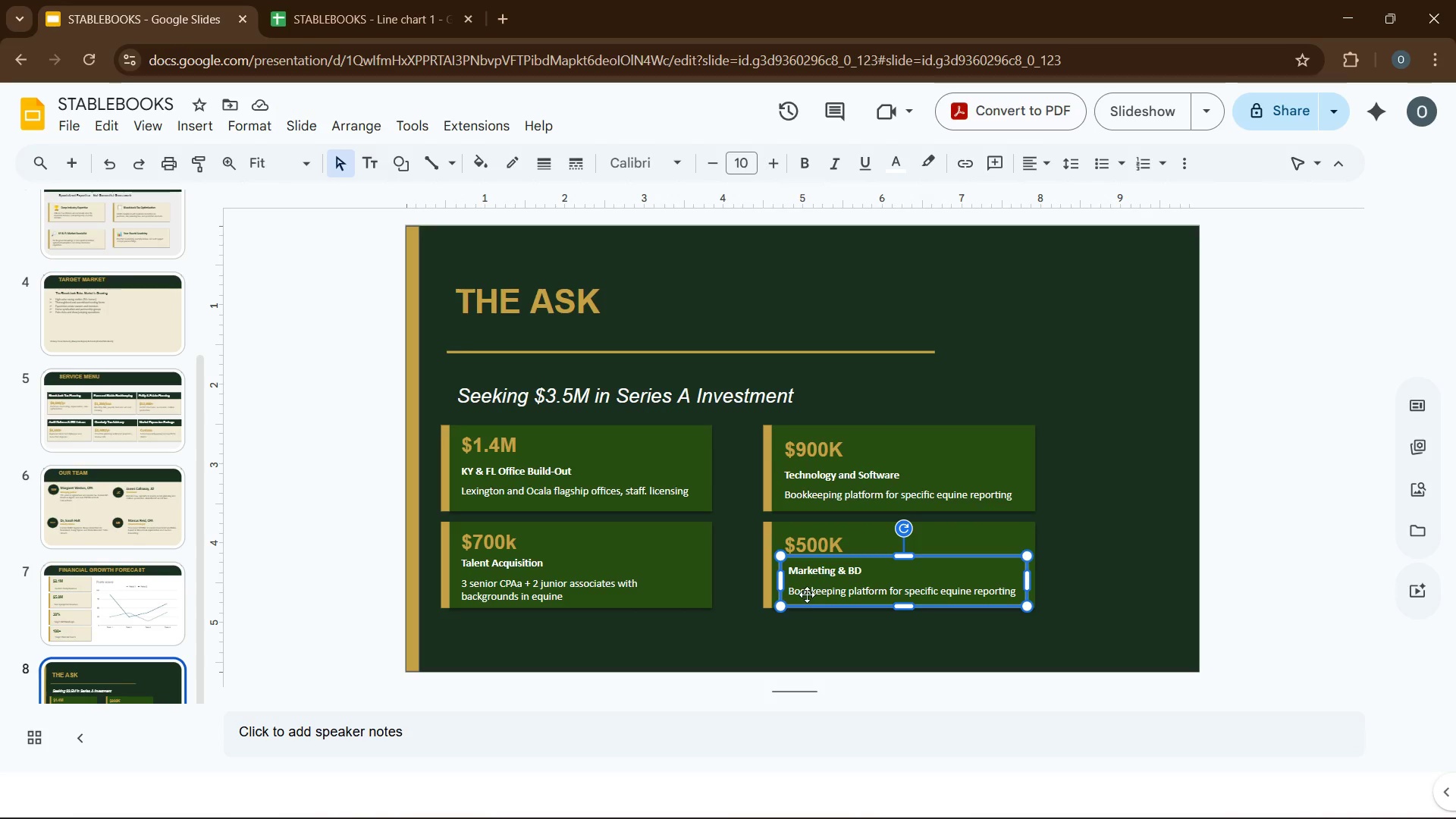 
left_click([807, 595])
 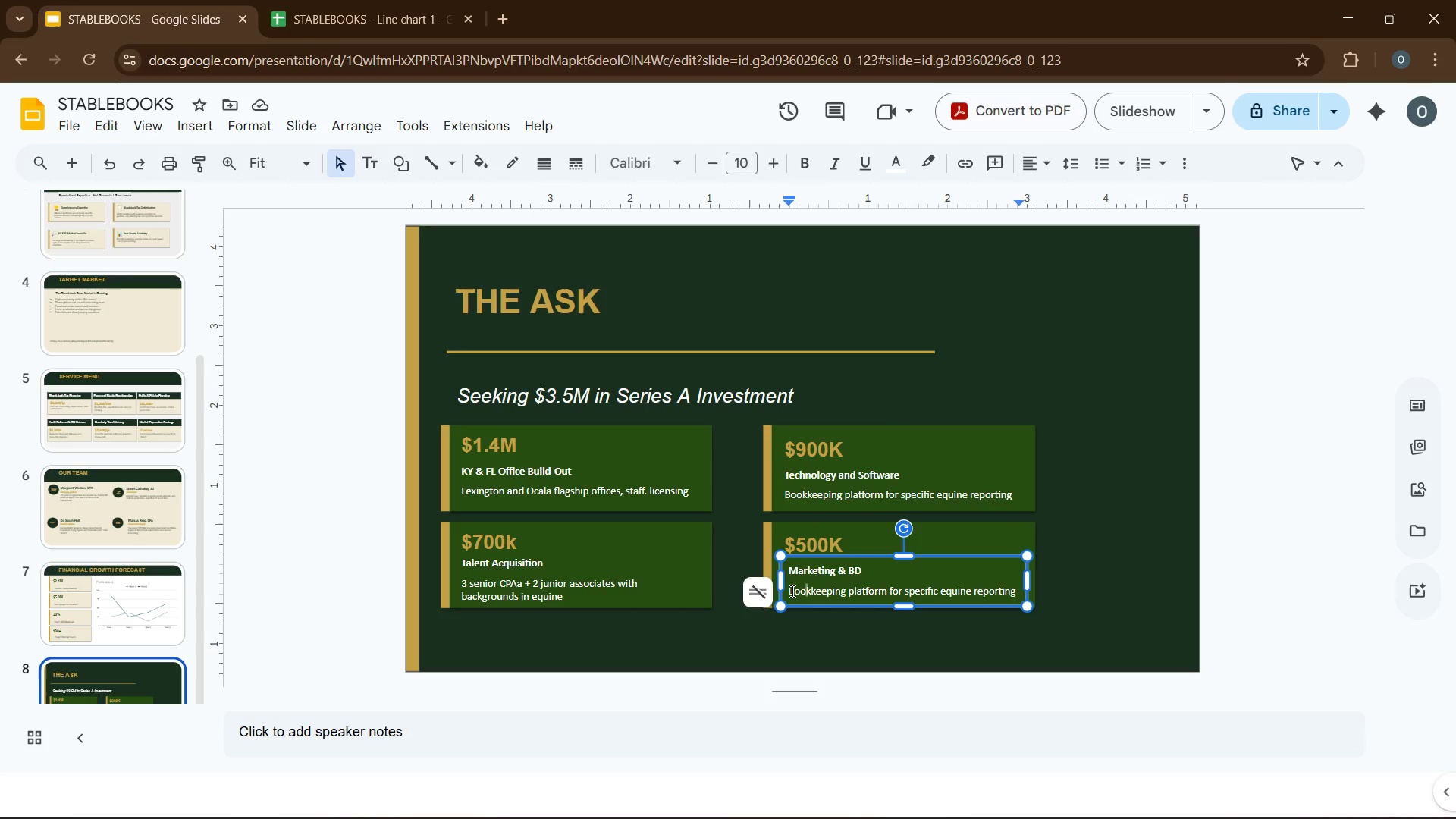 
left_click_drag(start_coordinate=[791, 591], to_coordinate=[1011, 592])
 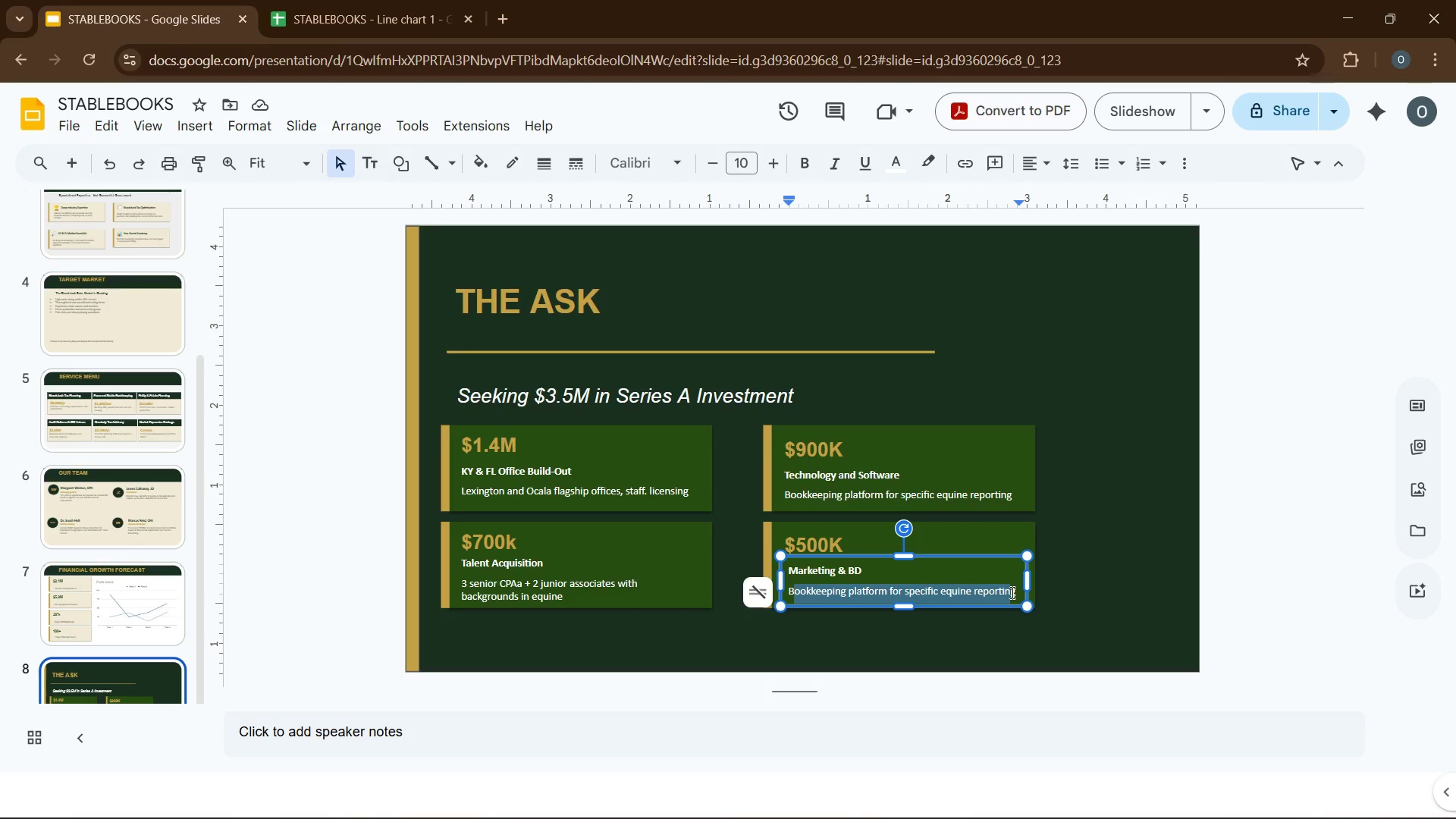 
key(Backspace)
 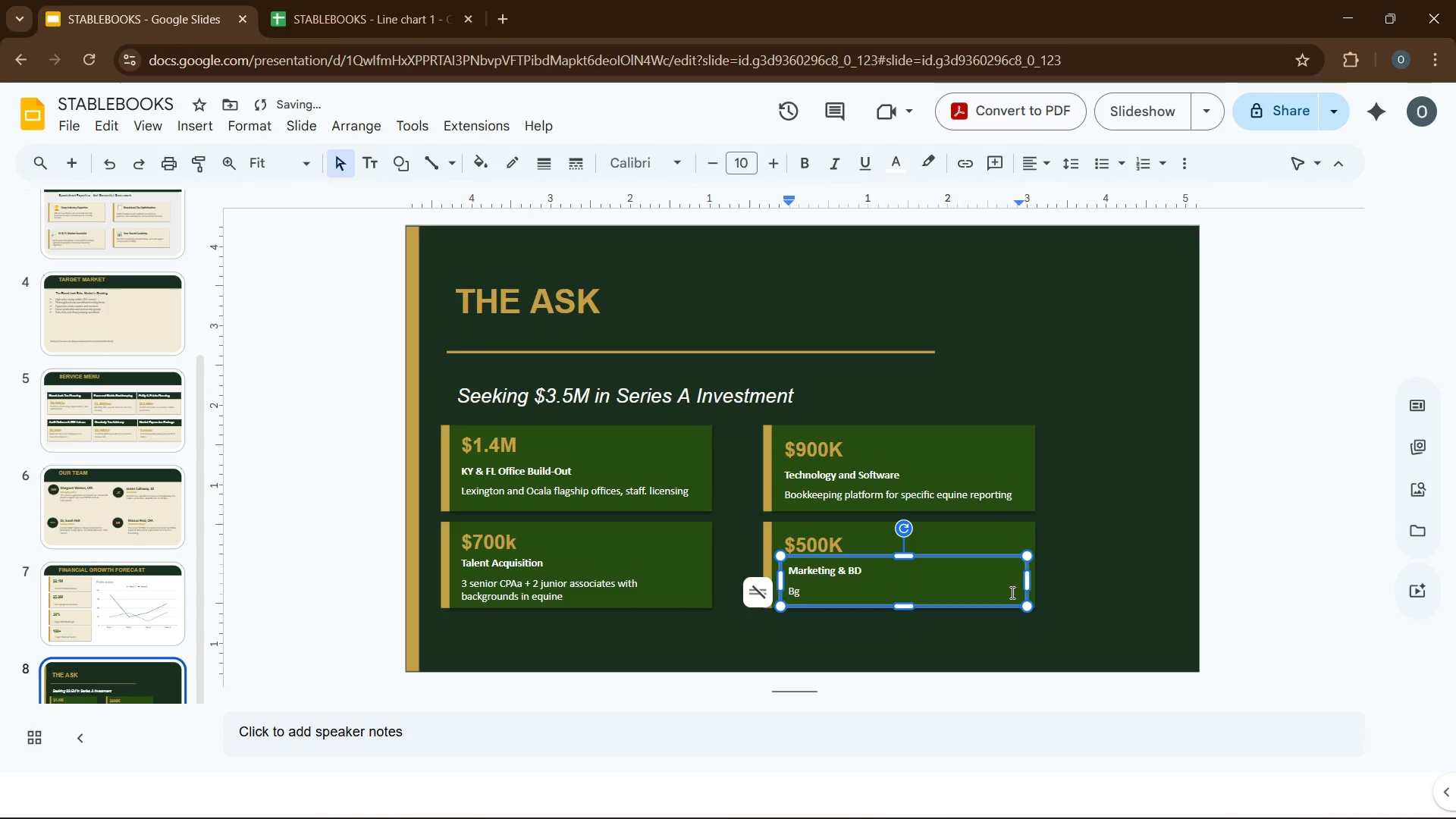 
key(ArrowRight)
 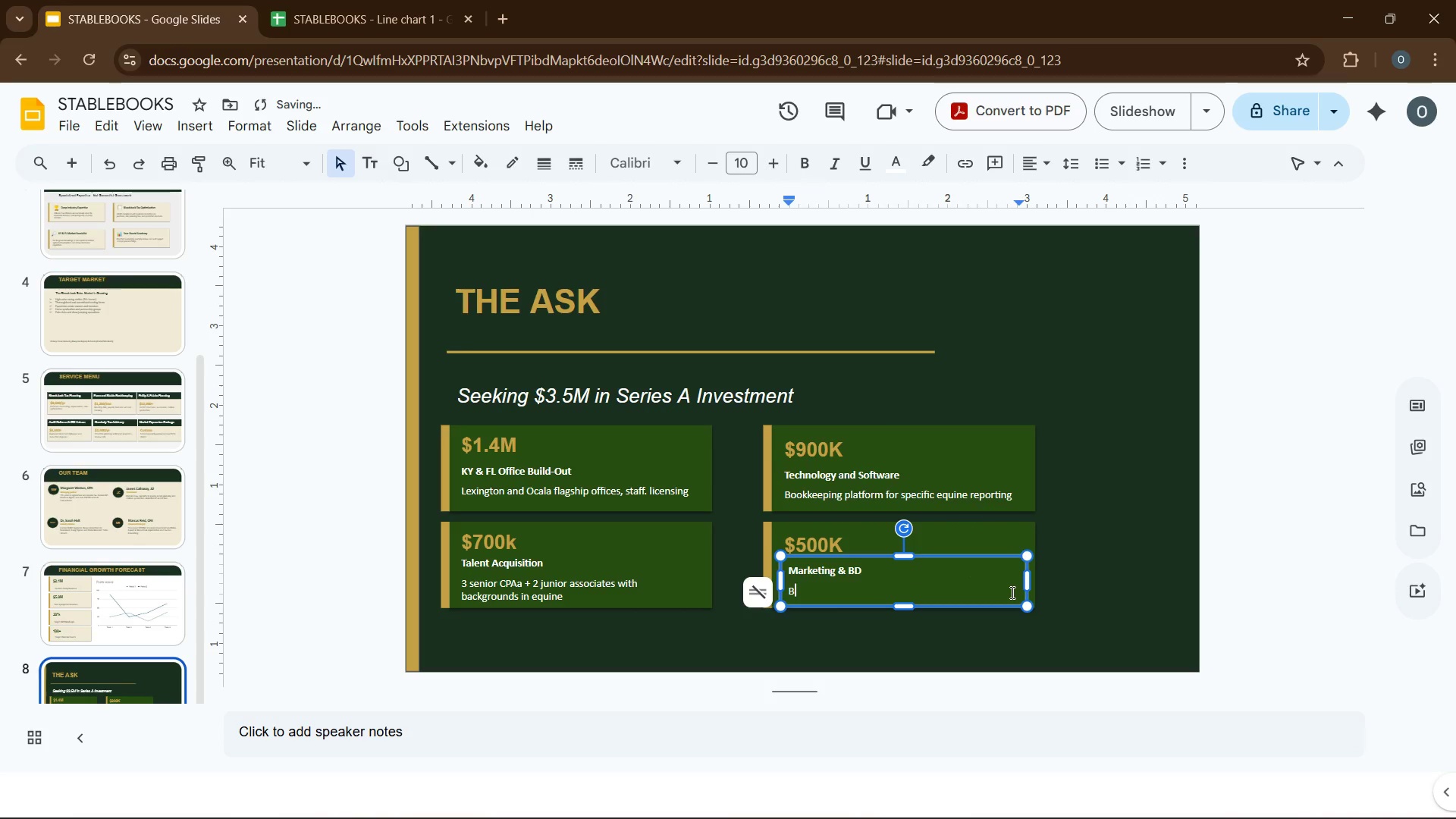 
key(Backspace)
key(Backspace)
type(Keeneland partnerships, trade show presence, referalnetw)
key(Backspace)
key(Backspace)
key(Backspace)
key(Backspace)
type( network)
 